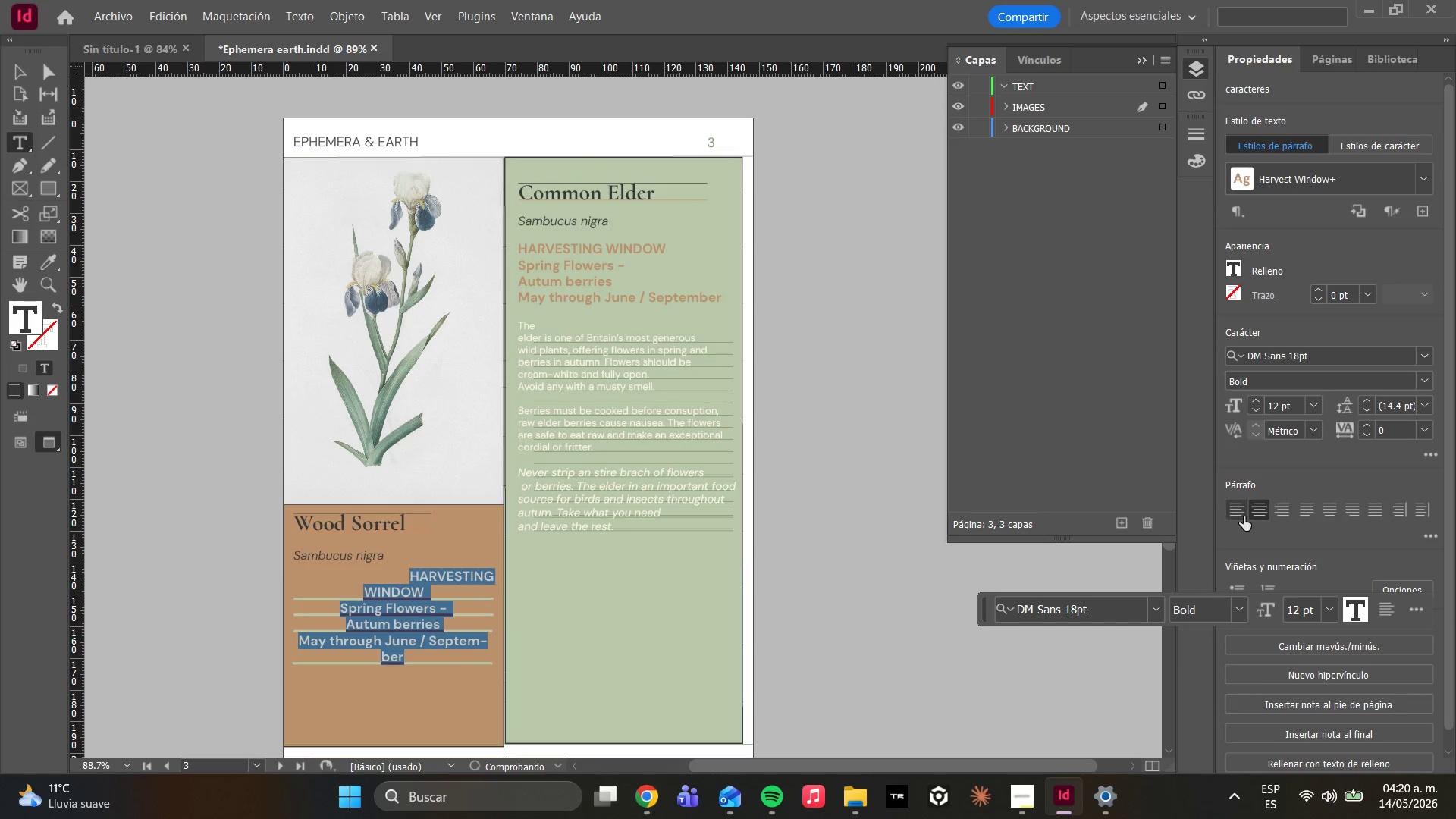 
double_click([1242, 515])
 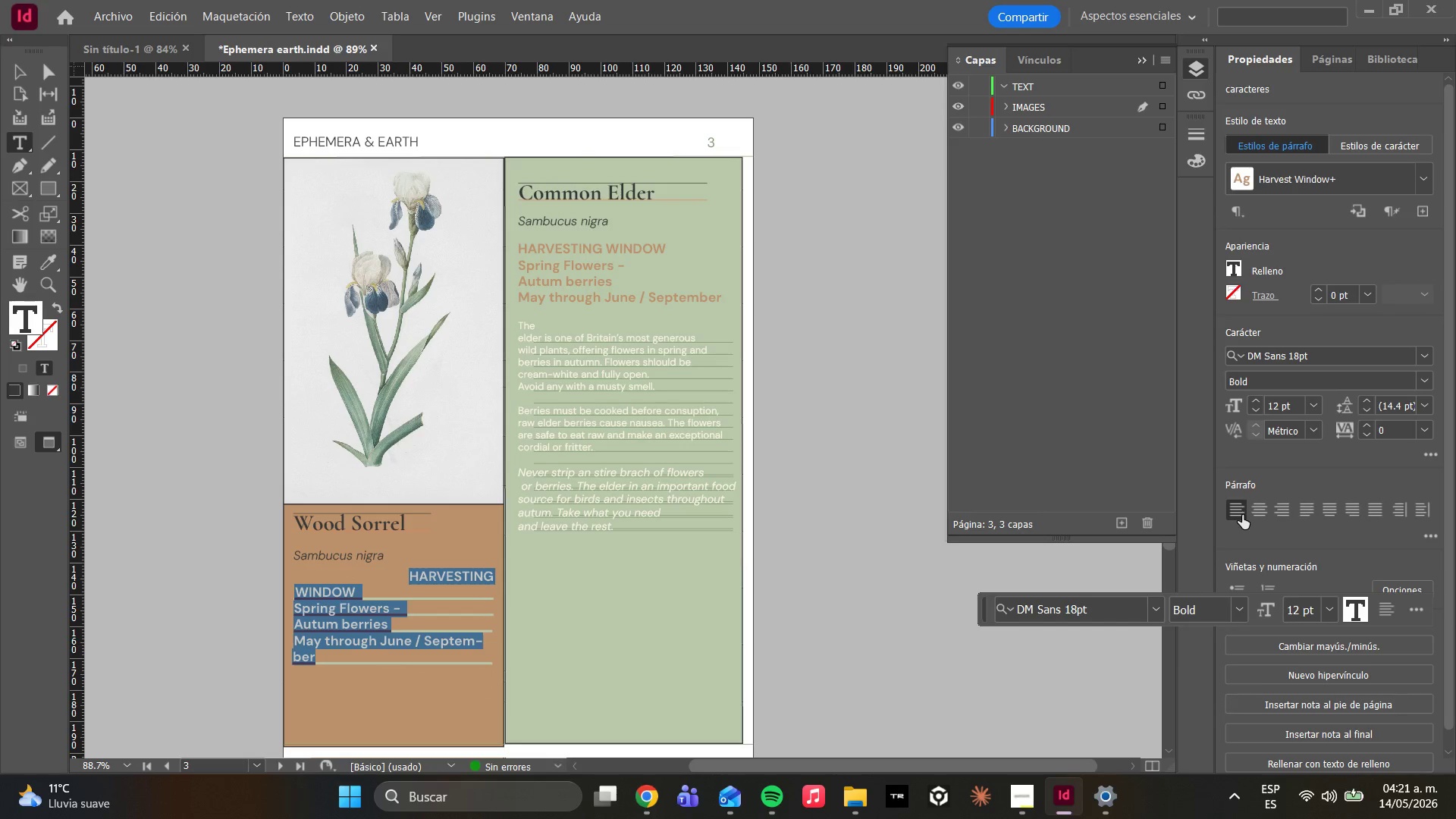 
triple_click([1242, 515])
 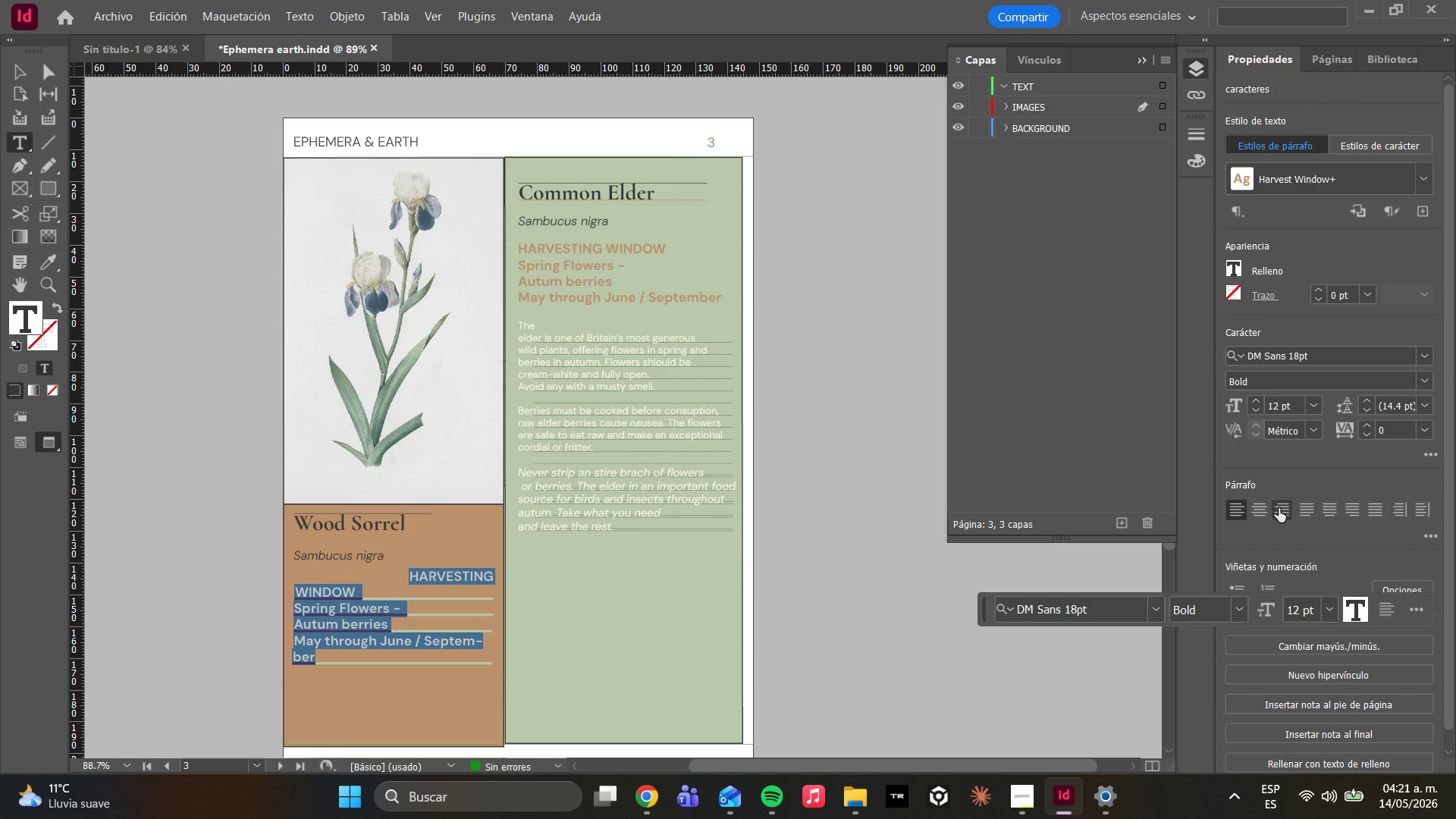 
left_click([1266, 506])
 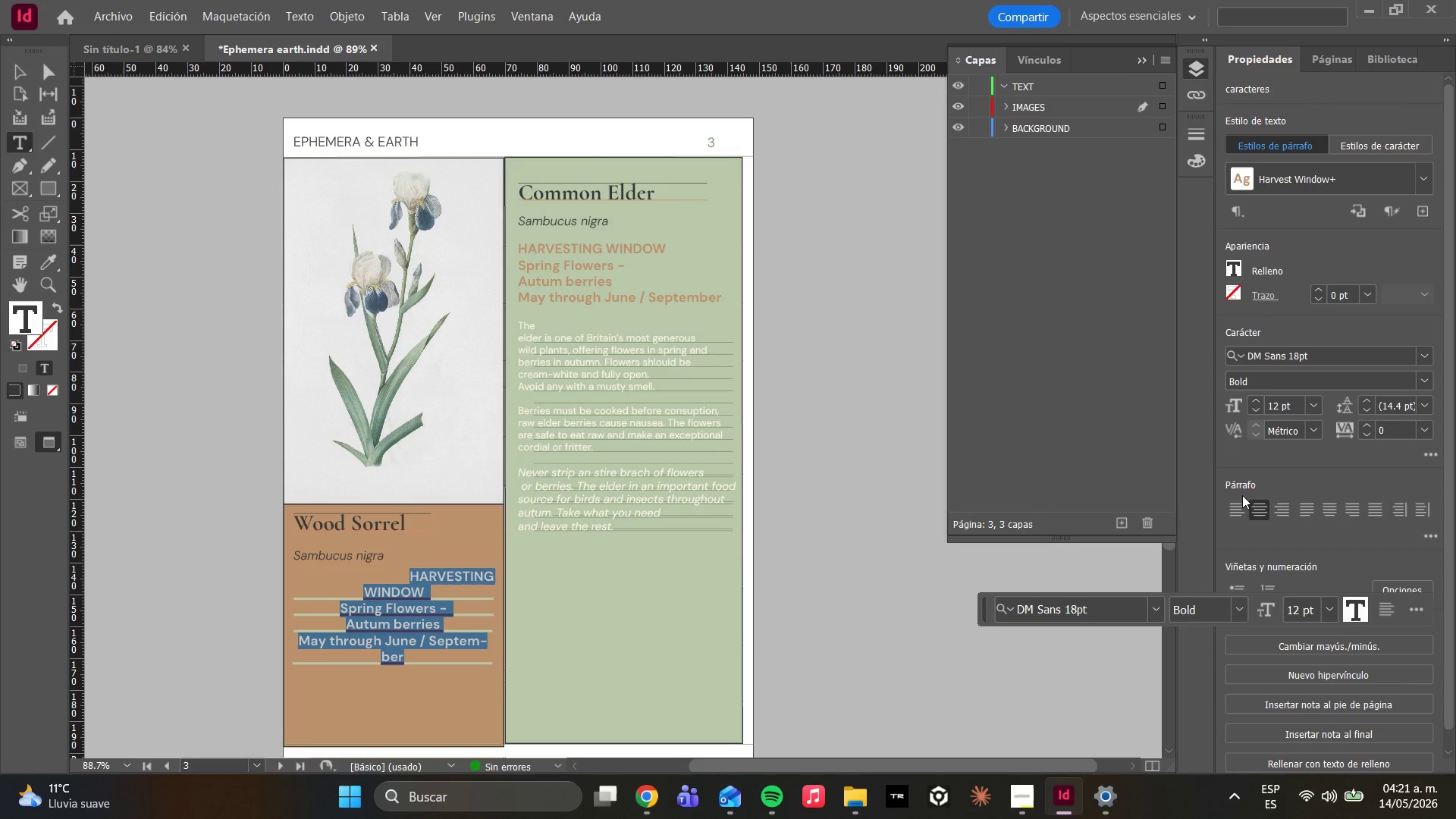 
double_click([1236, 502])
 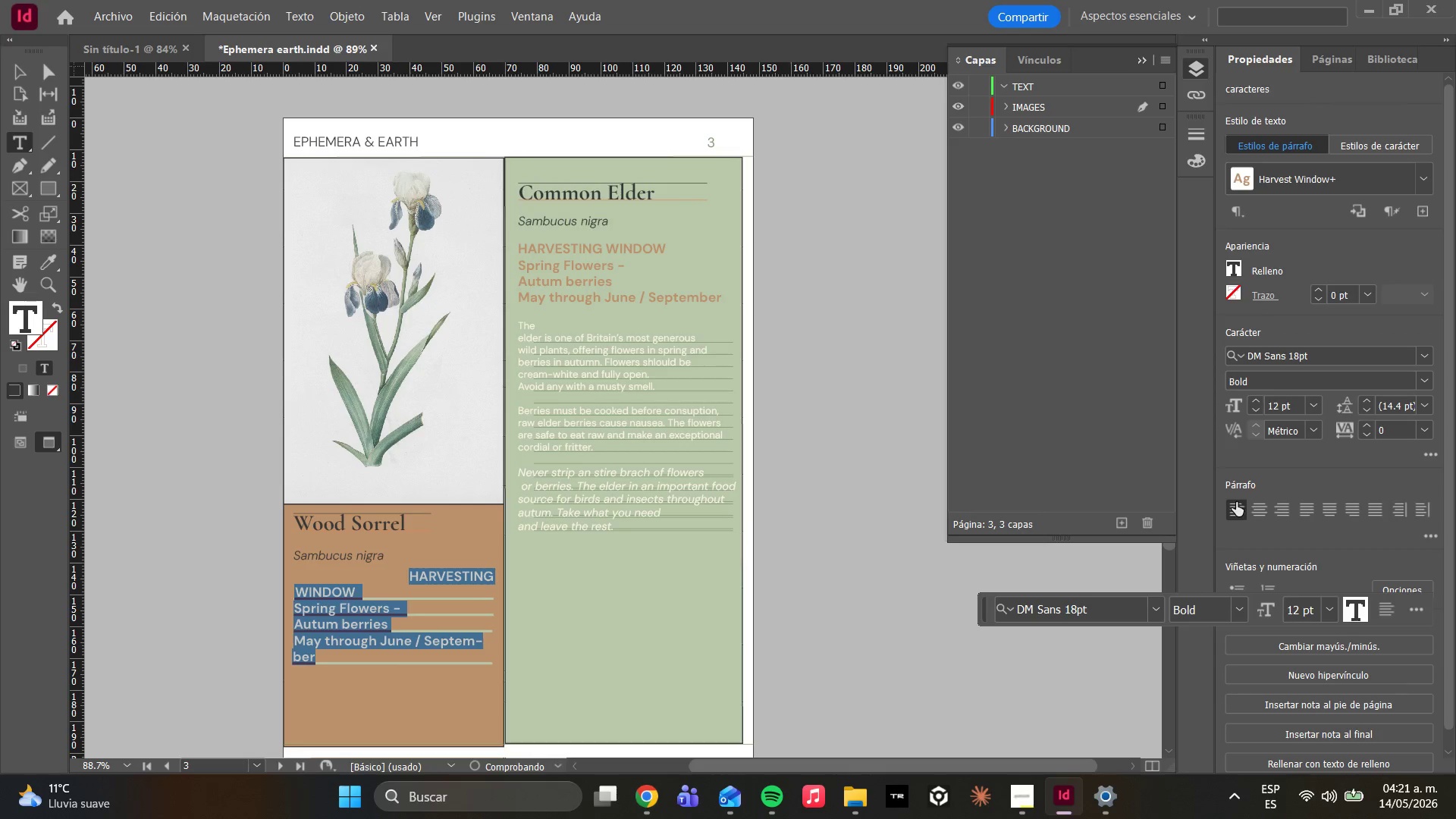 
triple_click([1236, 502])
 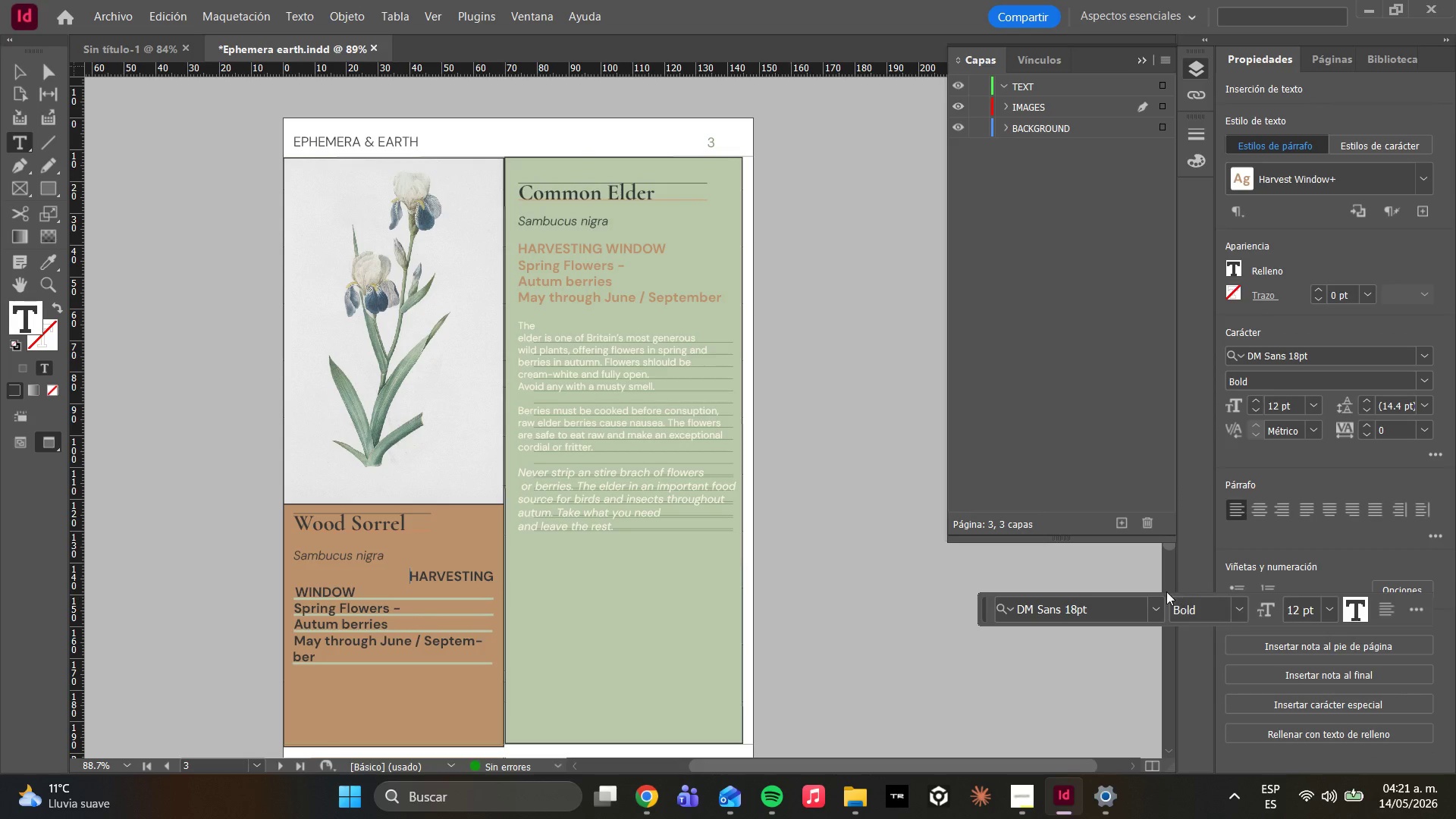 
key(Control+A)
 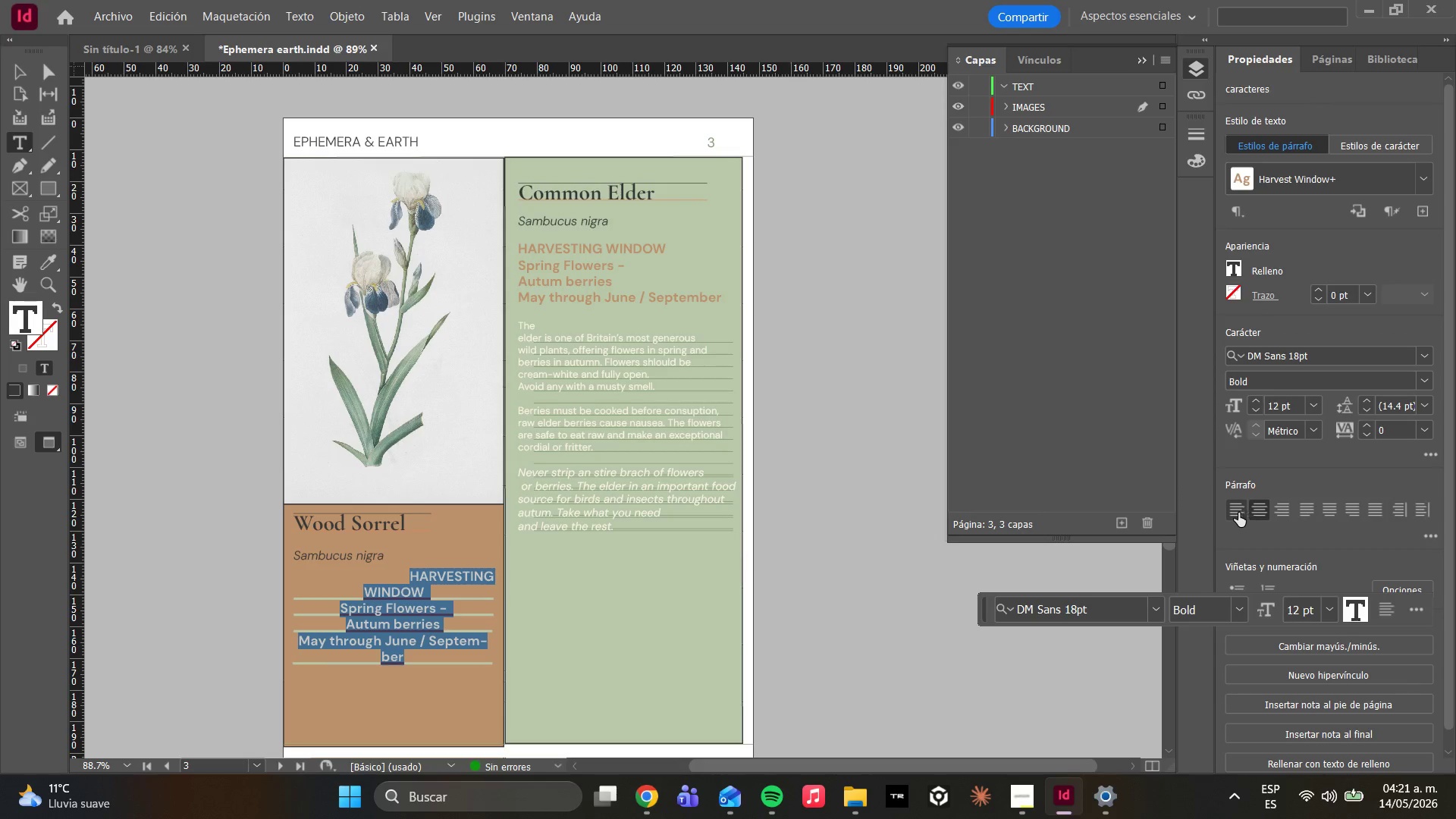 
double_click([1237, 514])
 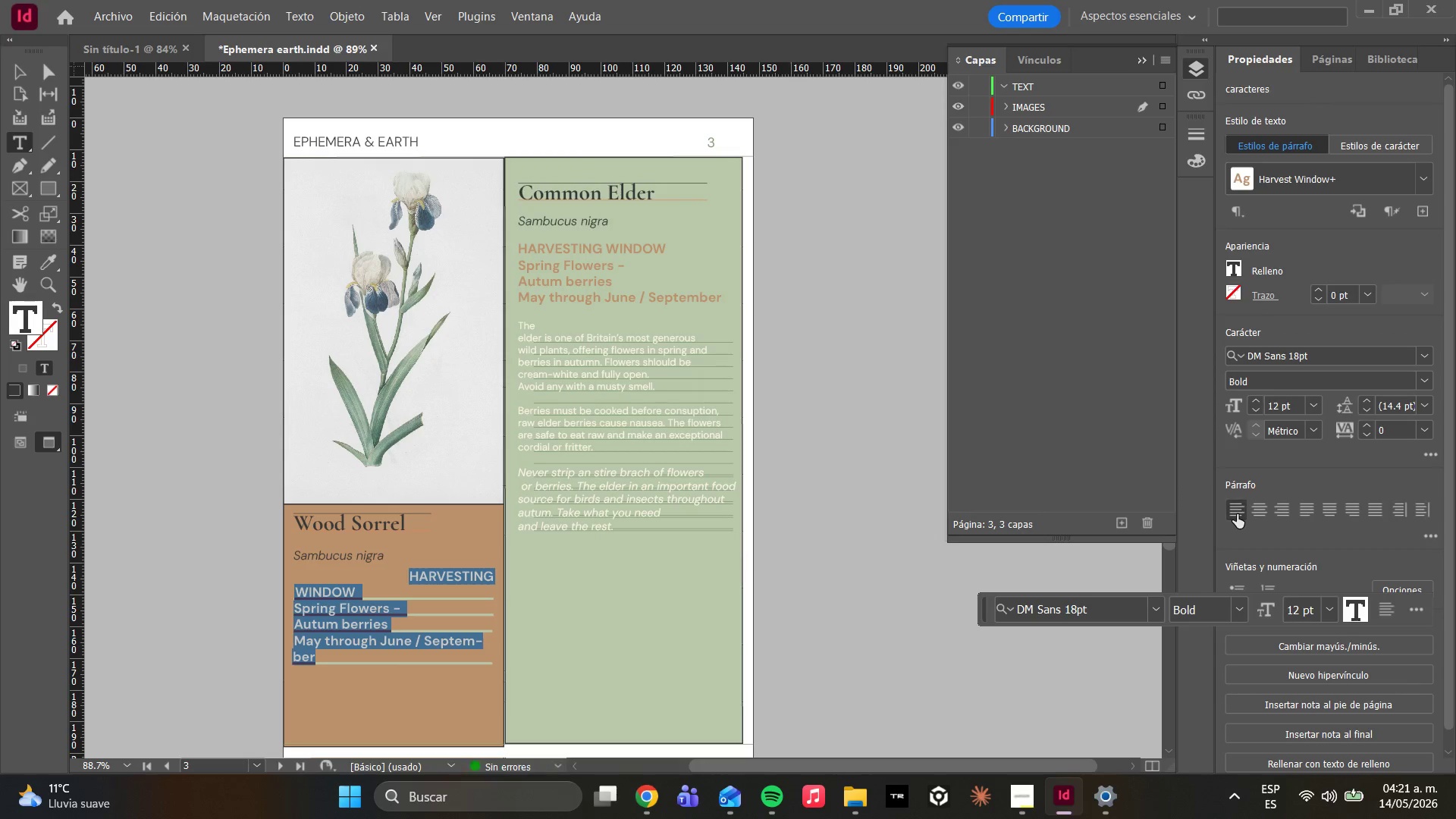 
triple_click([1237, 514])
 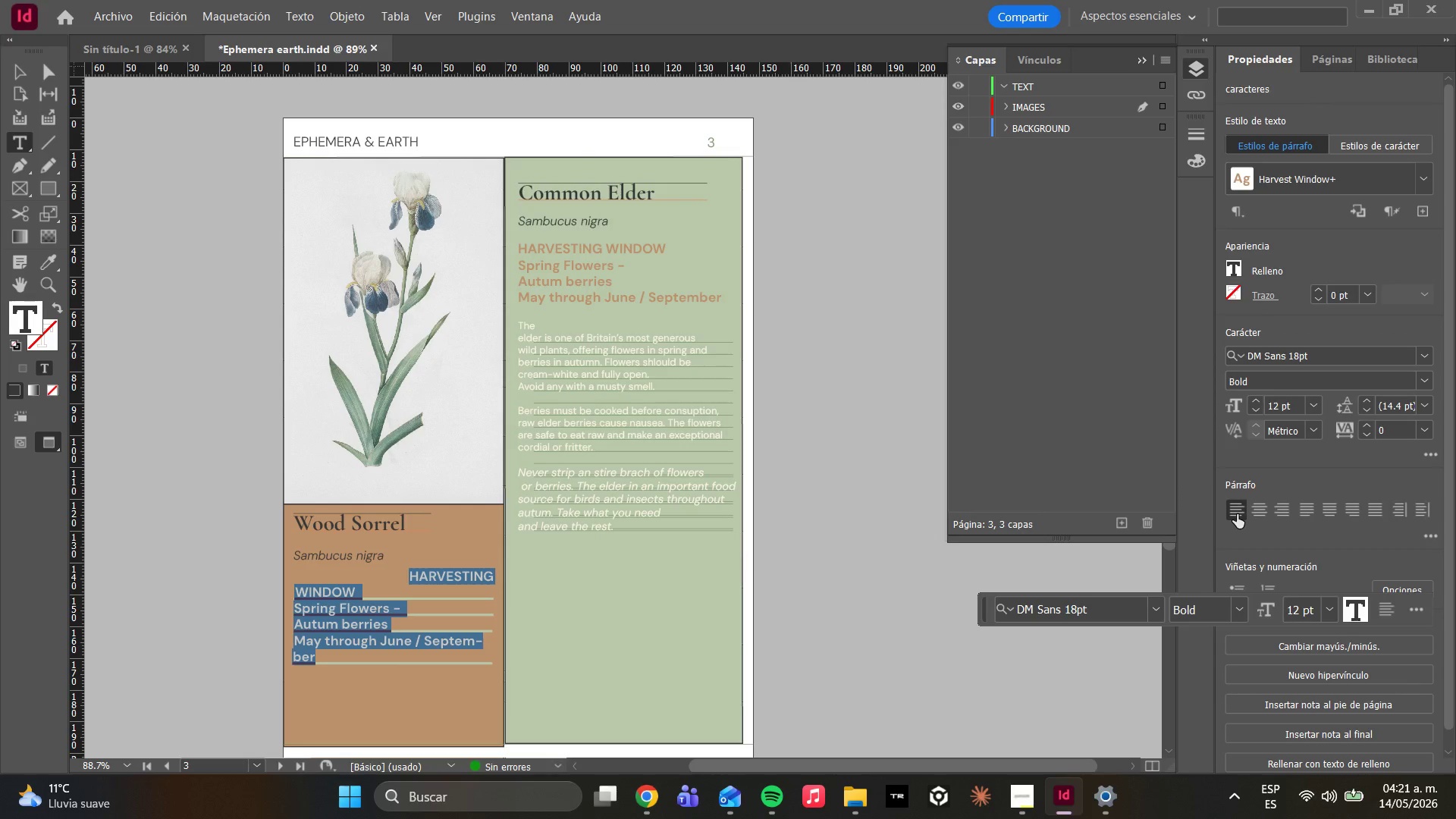 
triple_click([1237, 514])
 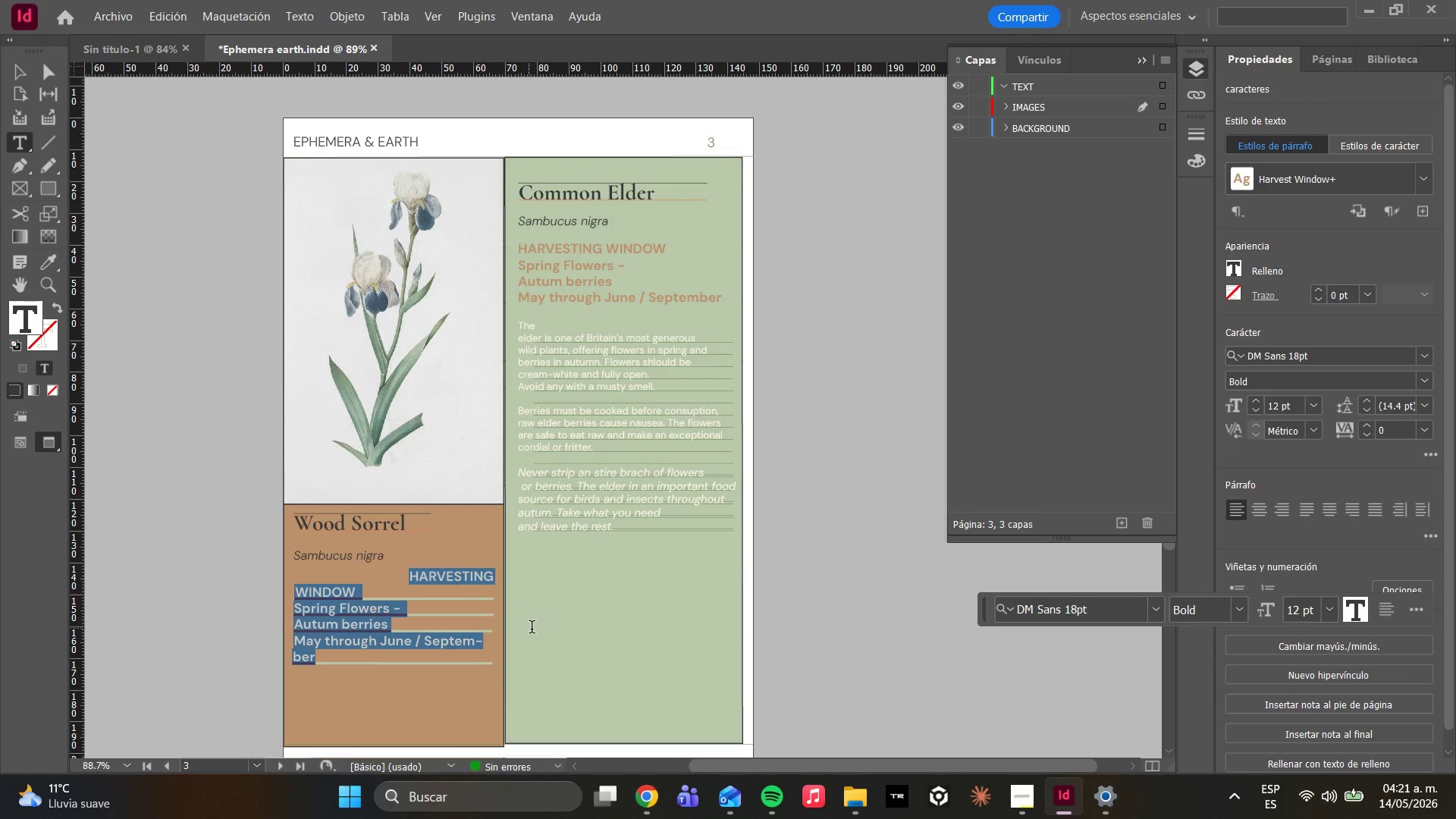 
left_click([523, 629])
 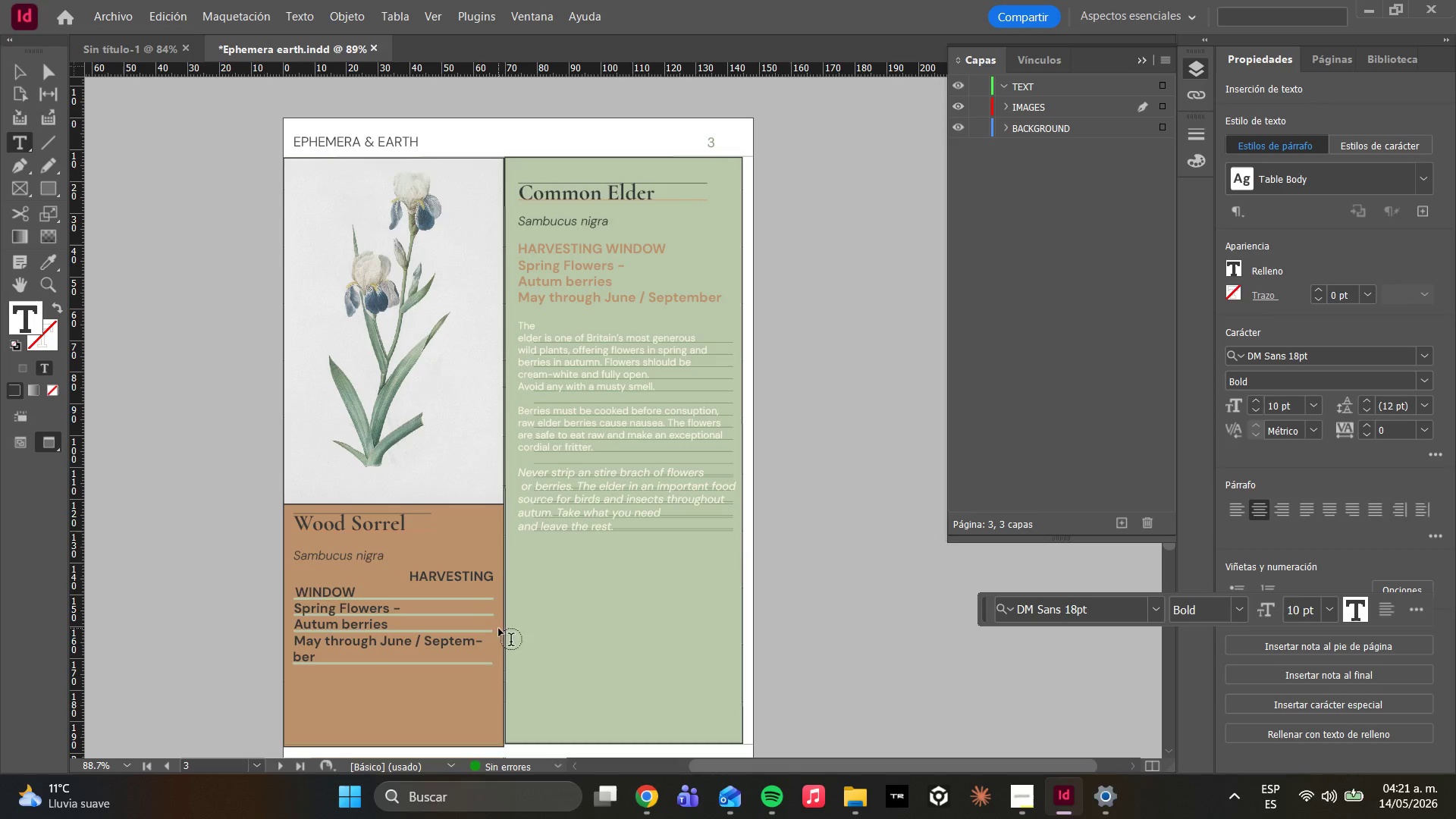 
key(Control+Z)
 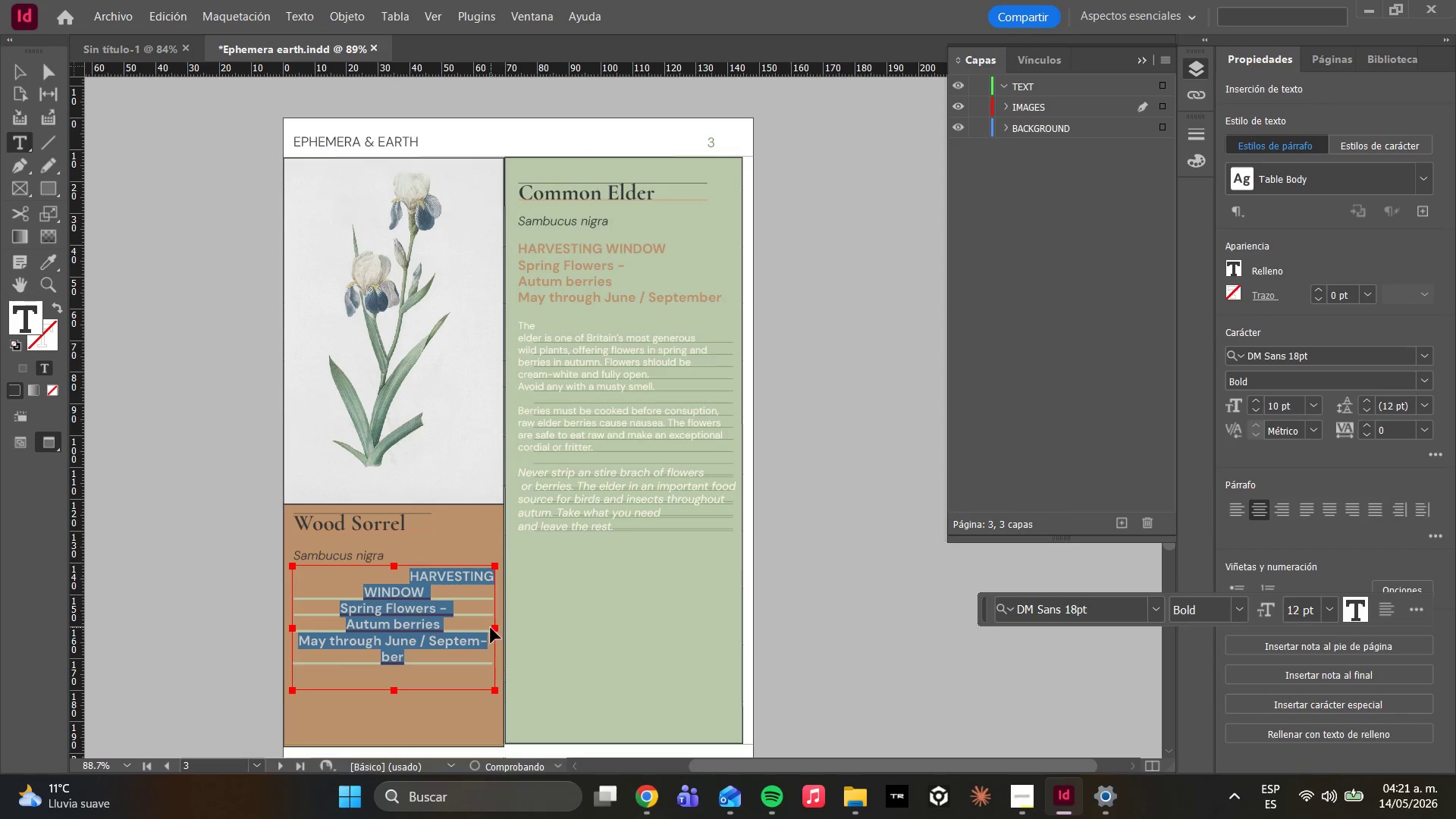 
key(Control+Z)
 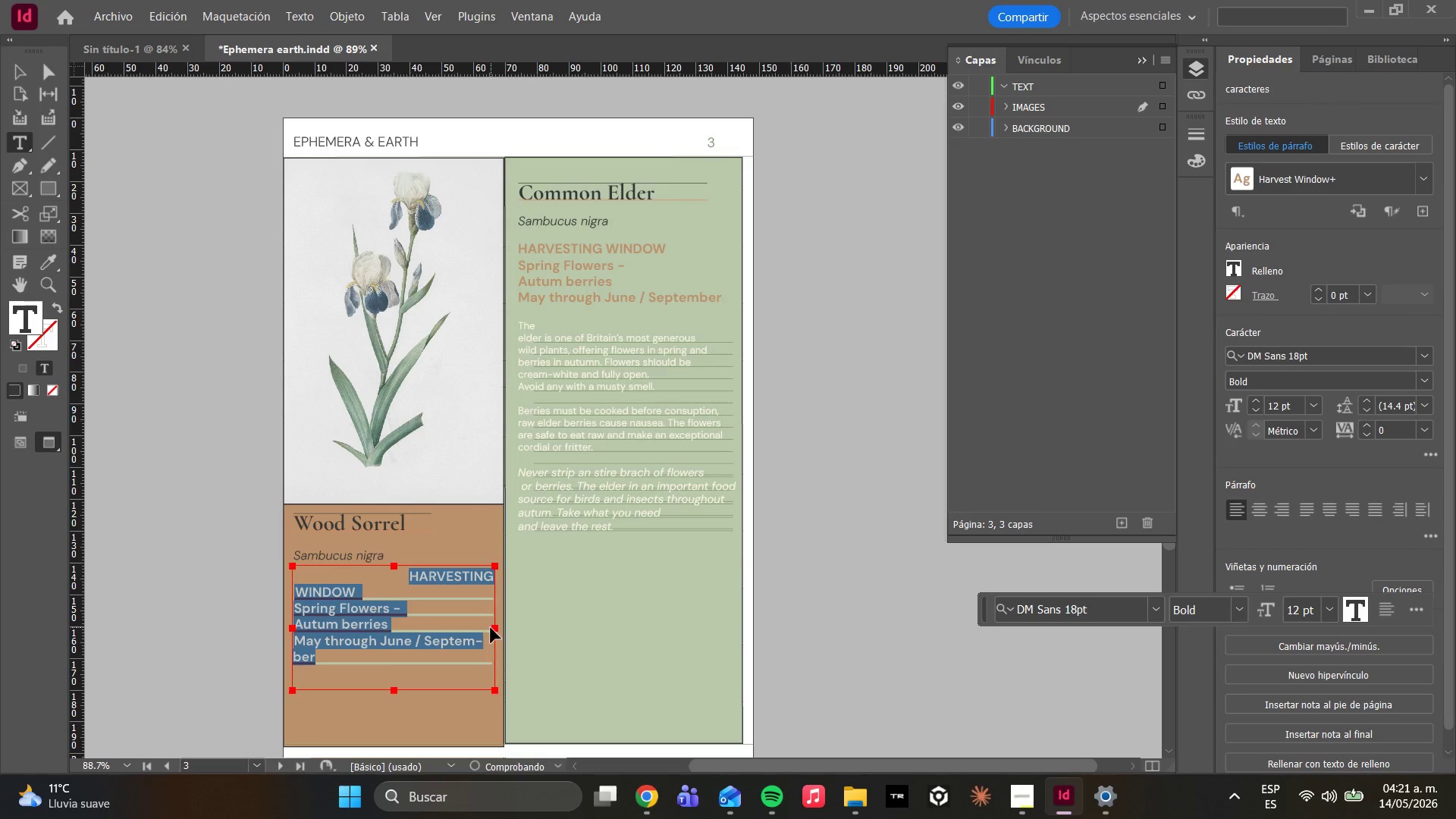 
key(Control+Z)
 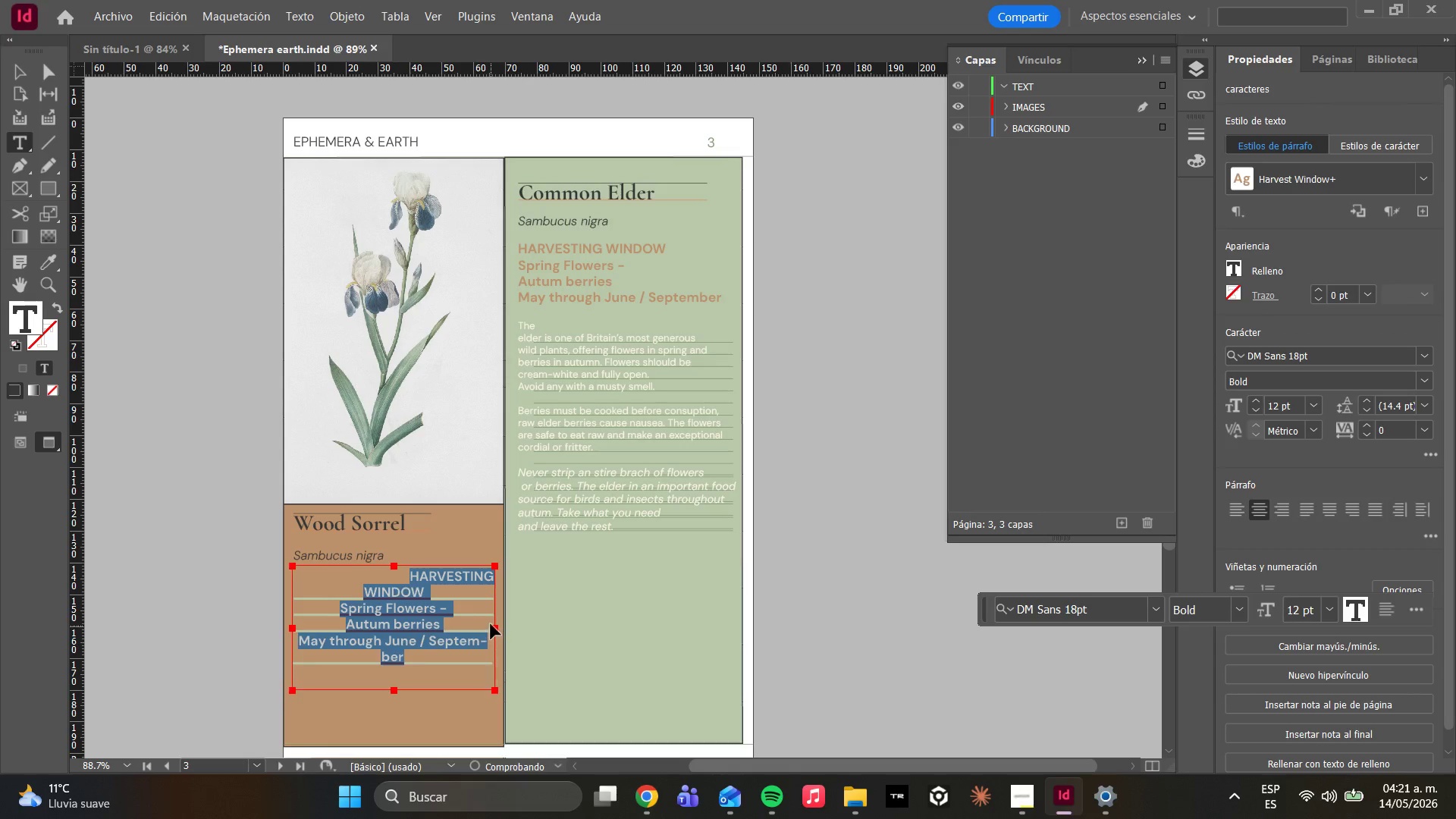 
key(Control+Z)
 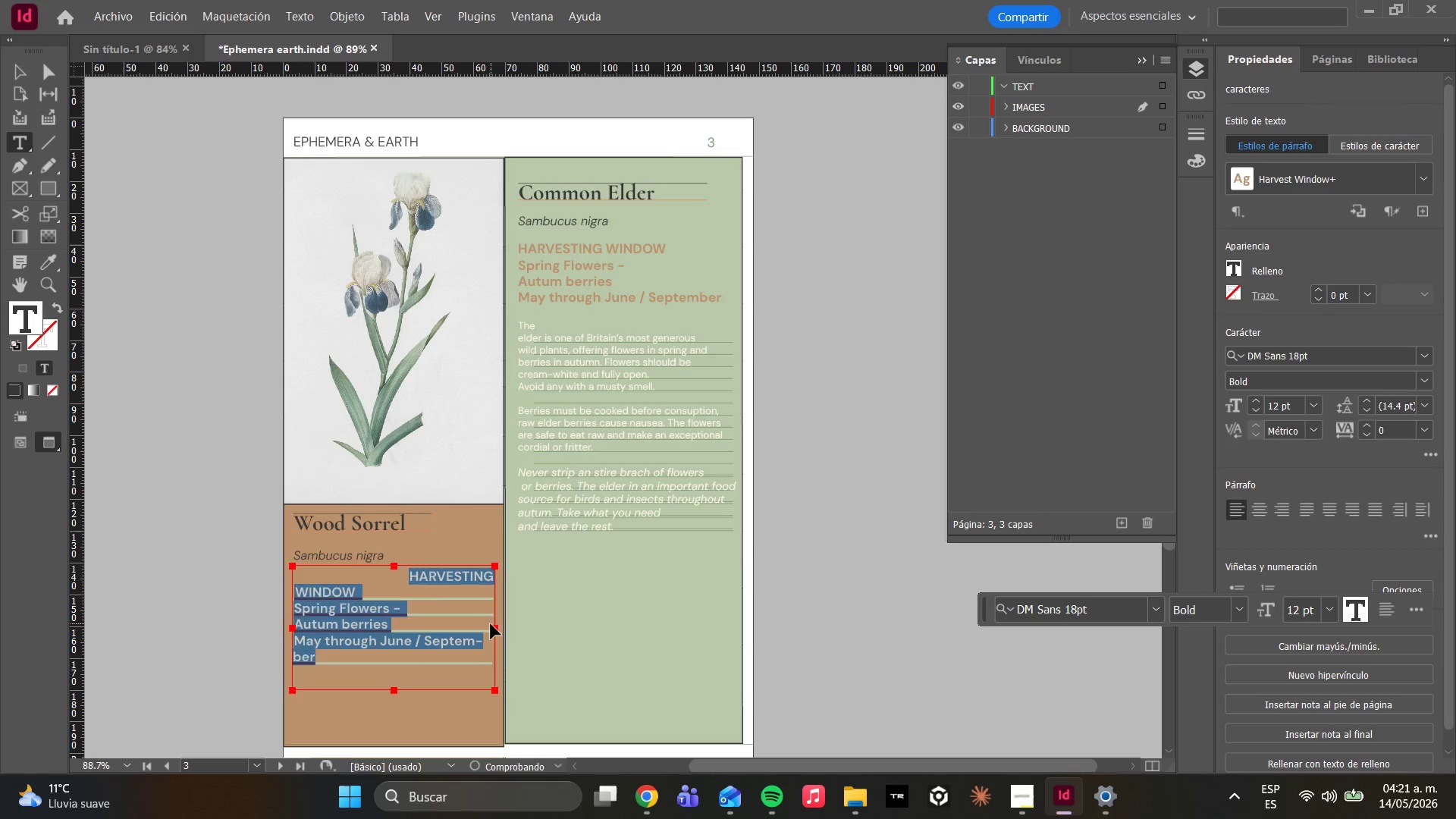 
key(Control+Z)
 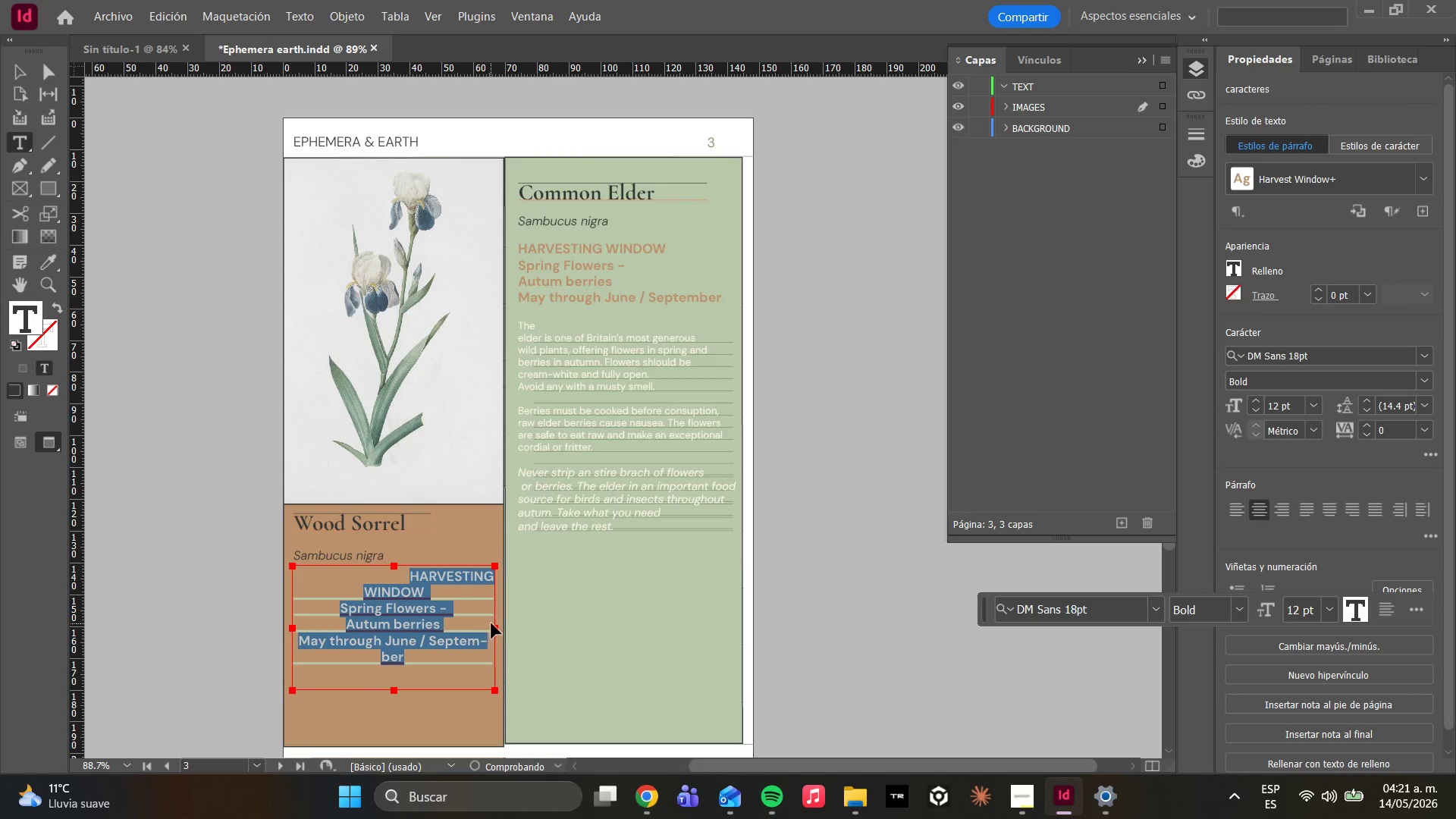 
key(Control+Z)
 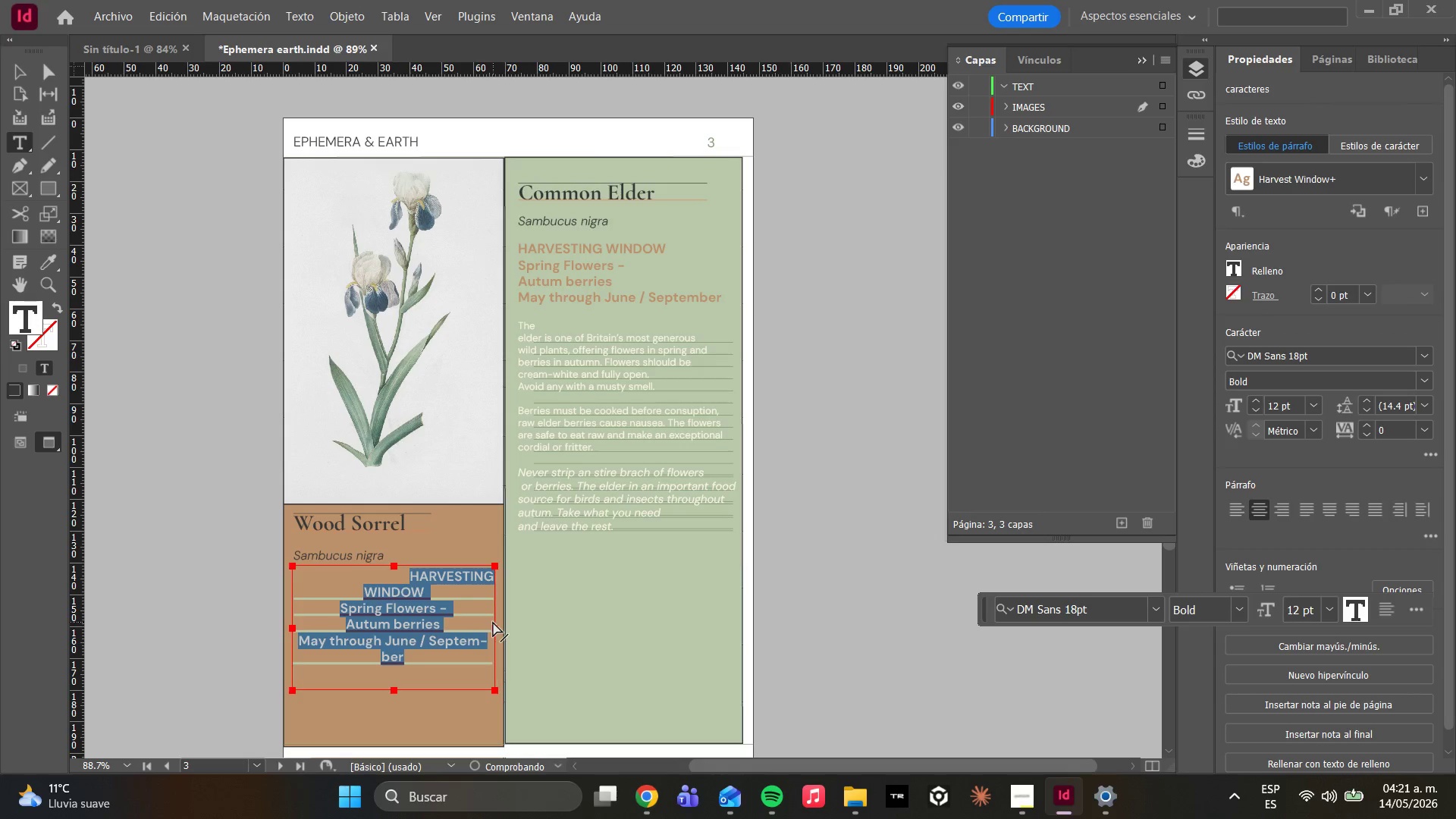 
key(Control+Z)
 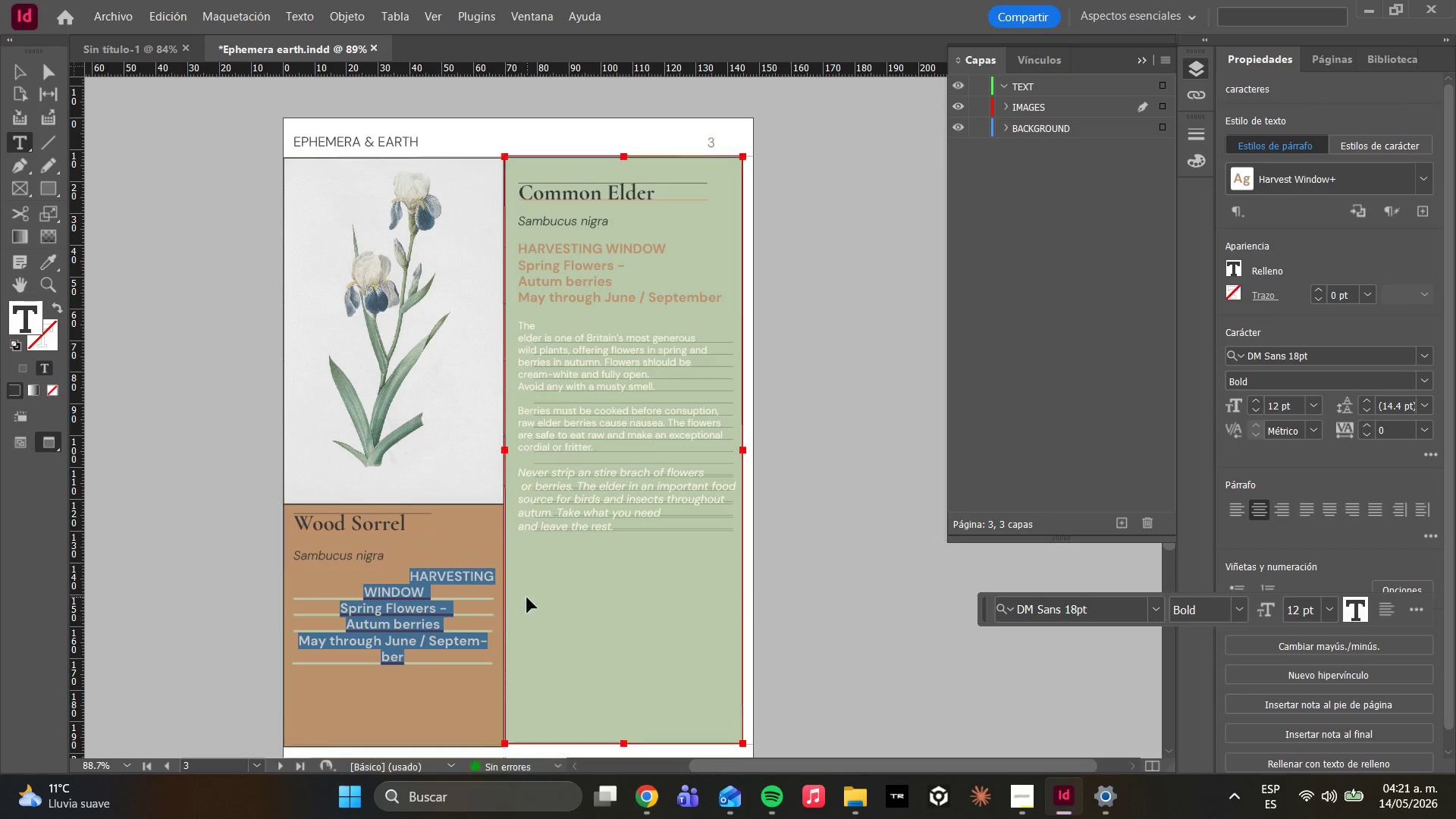 
key(Control+Z)
 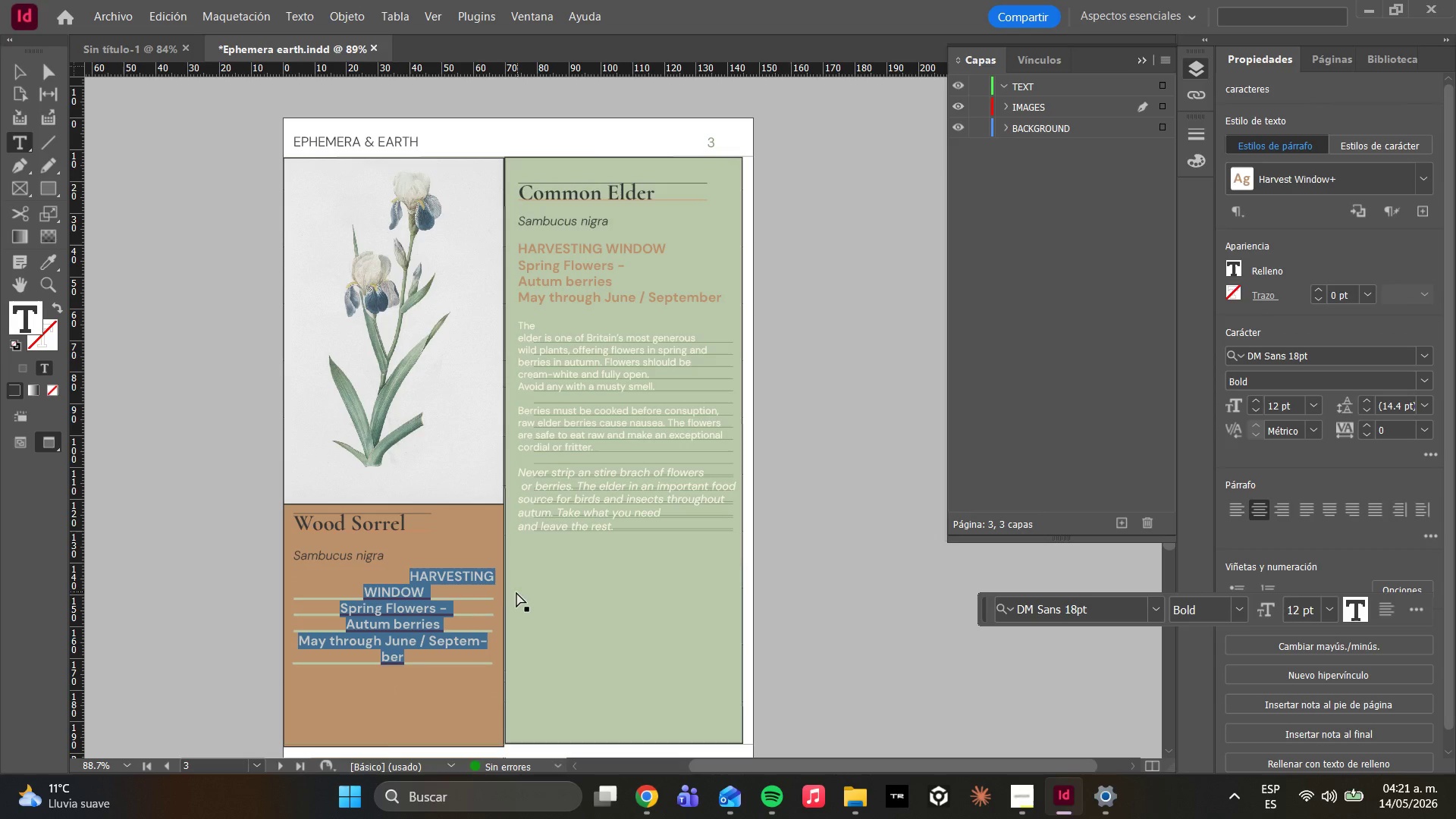 
key(Control+Z)
 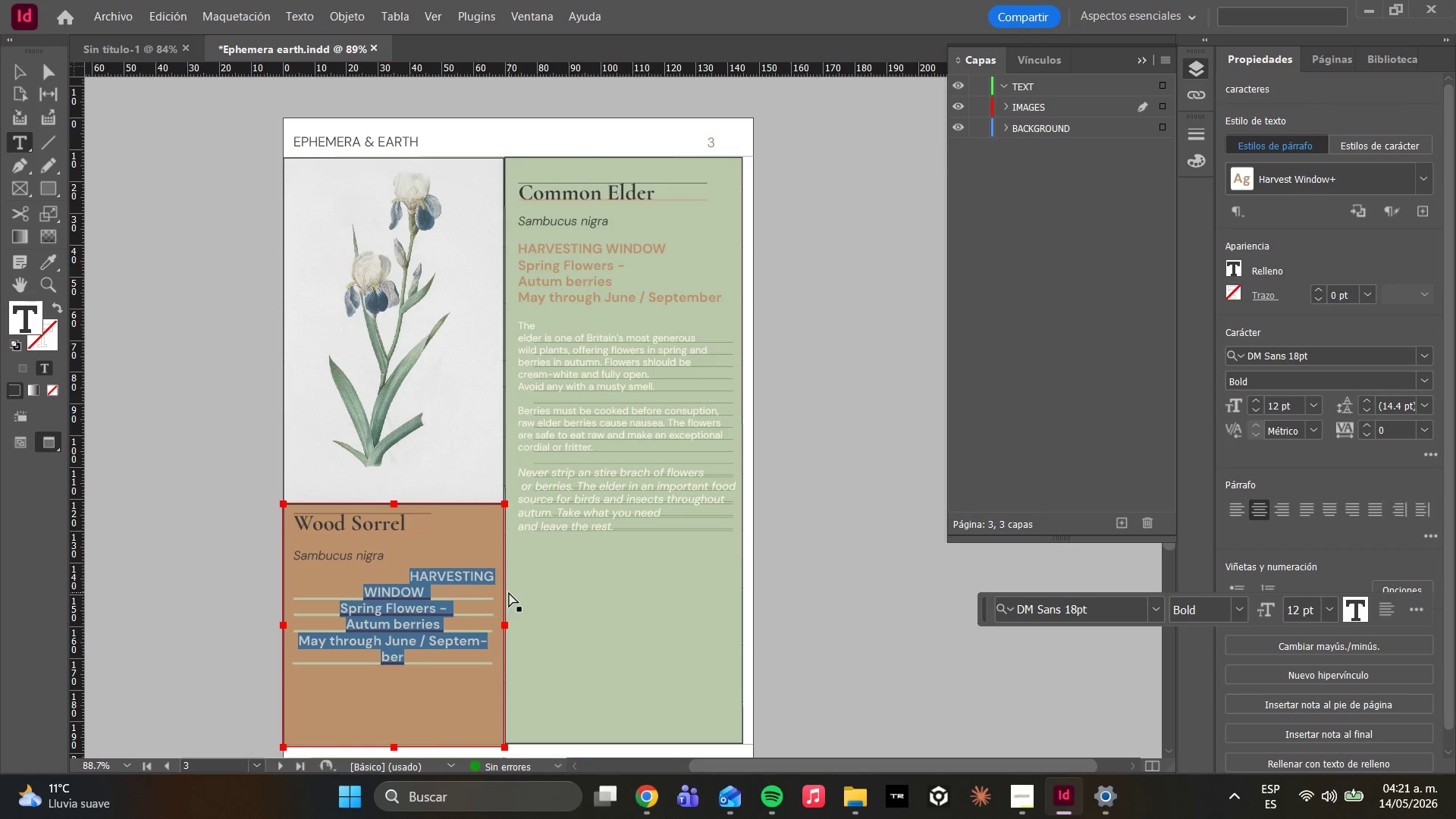 
key(Control+Z)
 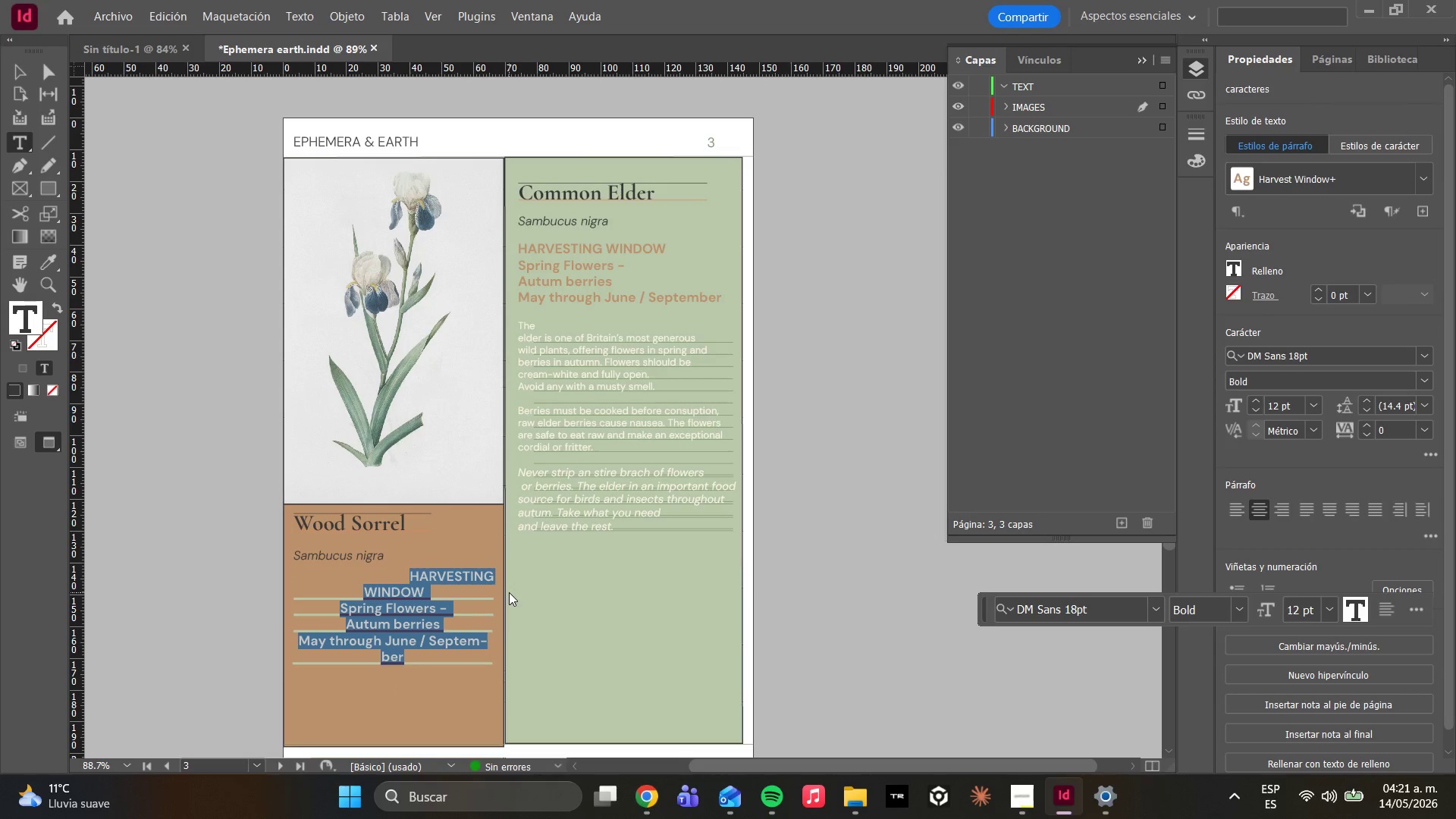 
key(Control+Z)
 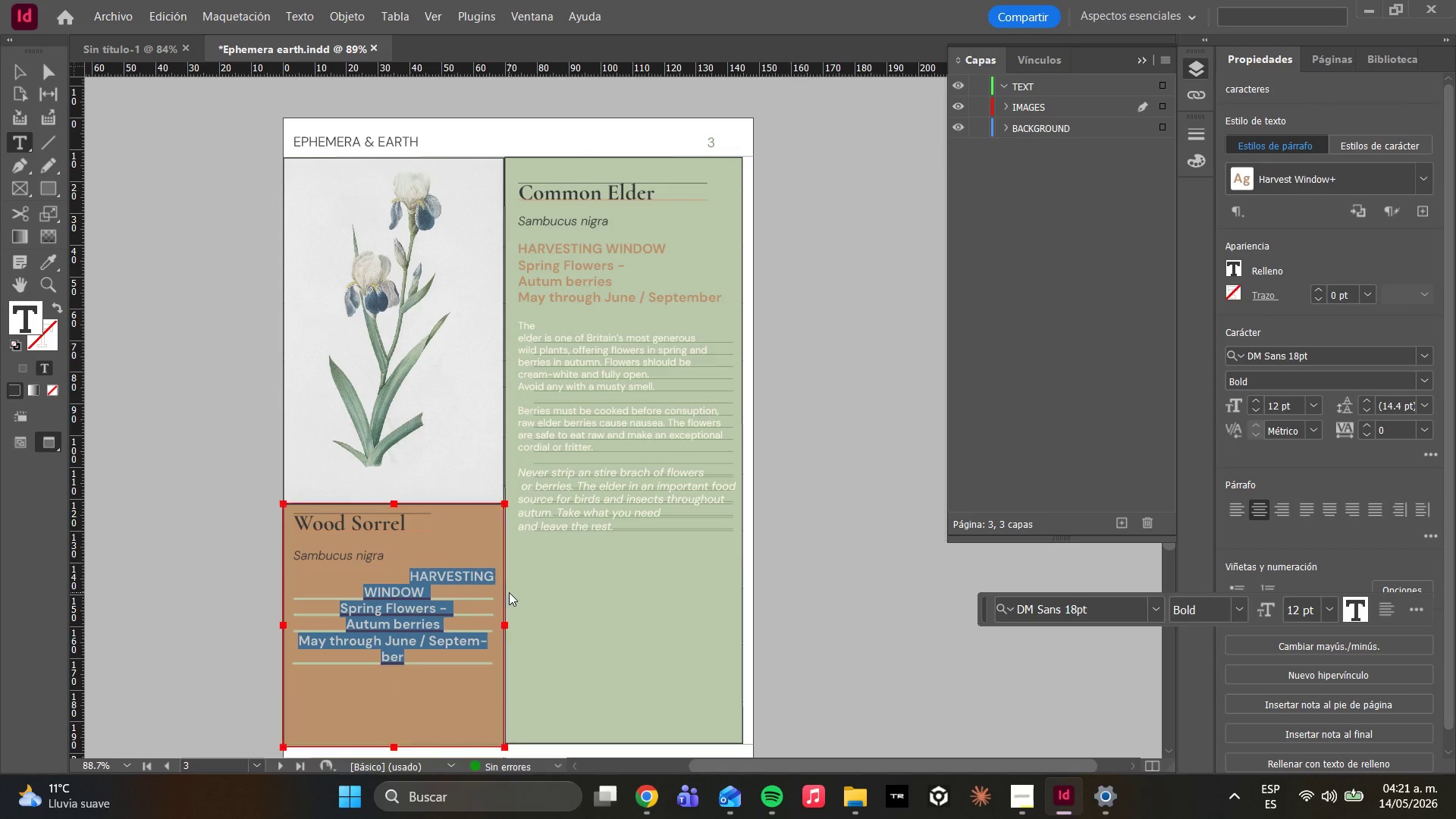 
key(Control+Z)
 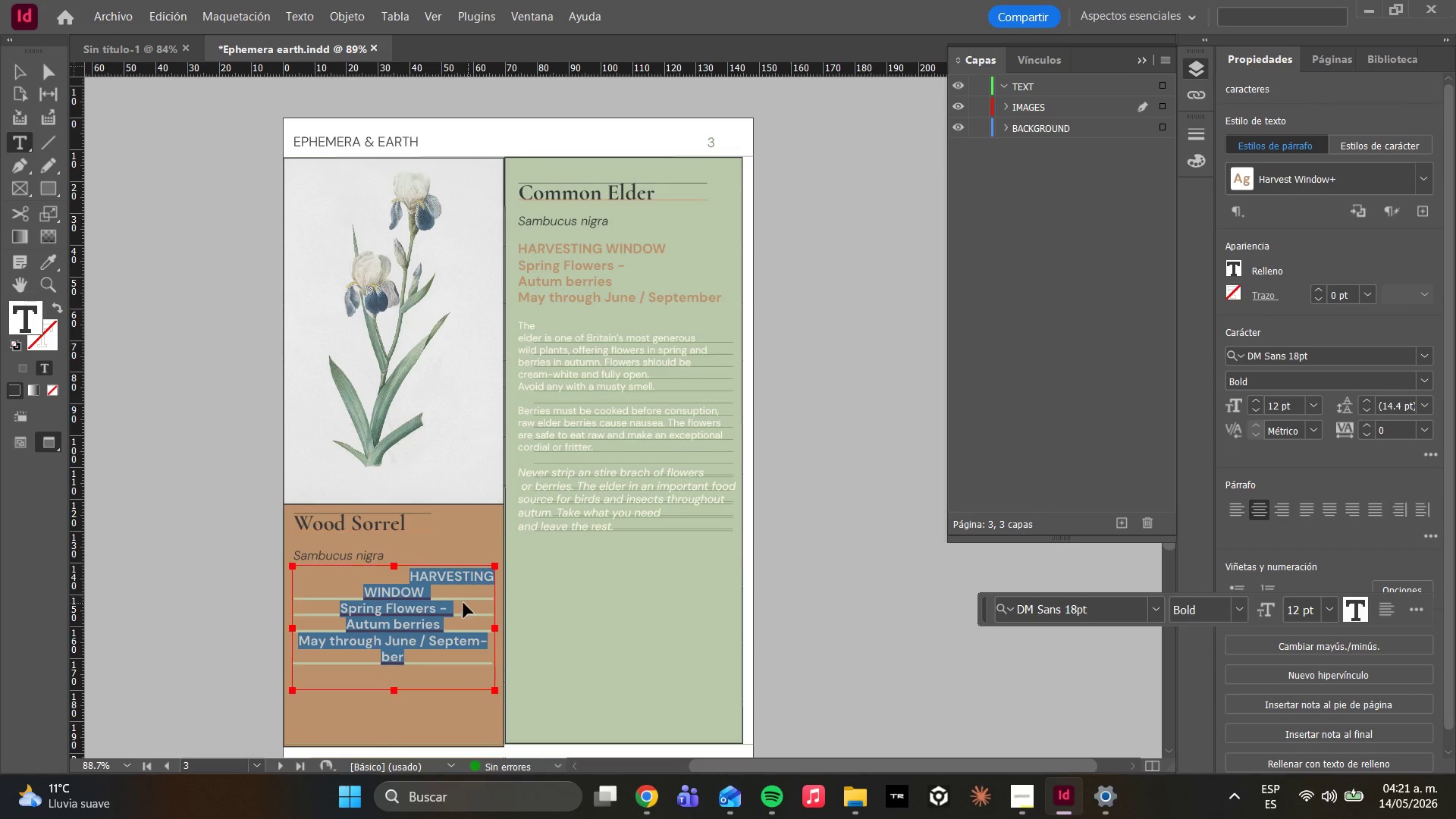 
key(Control+Z)
 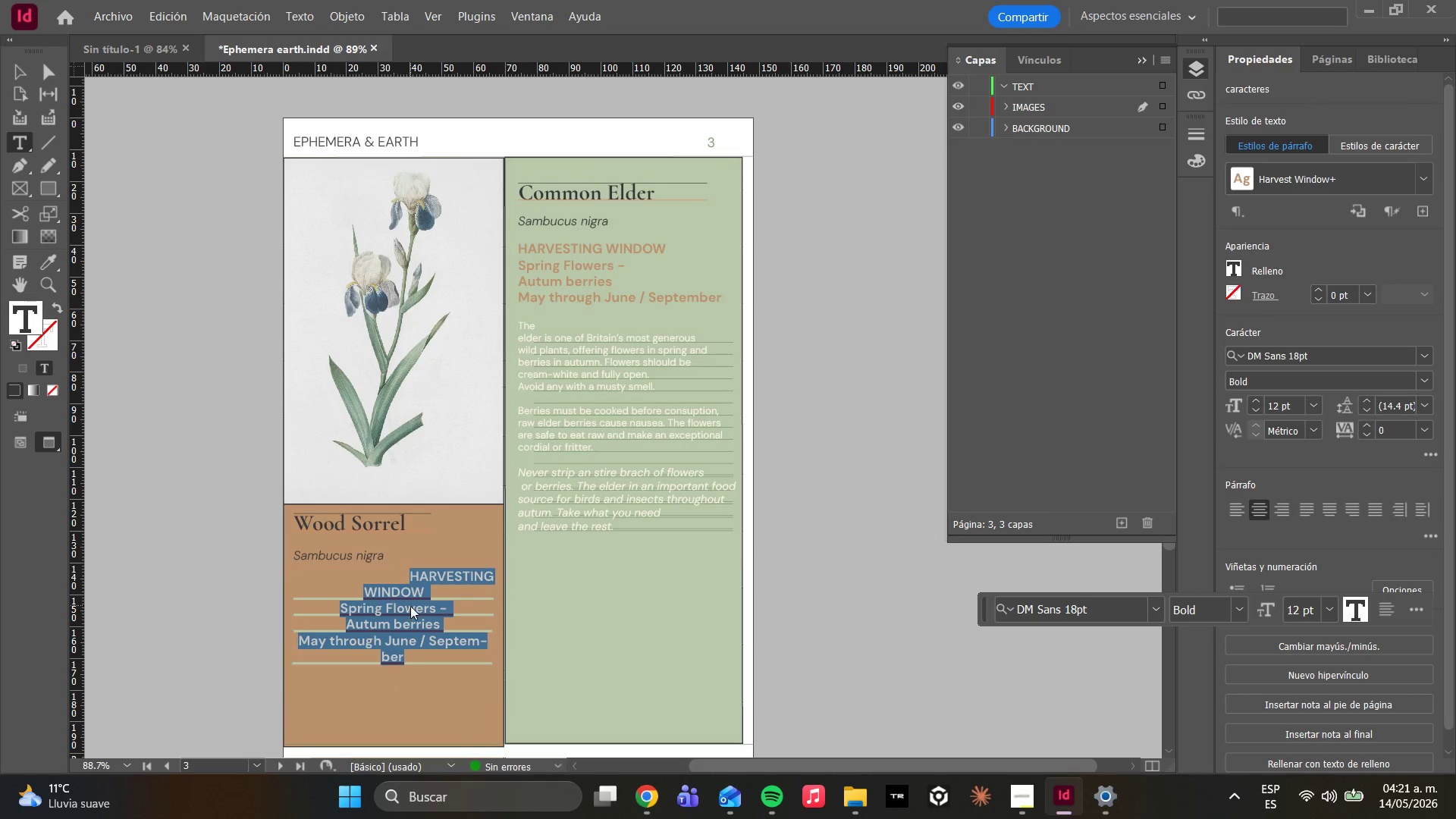 
key(Control+Z)
 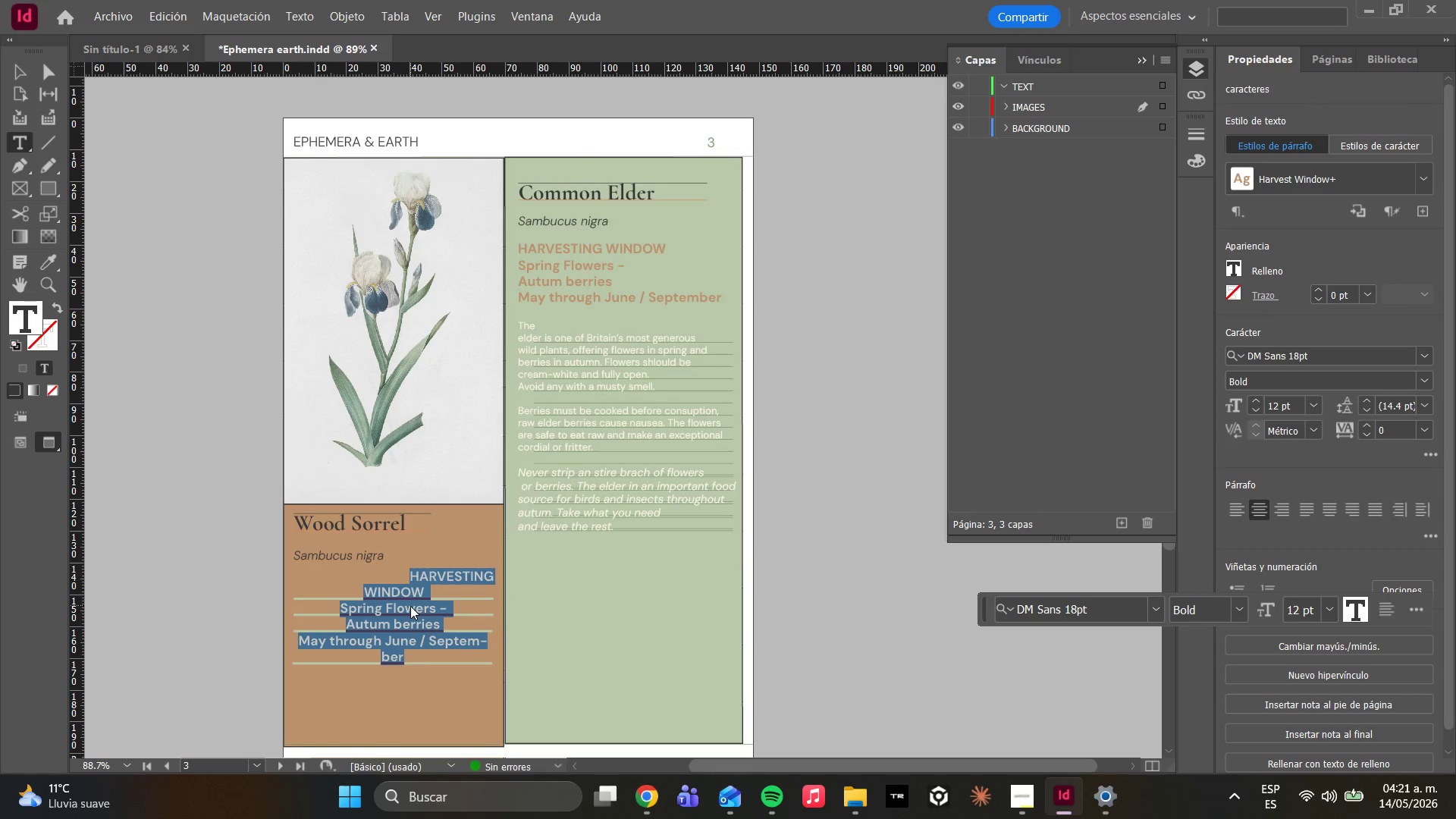 
key(Control+Z)
 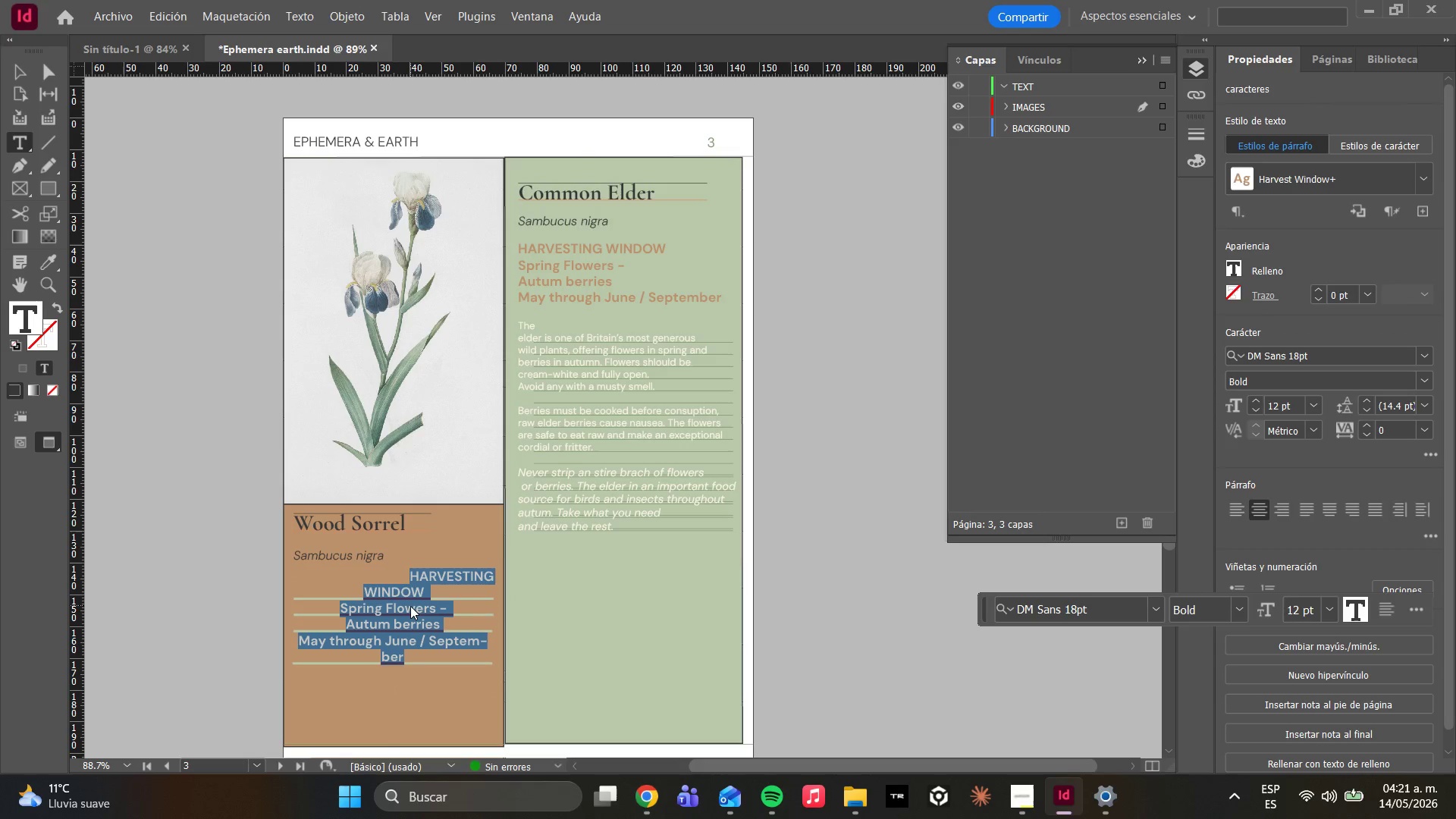 
key(Control+Z)
 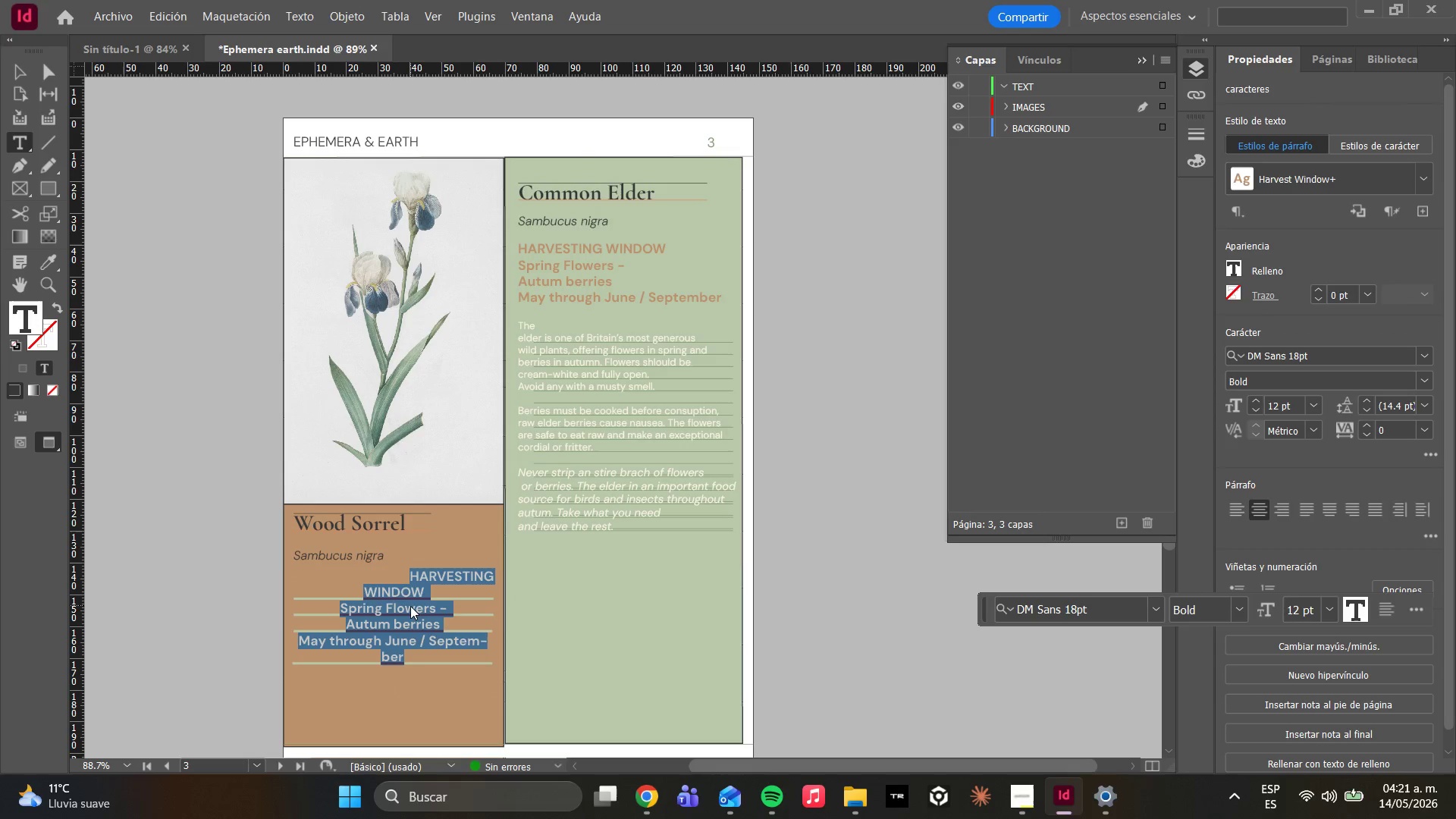 
key(Control+Z)
 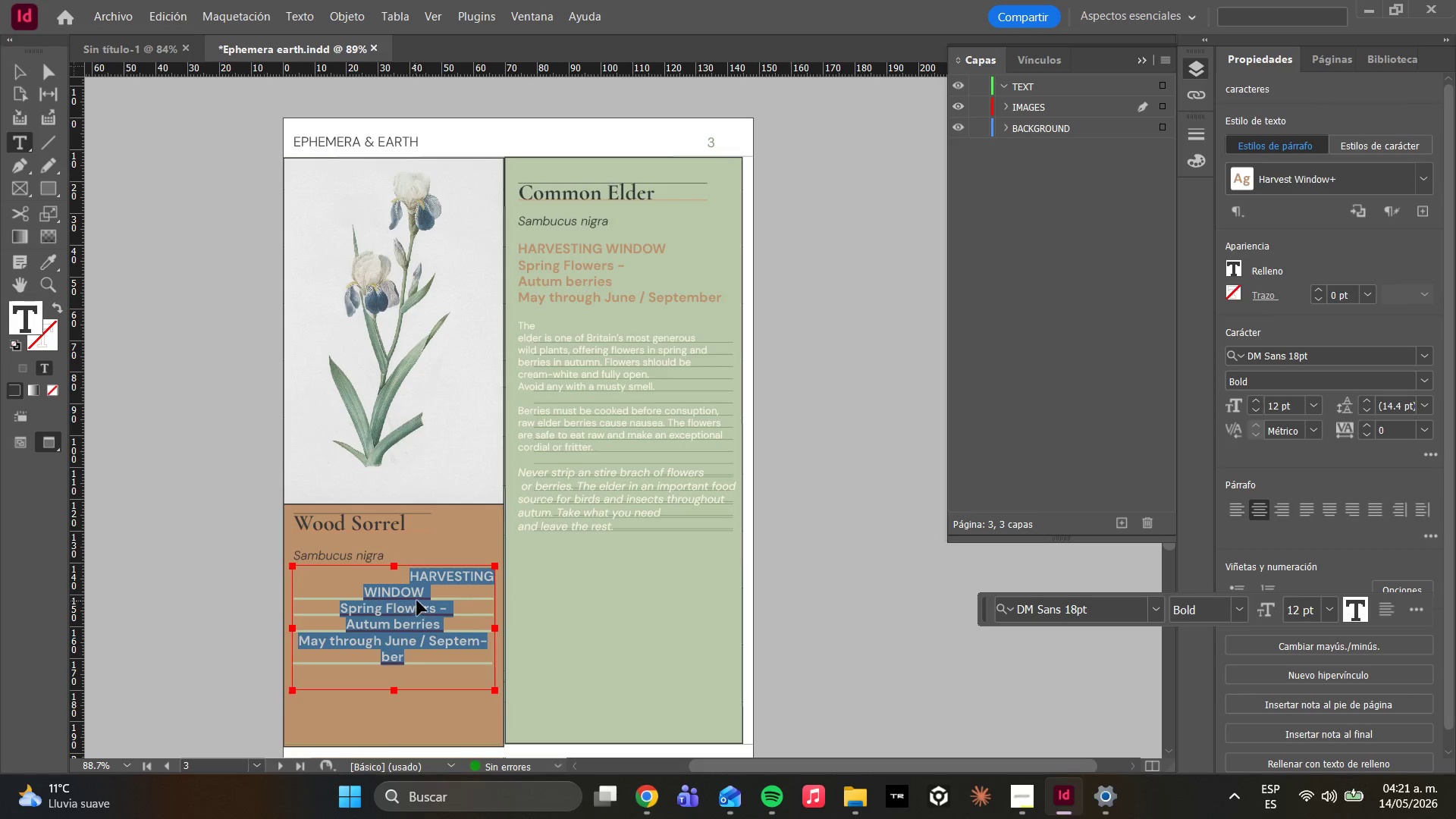 
key(Control+Z)
 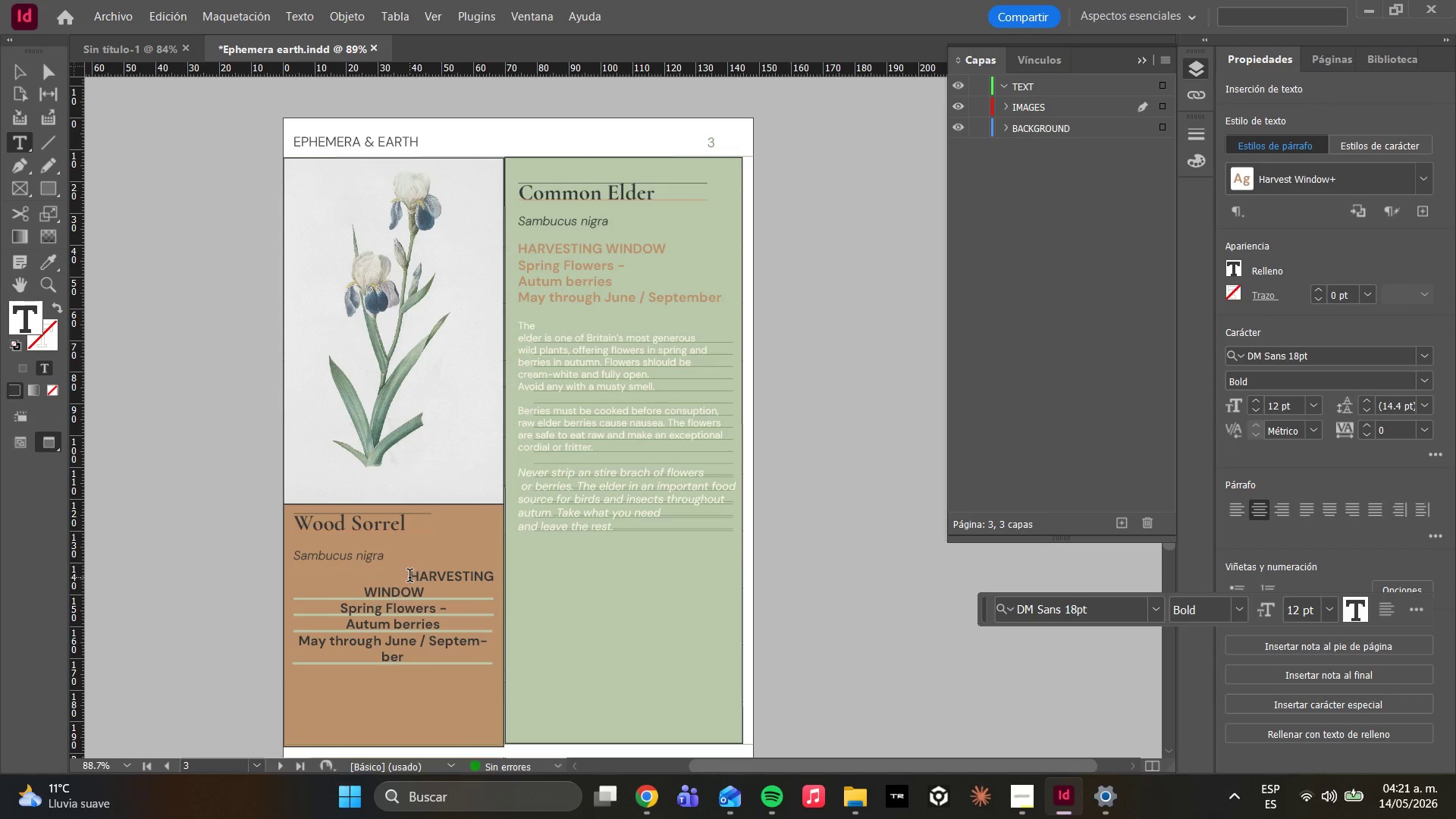 
key(Backspace)
 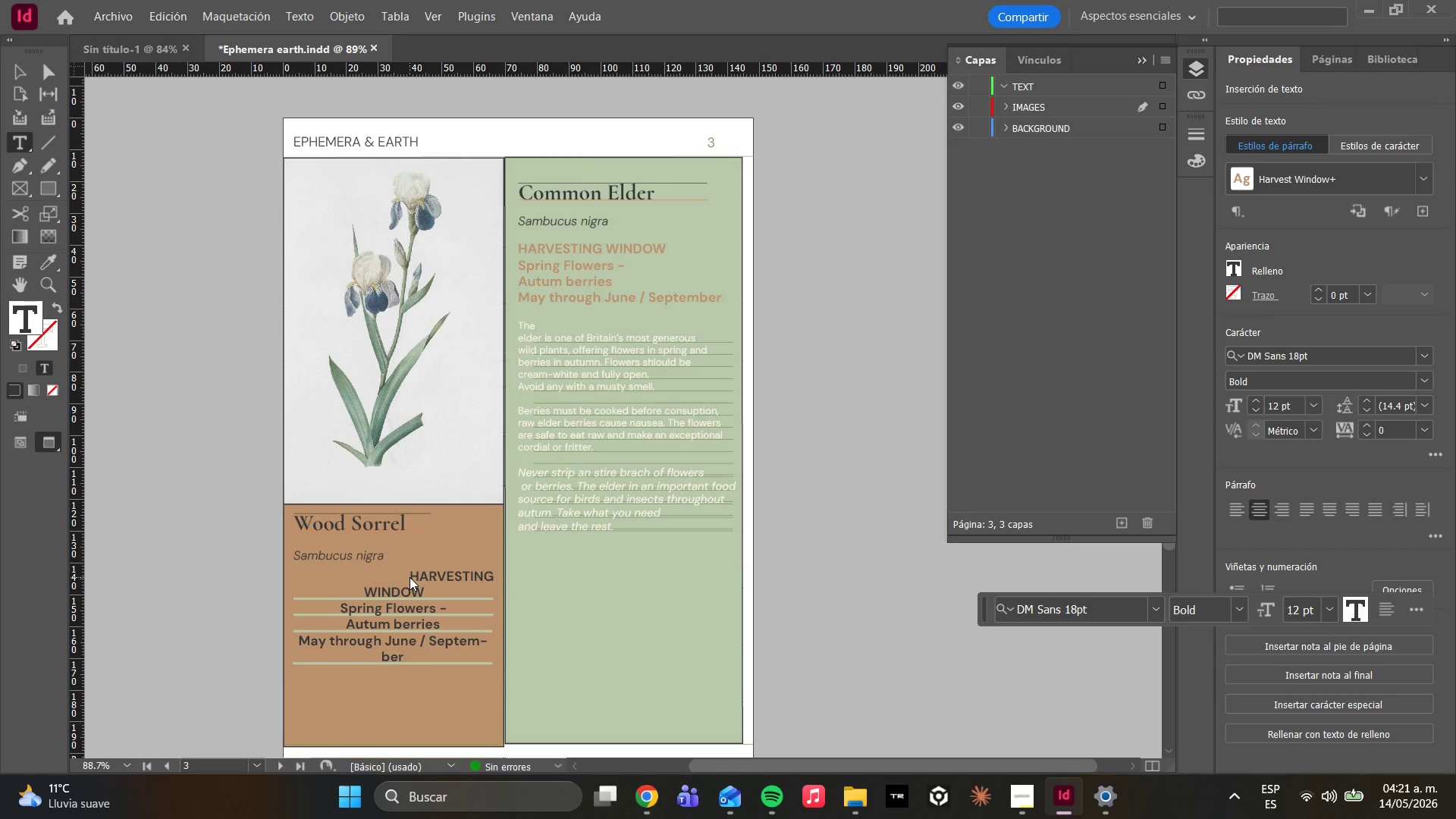 
key(Backspace)
 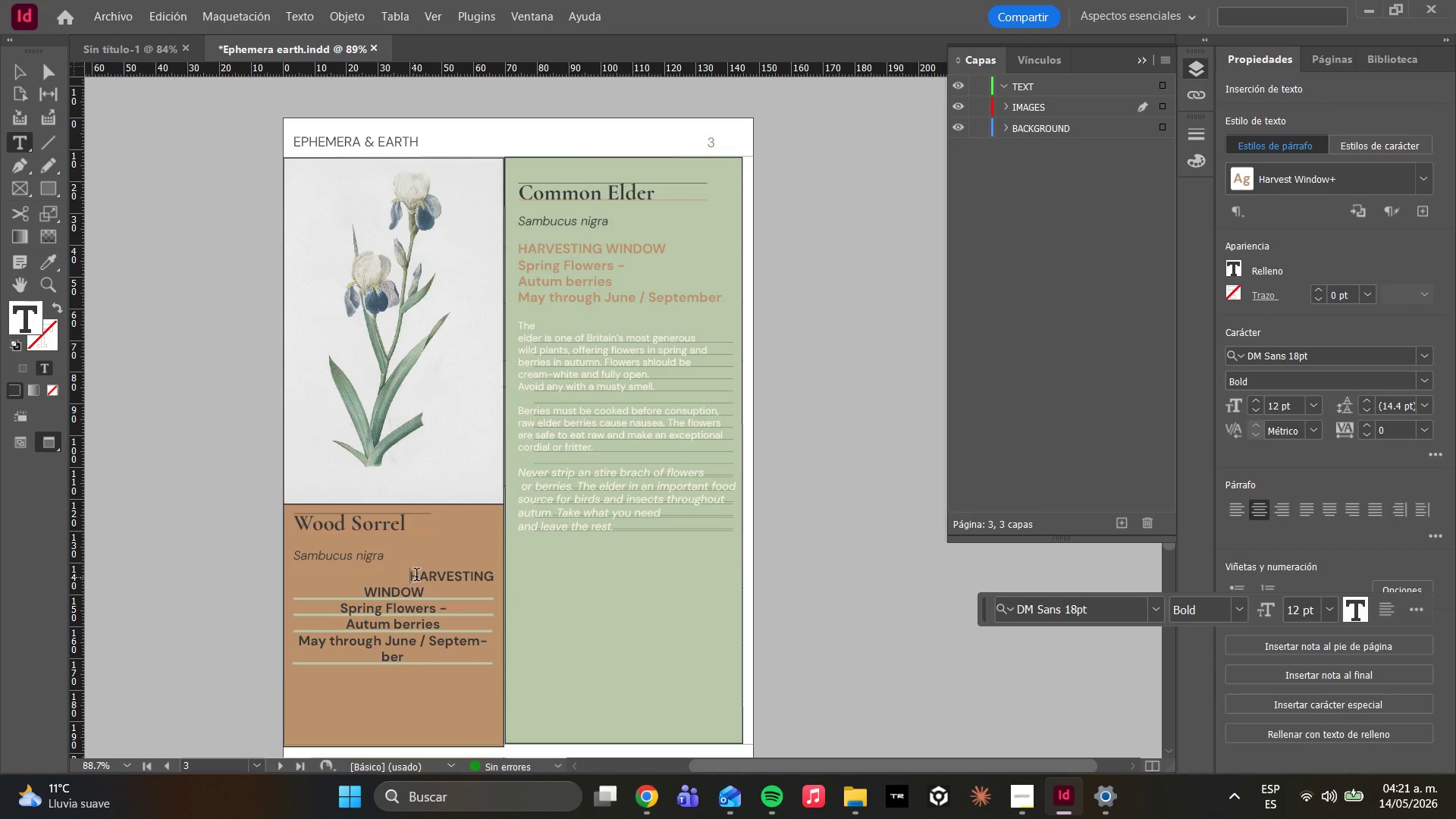 
key(Backspace)
 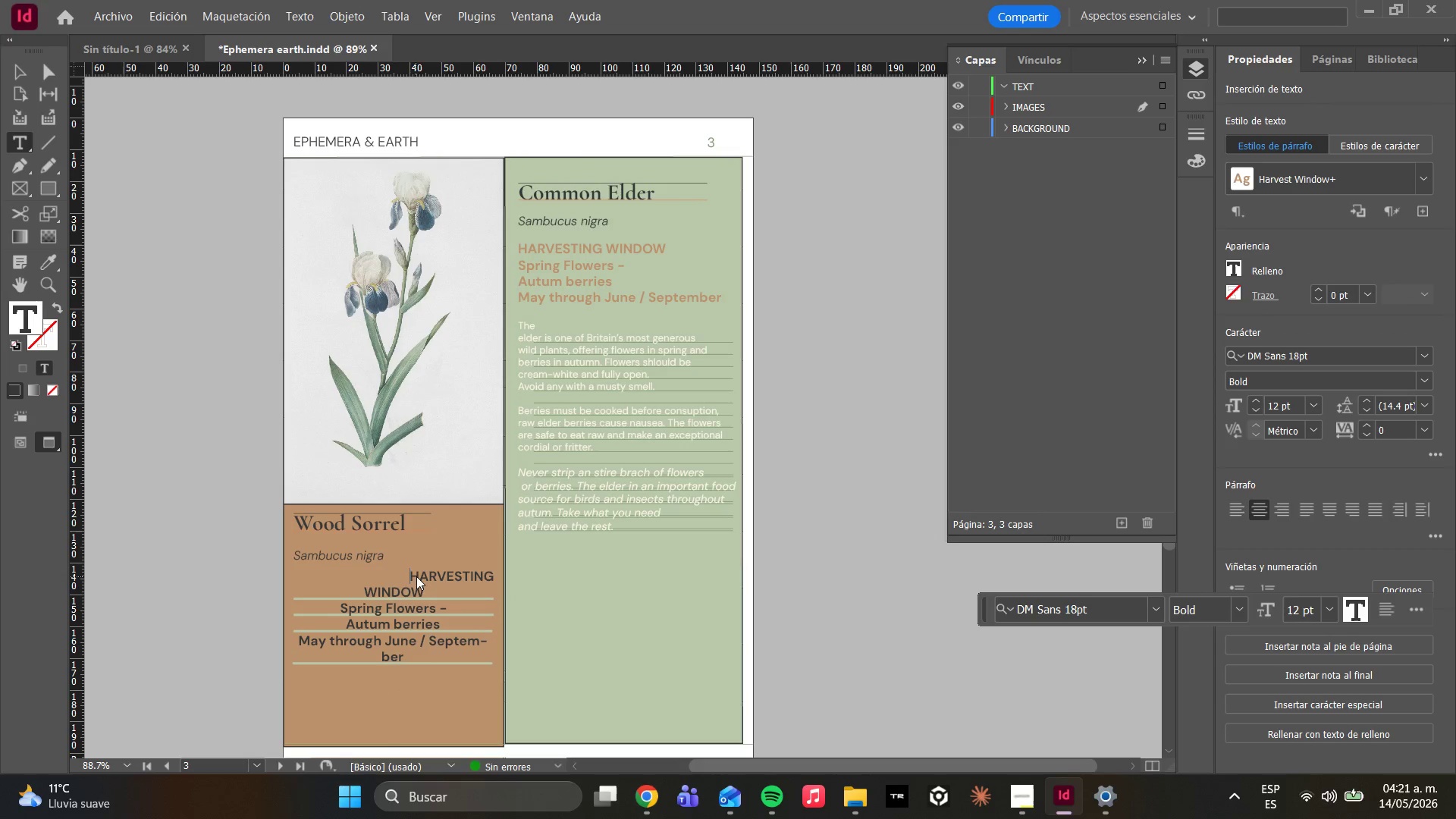 
key(Backspace)
 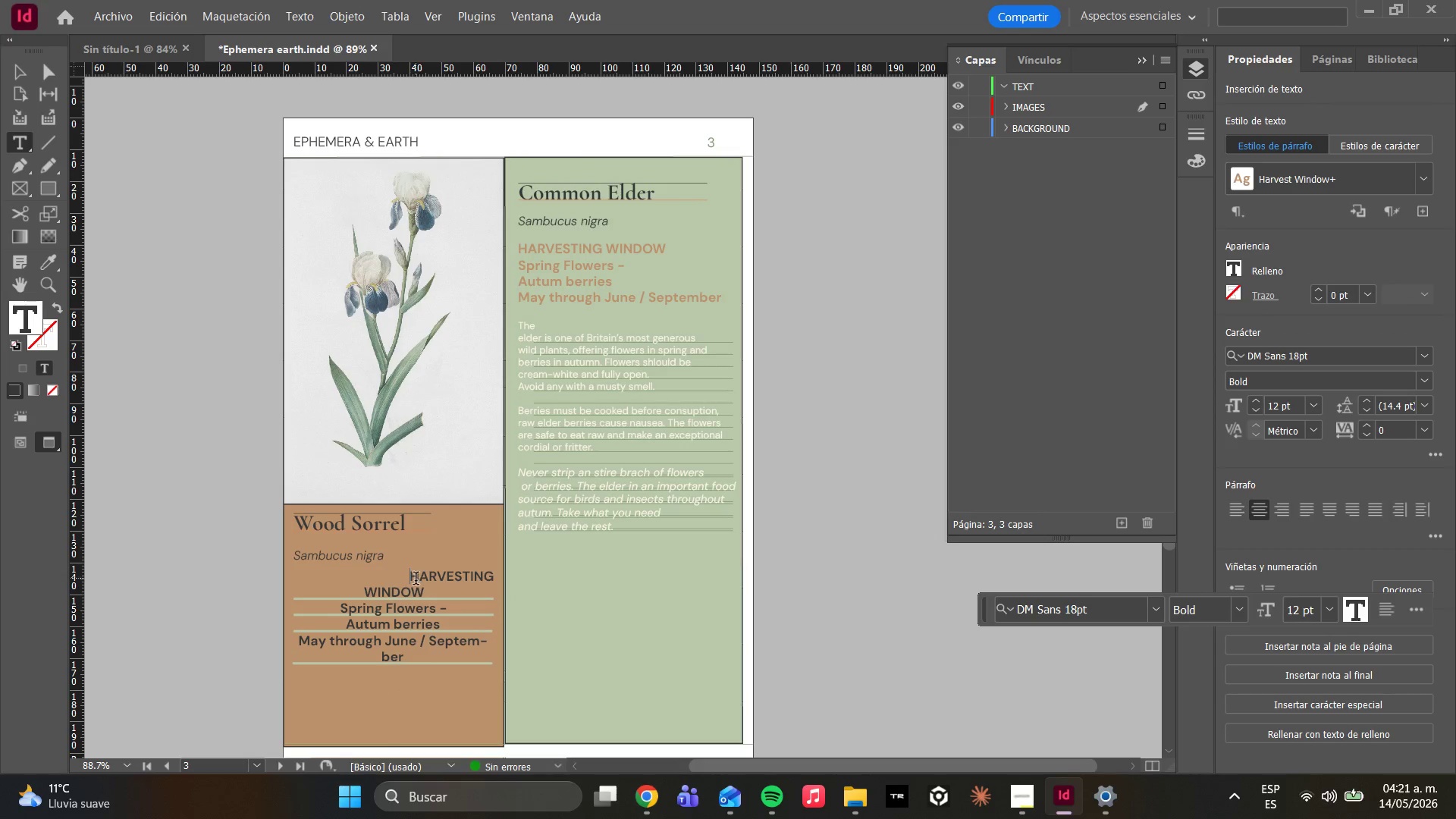 
key(Backspace)
 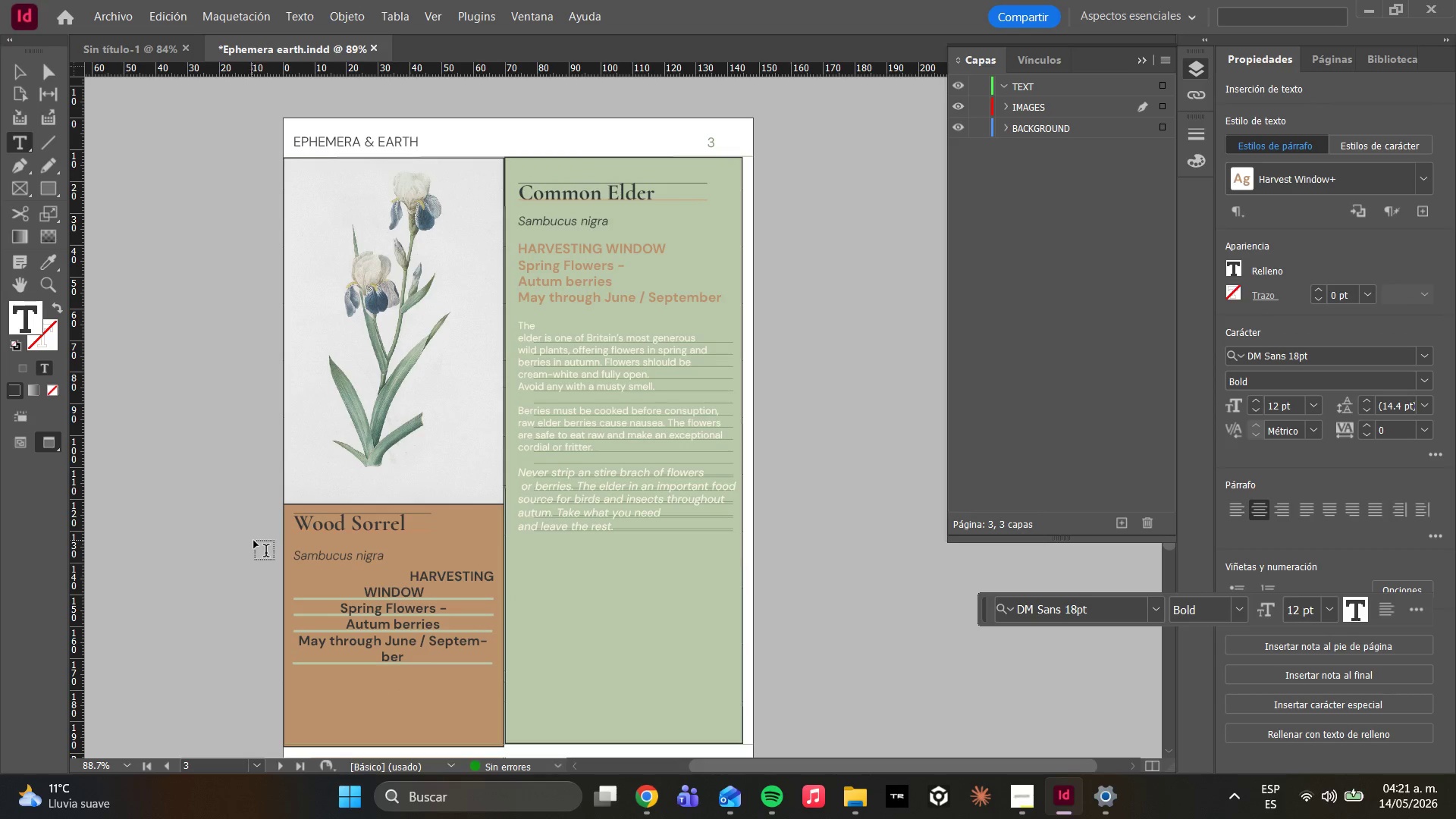 
key(Backspace)
 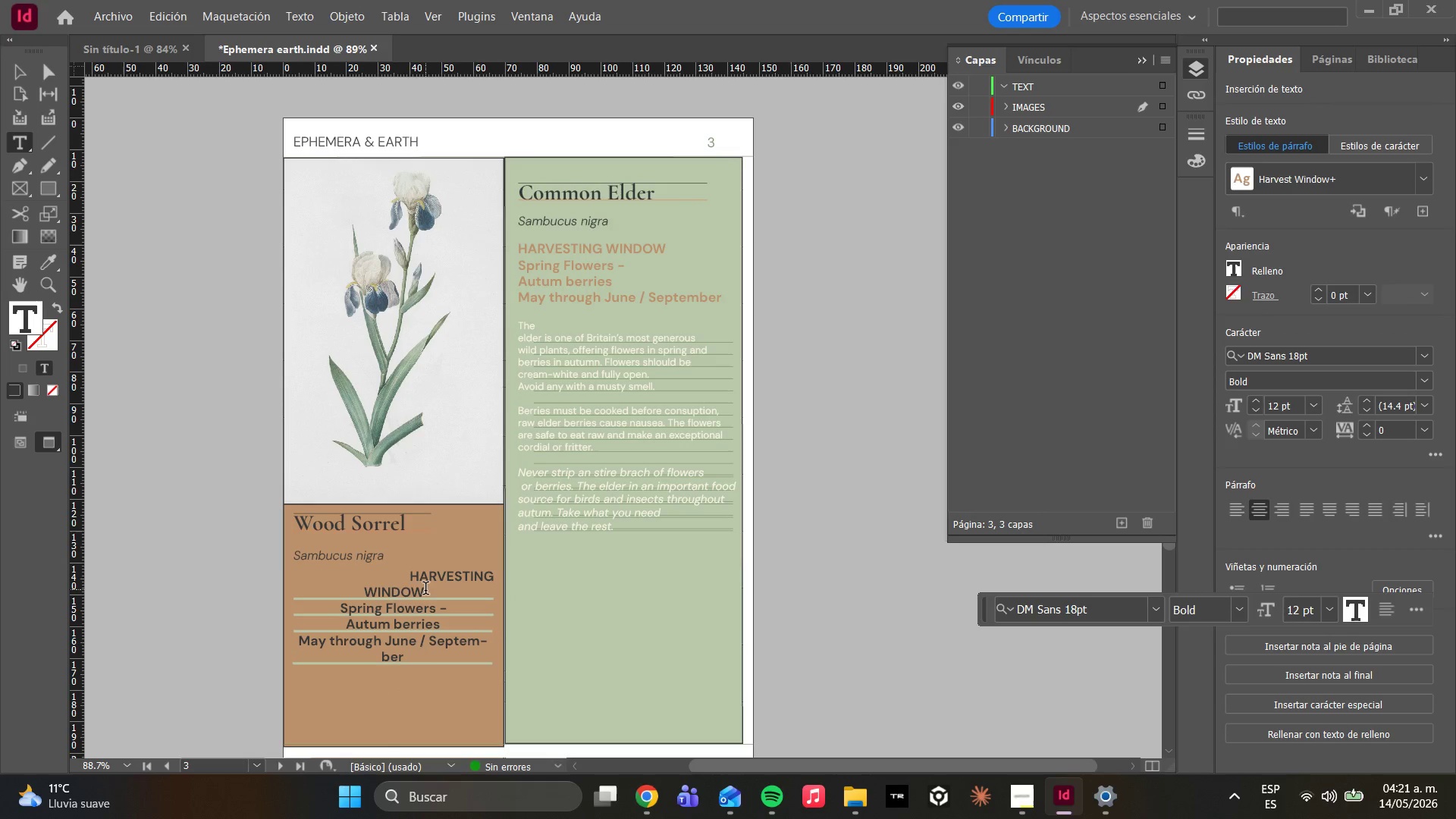 
key(Control+Z)
 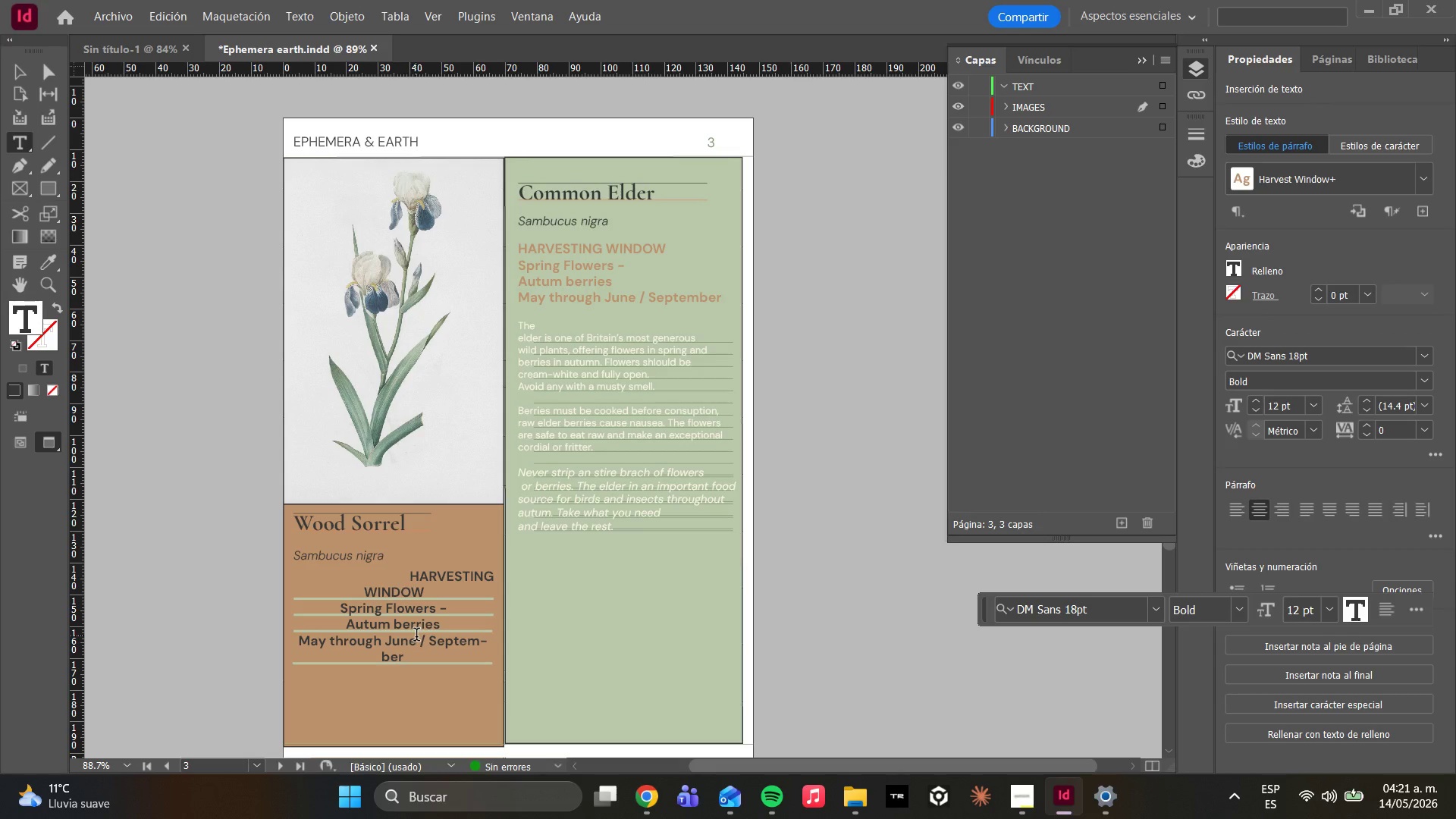 
key(Delete)
 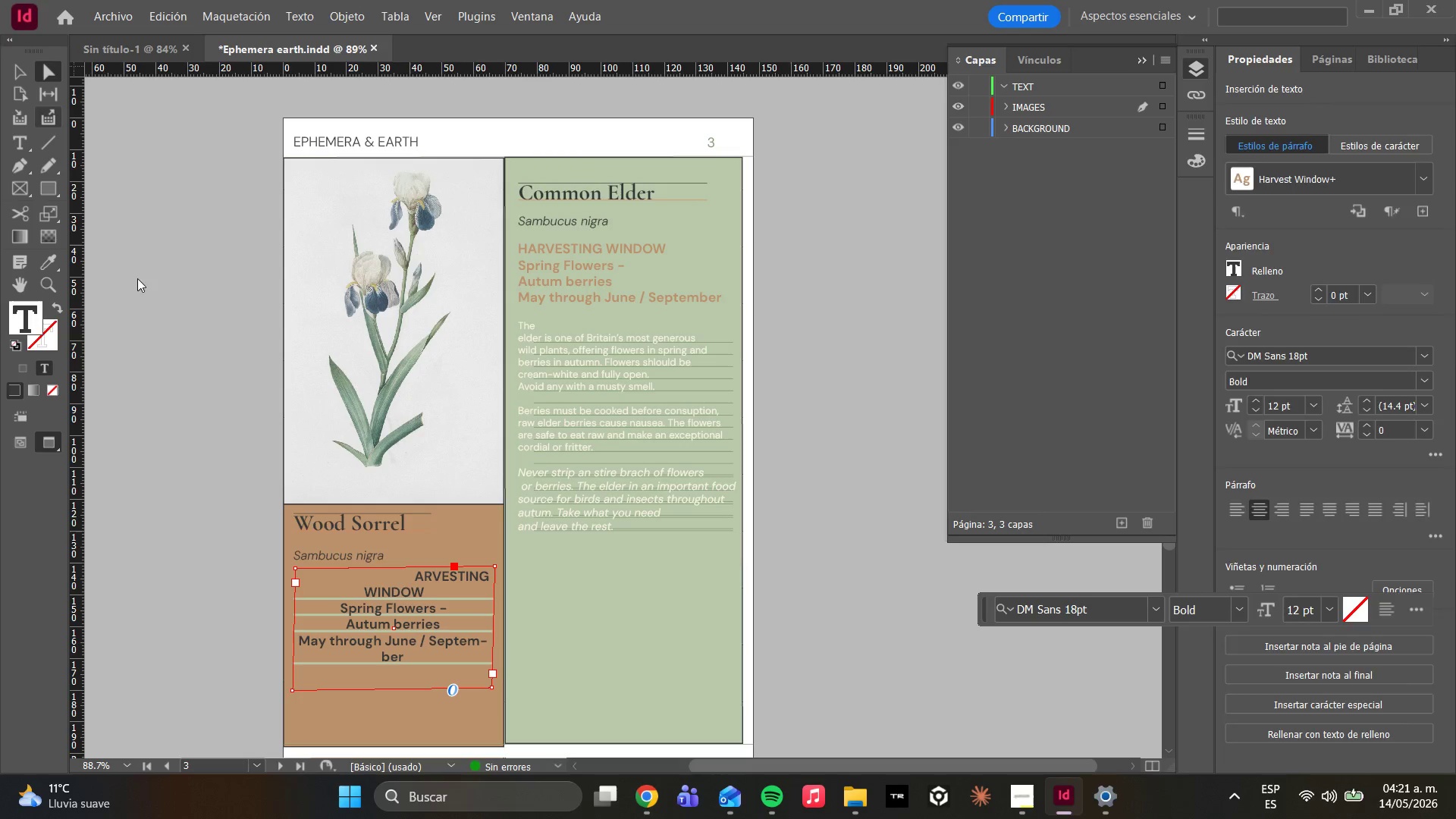 
left_click([425, 616])
 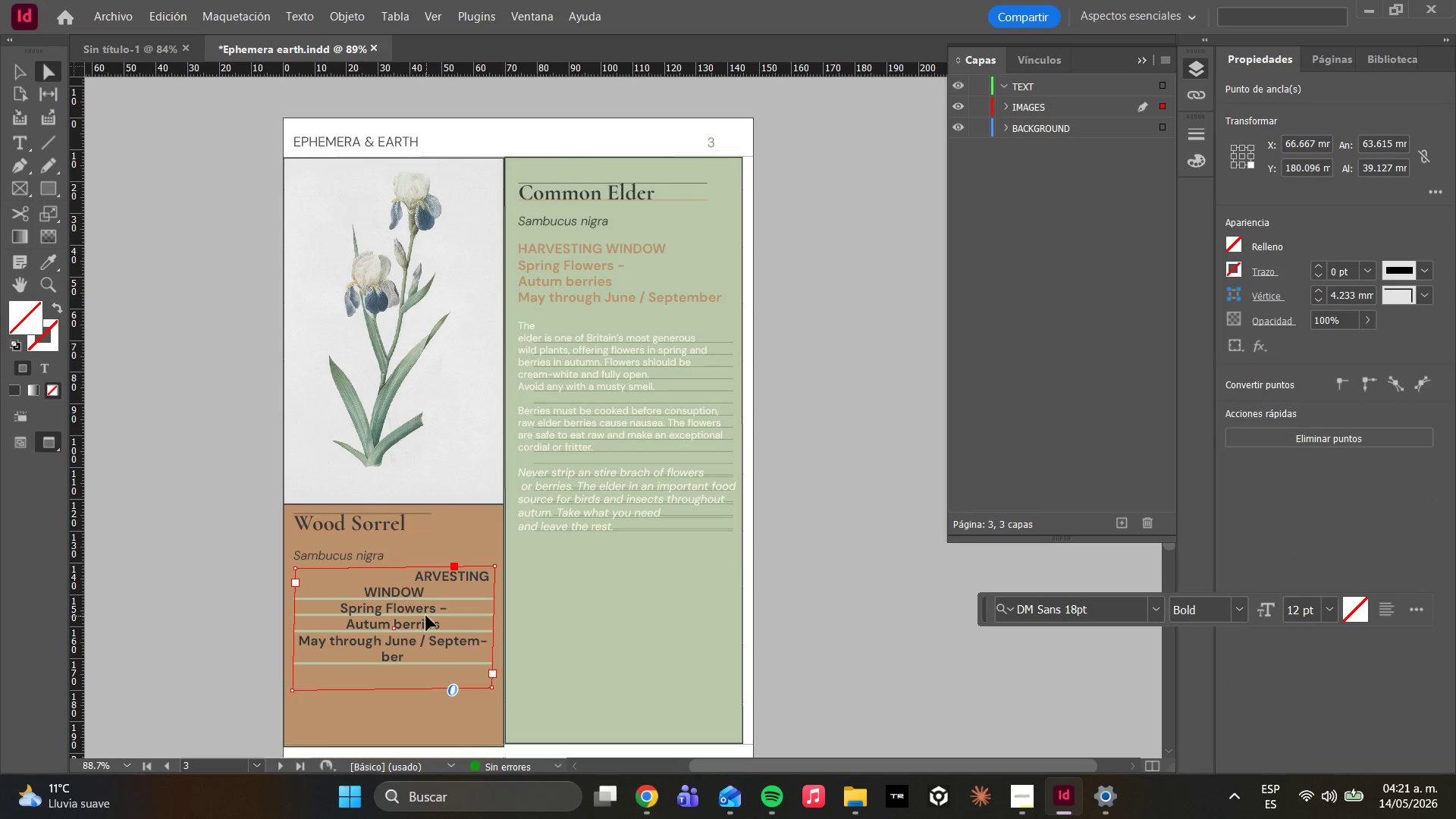 
key(Delete)
 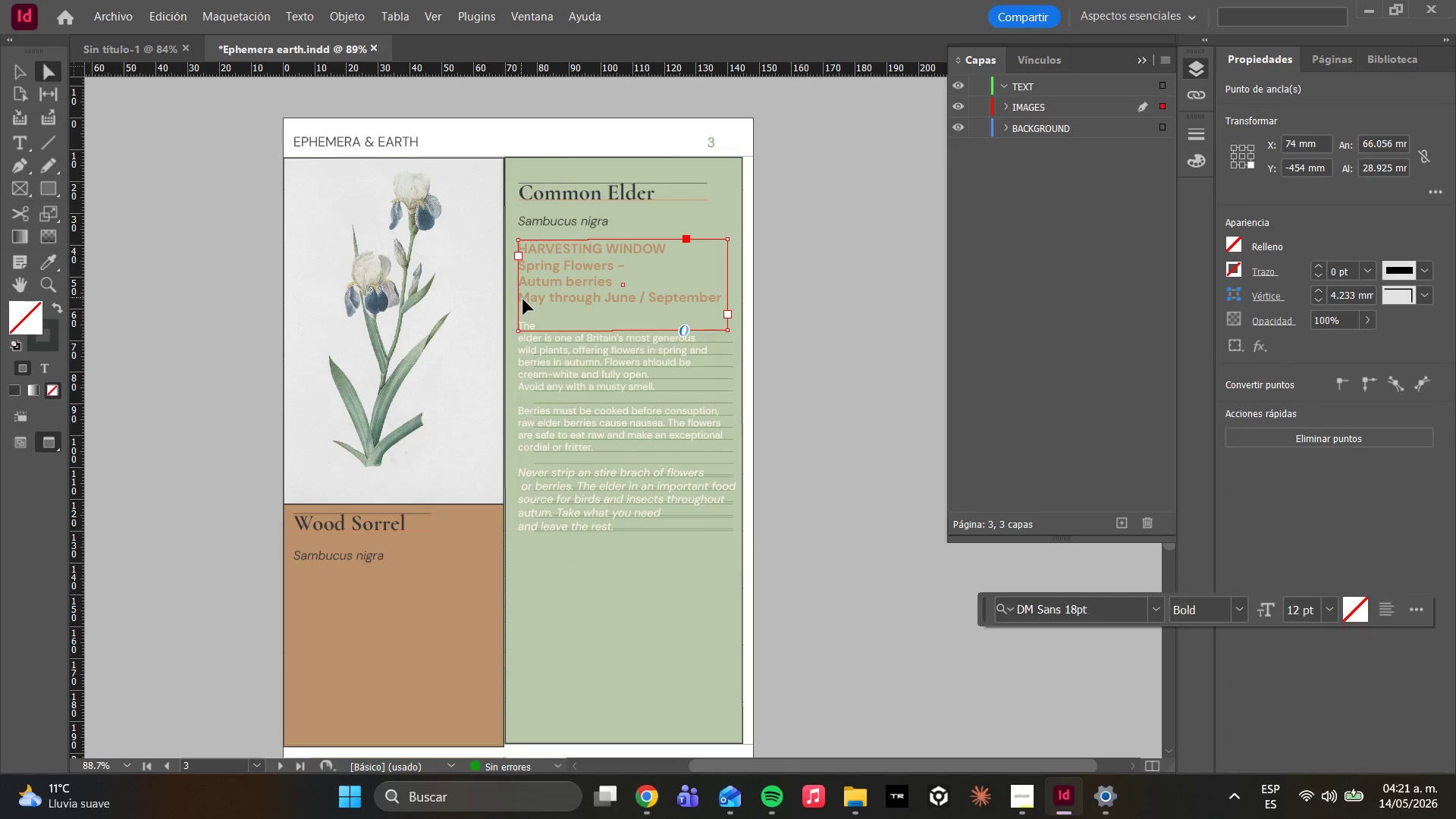 
key(Control+C)
 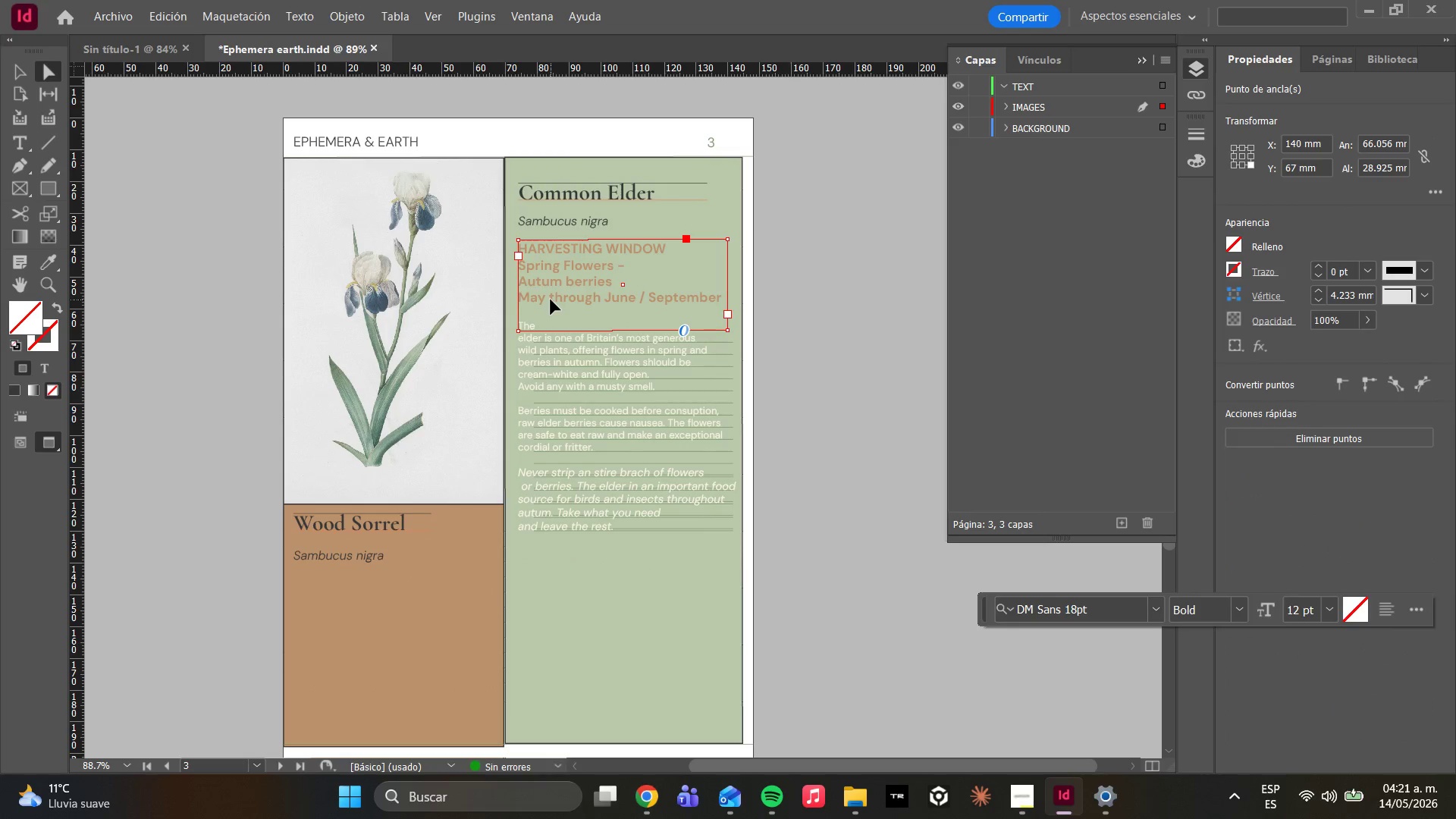 
key(Control+V)
 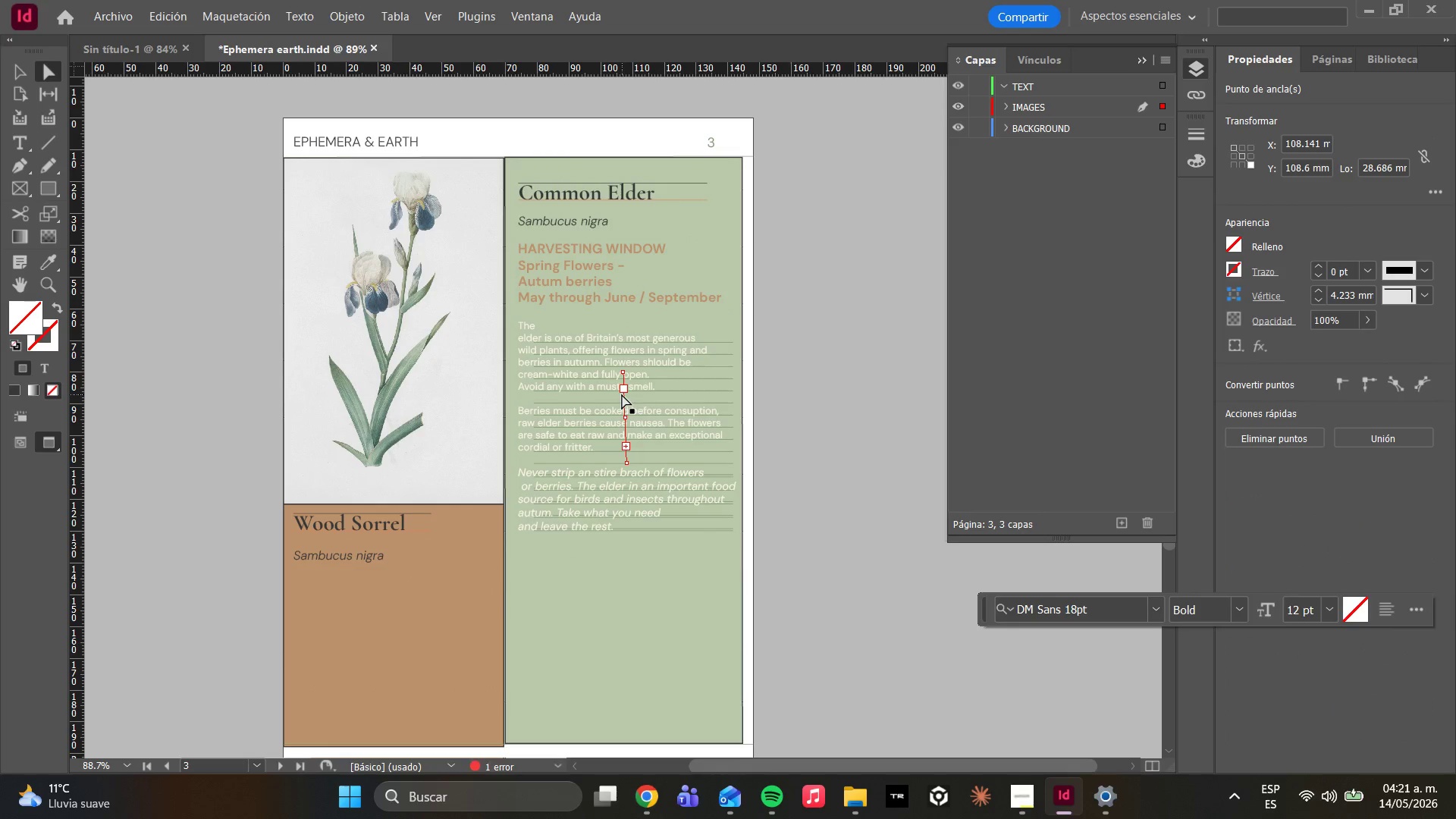 
key(Control+Z)
 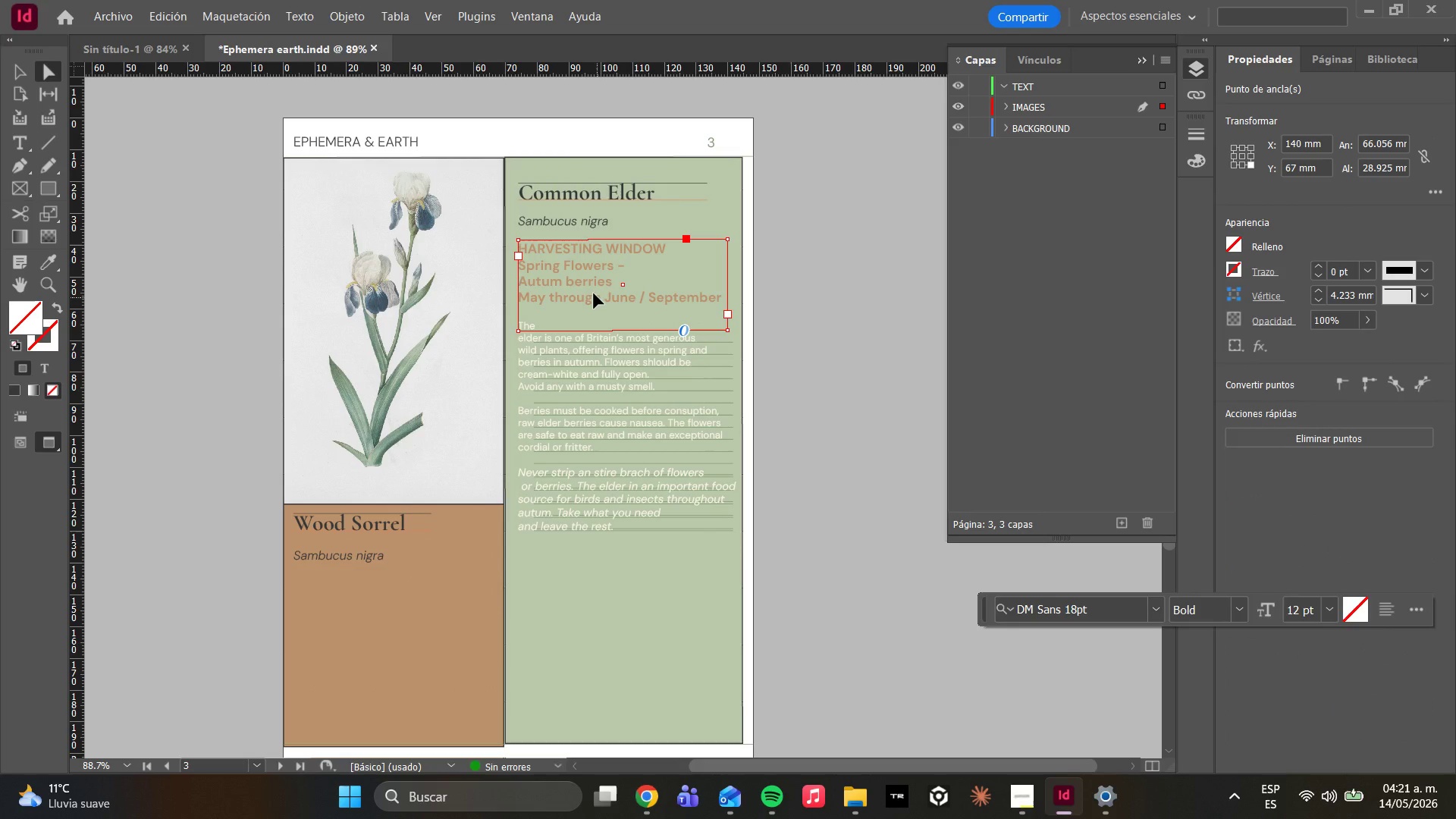 
left_click([594, 293])
 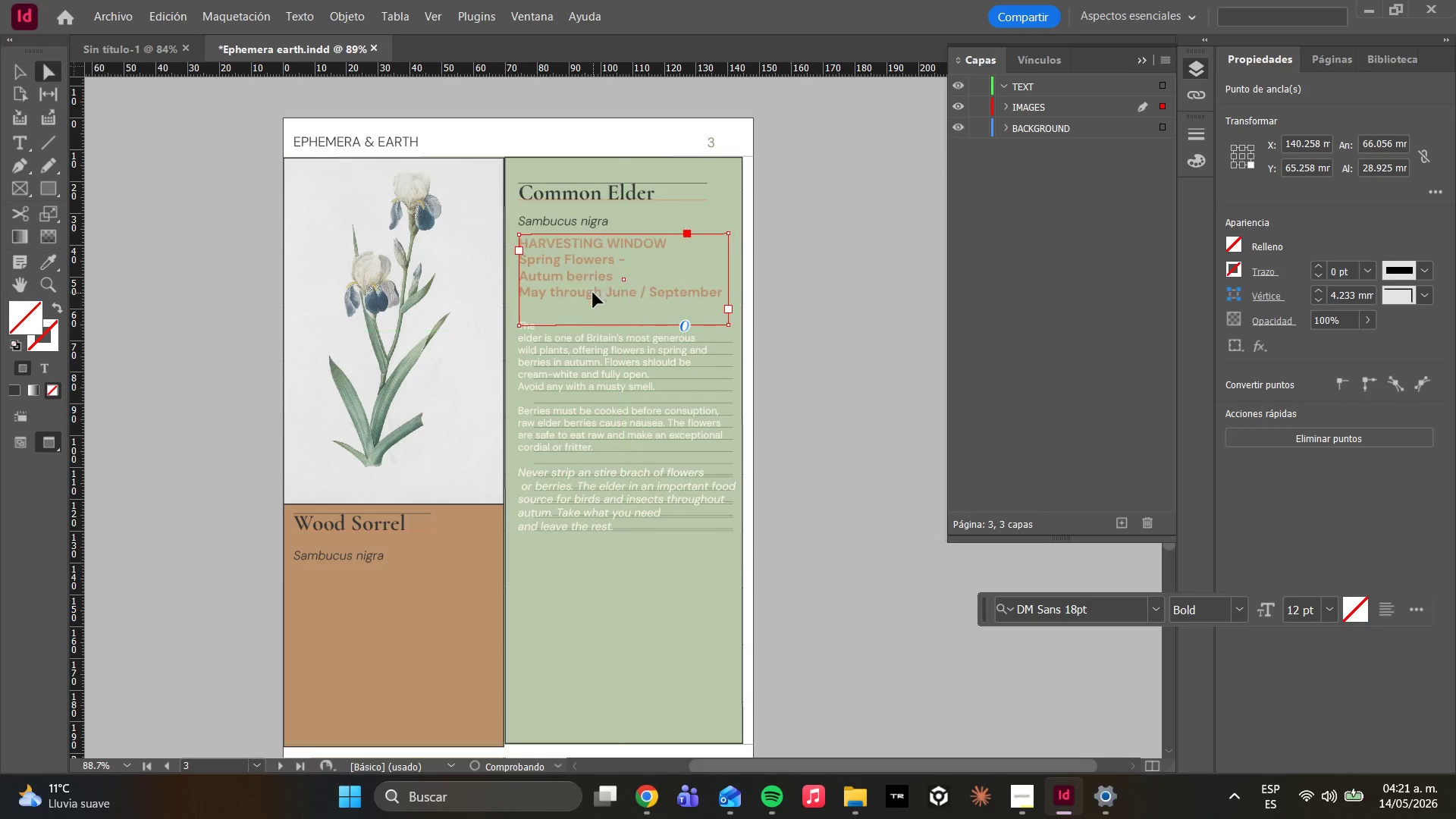 
key(Control+Z)
 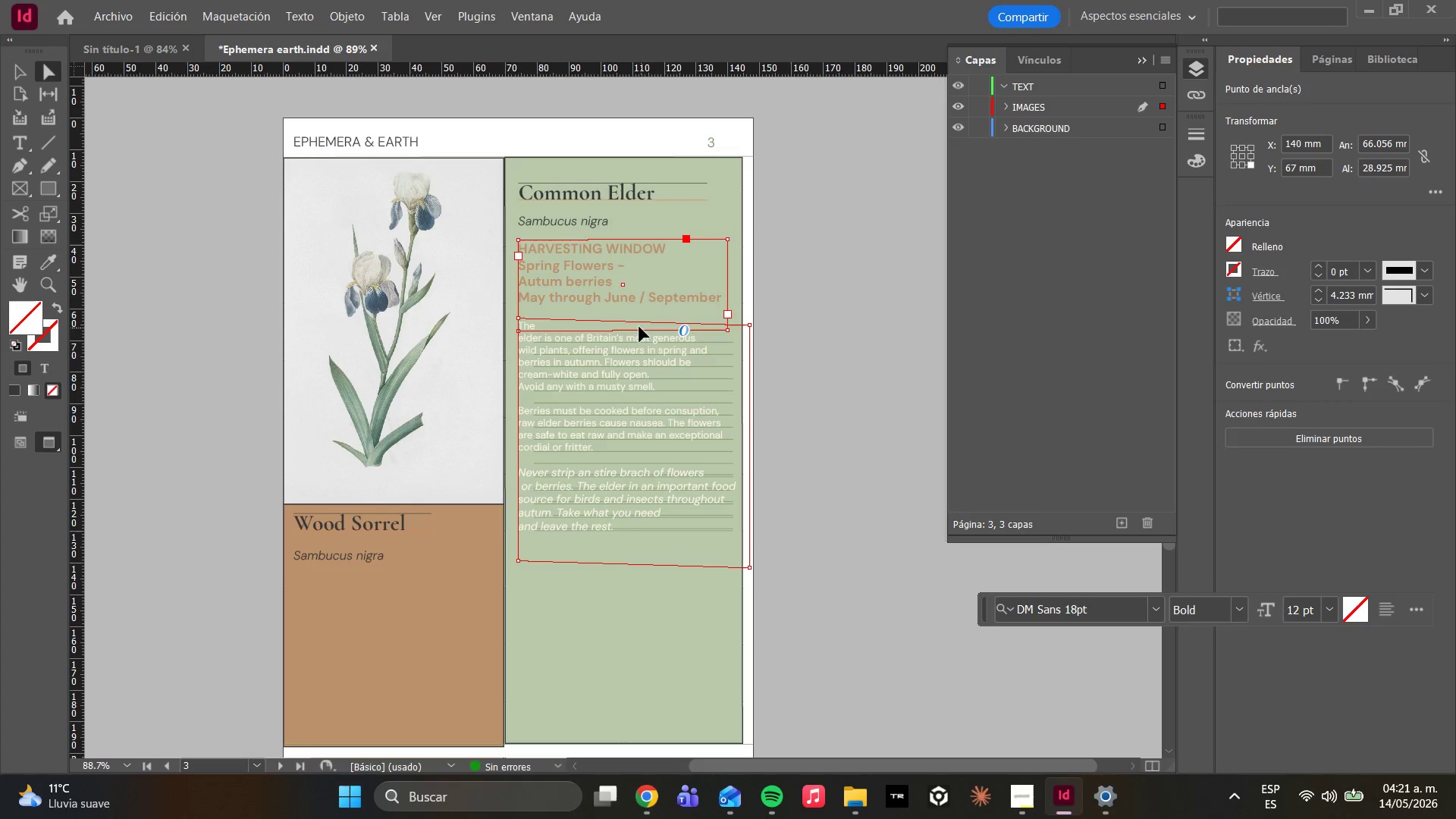 
key(Control+C)
 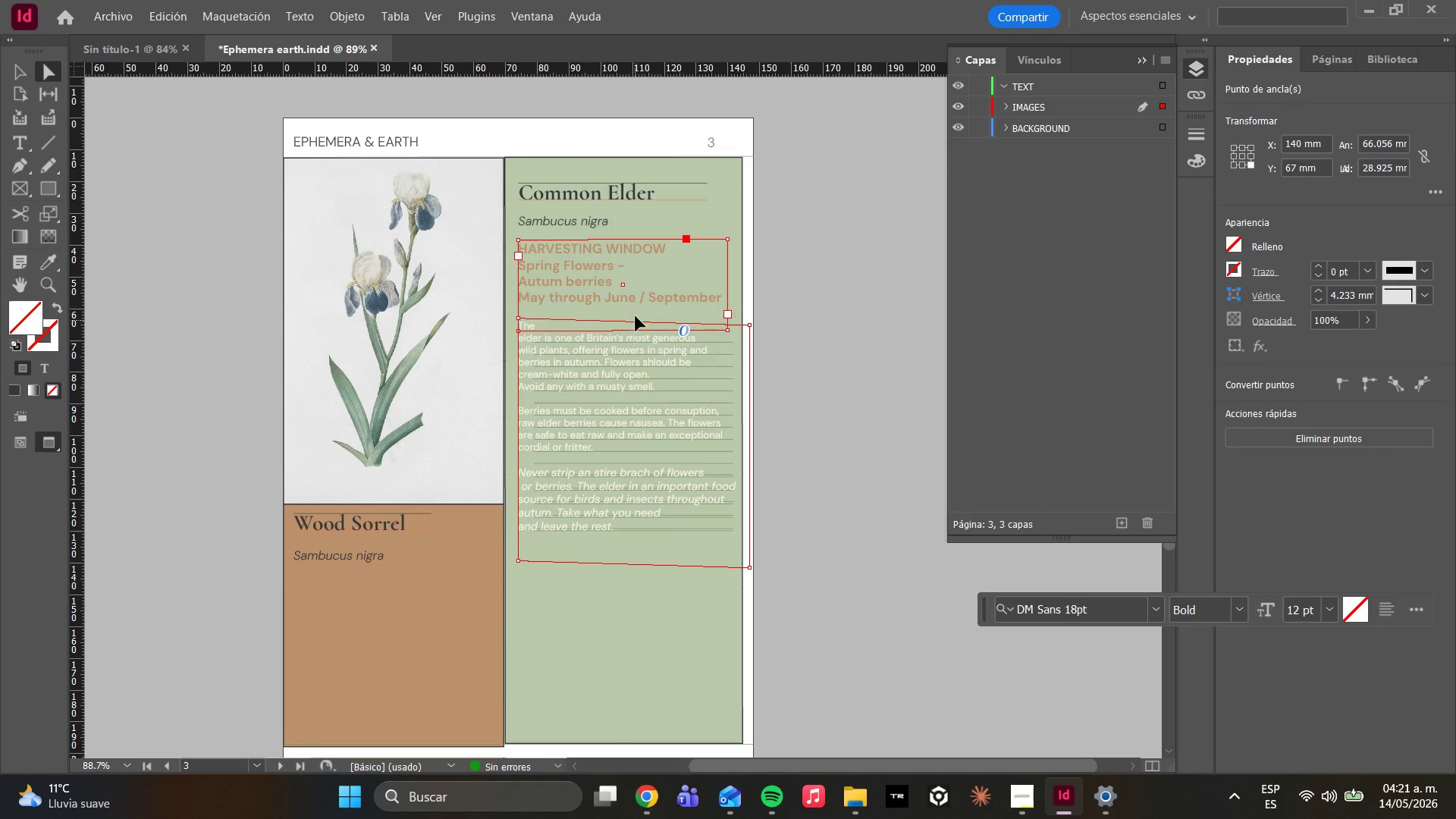 
key(Control+V)
 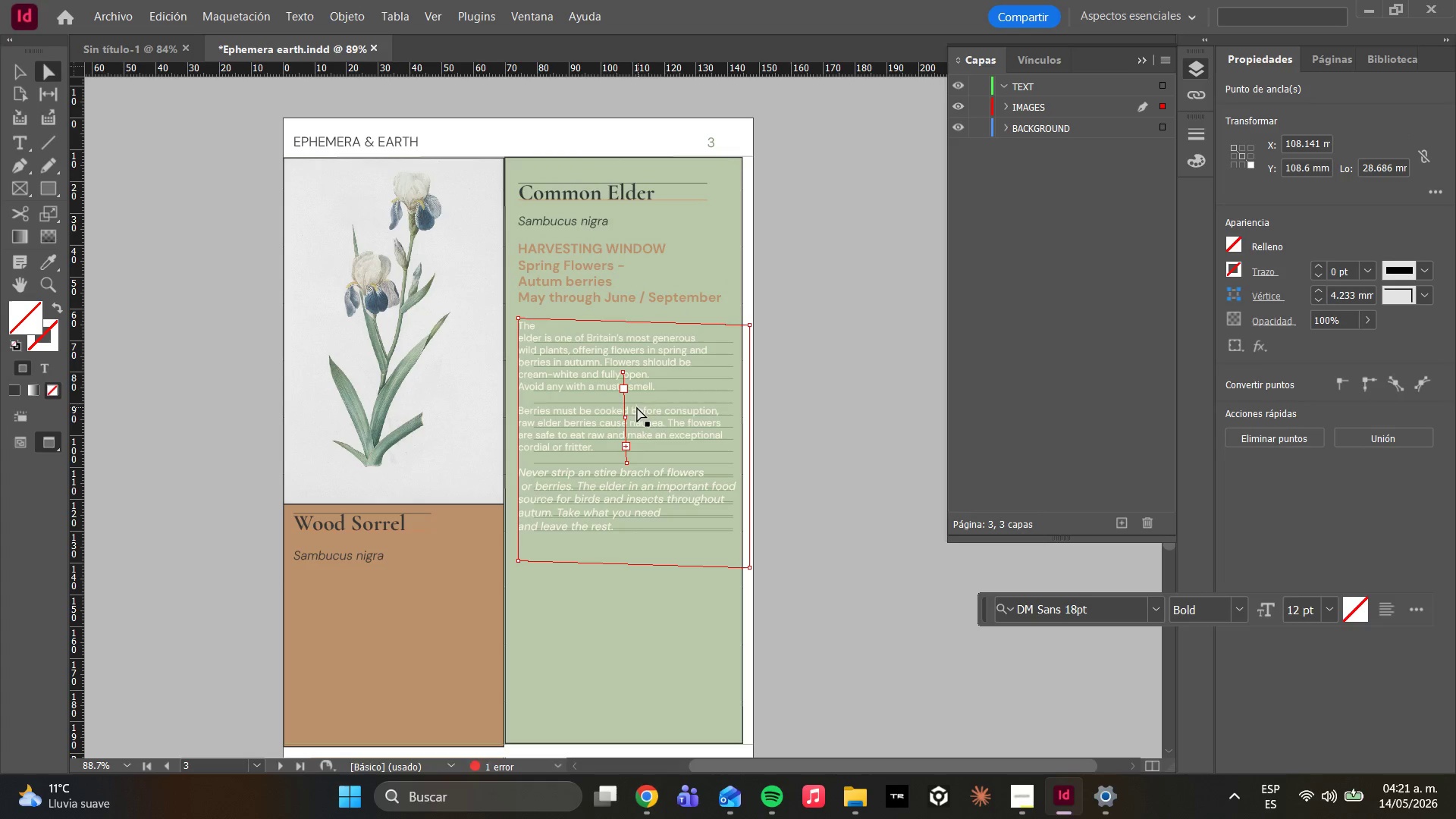 
key(Control+Z)
 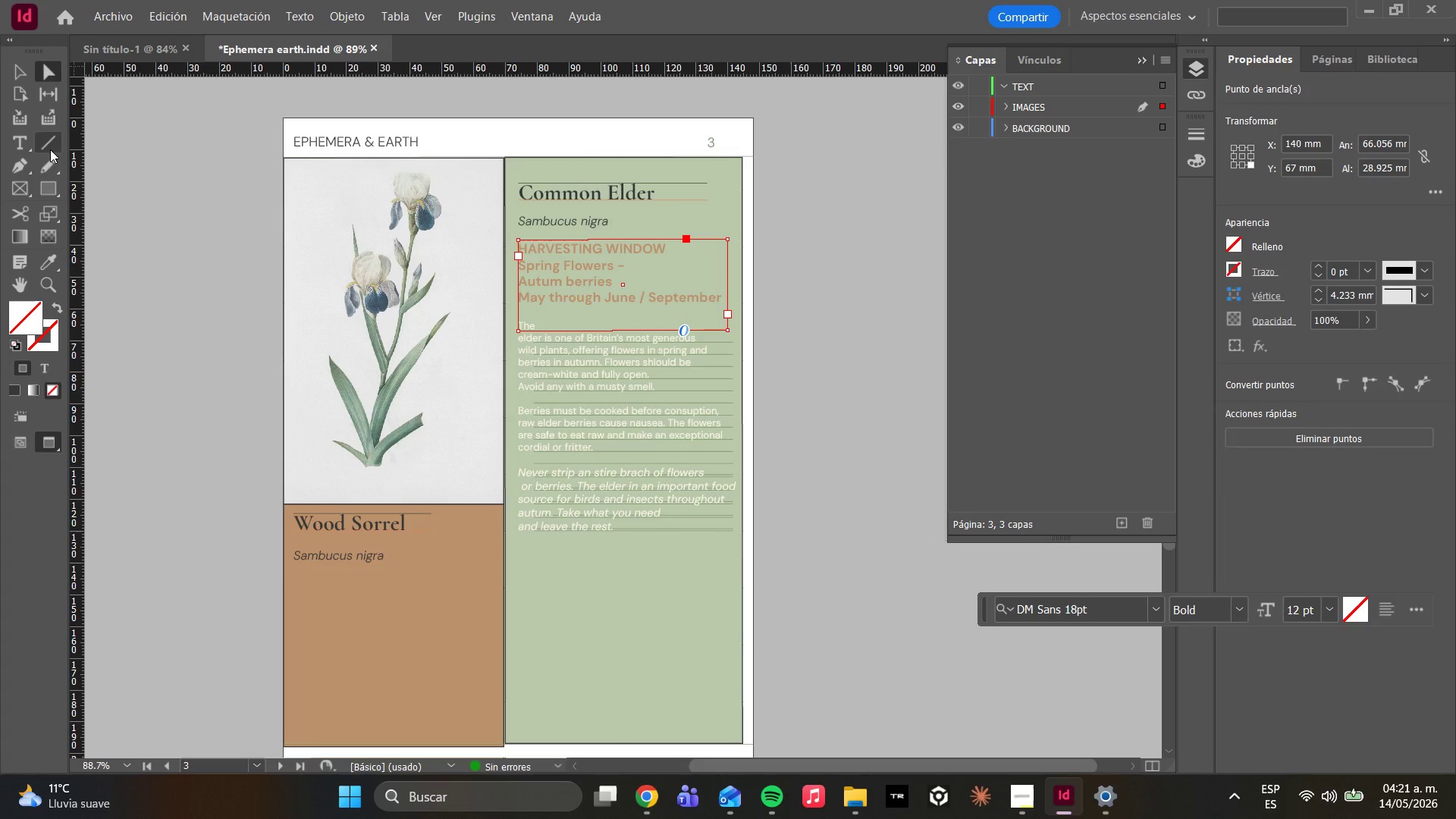 
left_click([24, 147])
 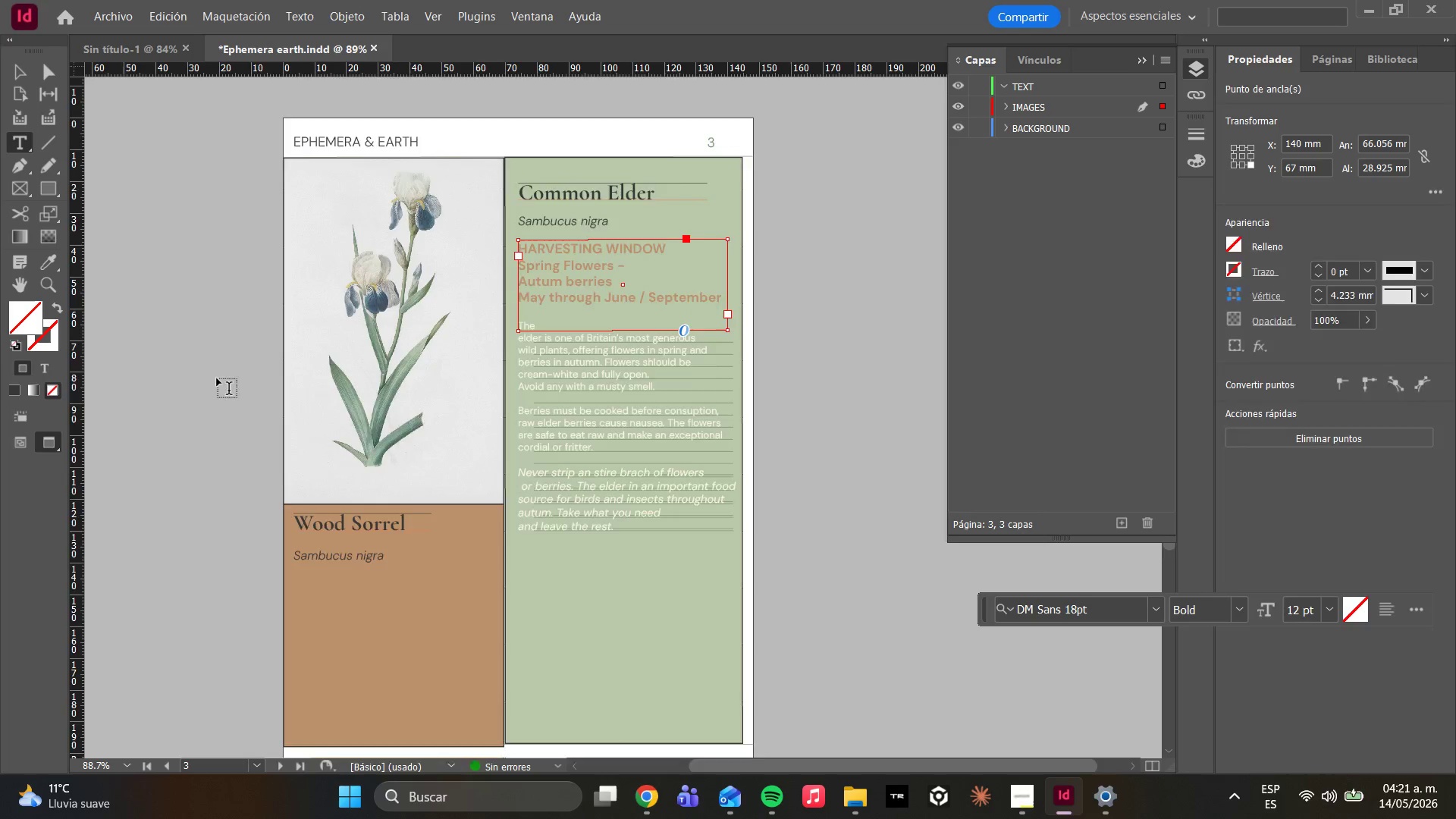 
scroll: coordinate [255, 428], scroll_direction: down, amount: 3.0
 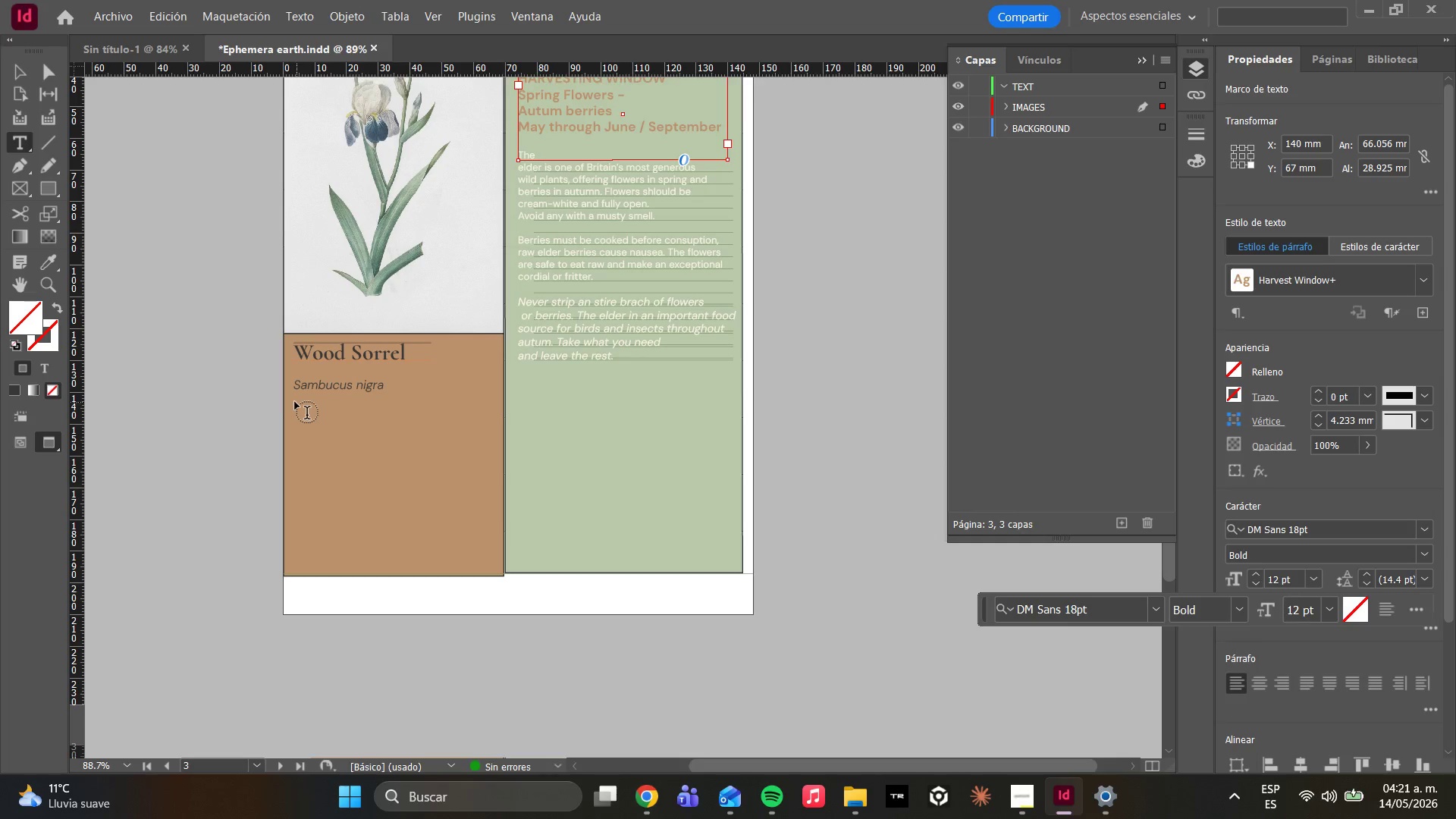 
left_click_drag(start_coordinate=[295, 401], to_coordinate=[480, 463])
 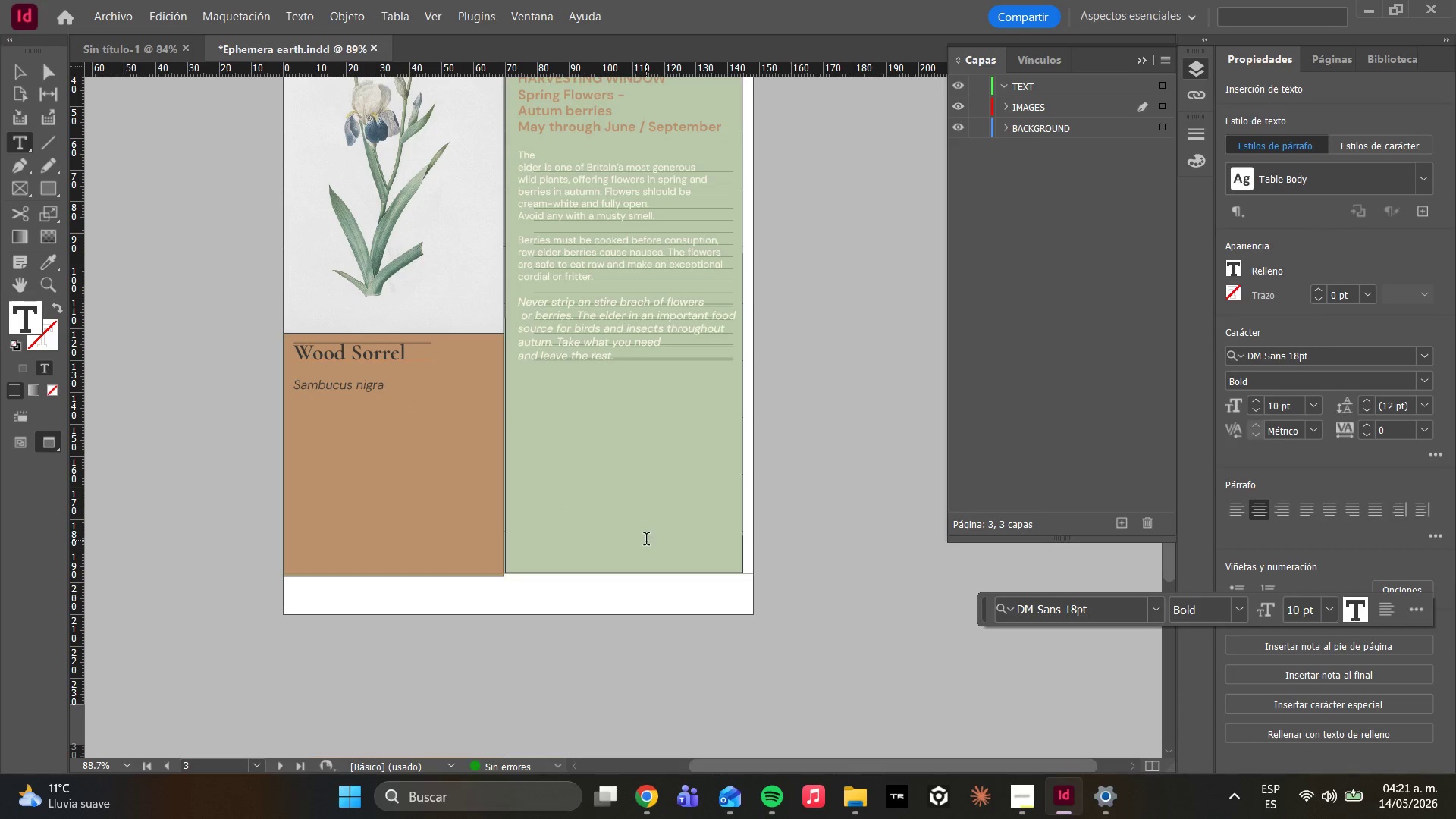 
type(HSRVE)
key(Backspace)
key(Backspace)
key(Backspace)
key(Backspace)
type(ARVESTING WINDOW)
 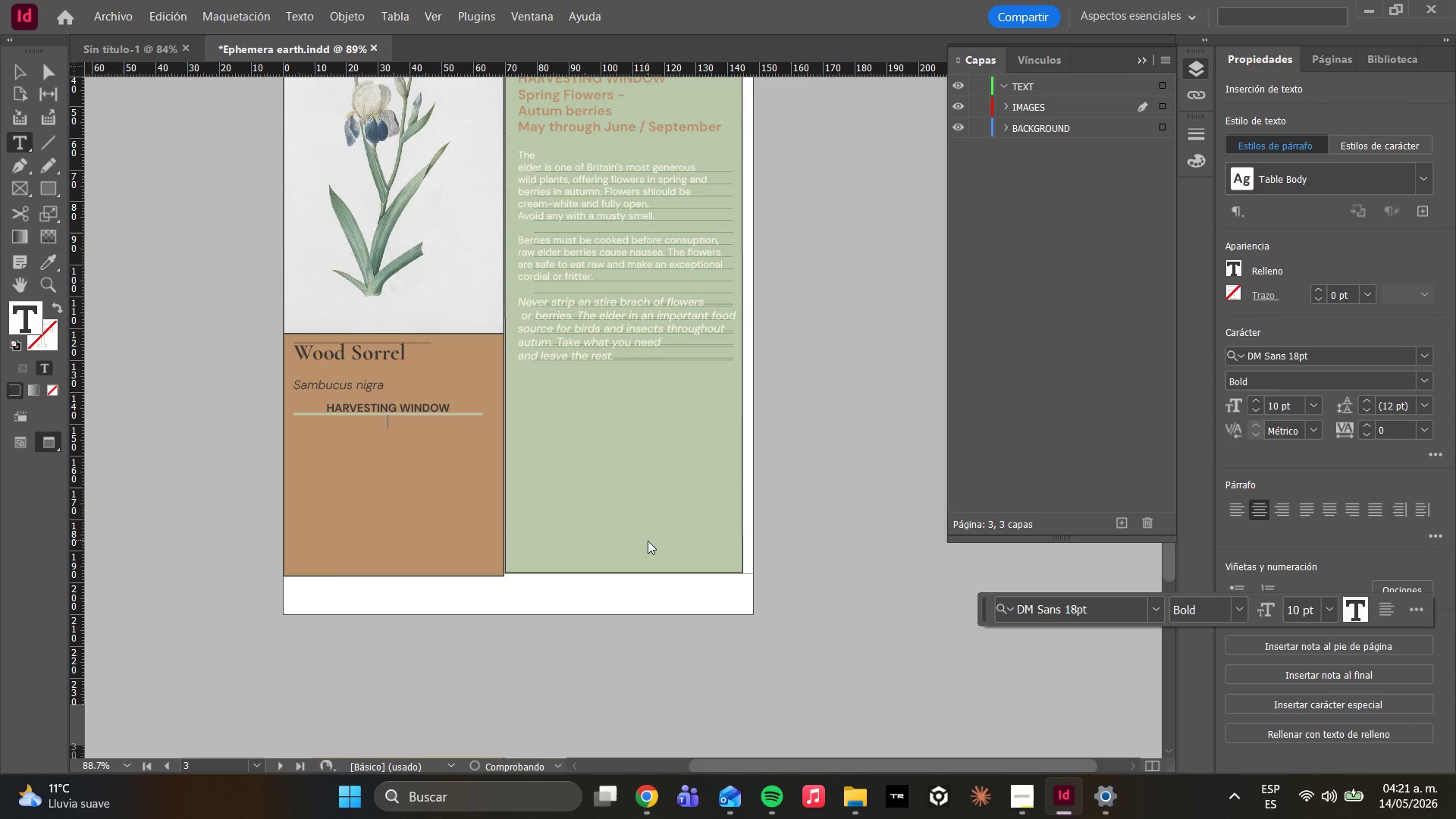 
key(Enter)
 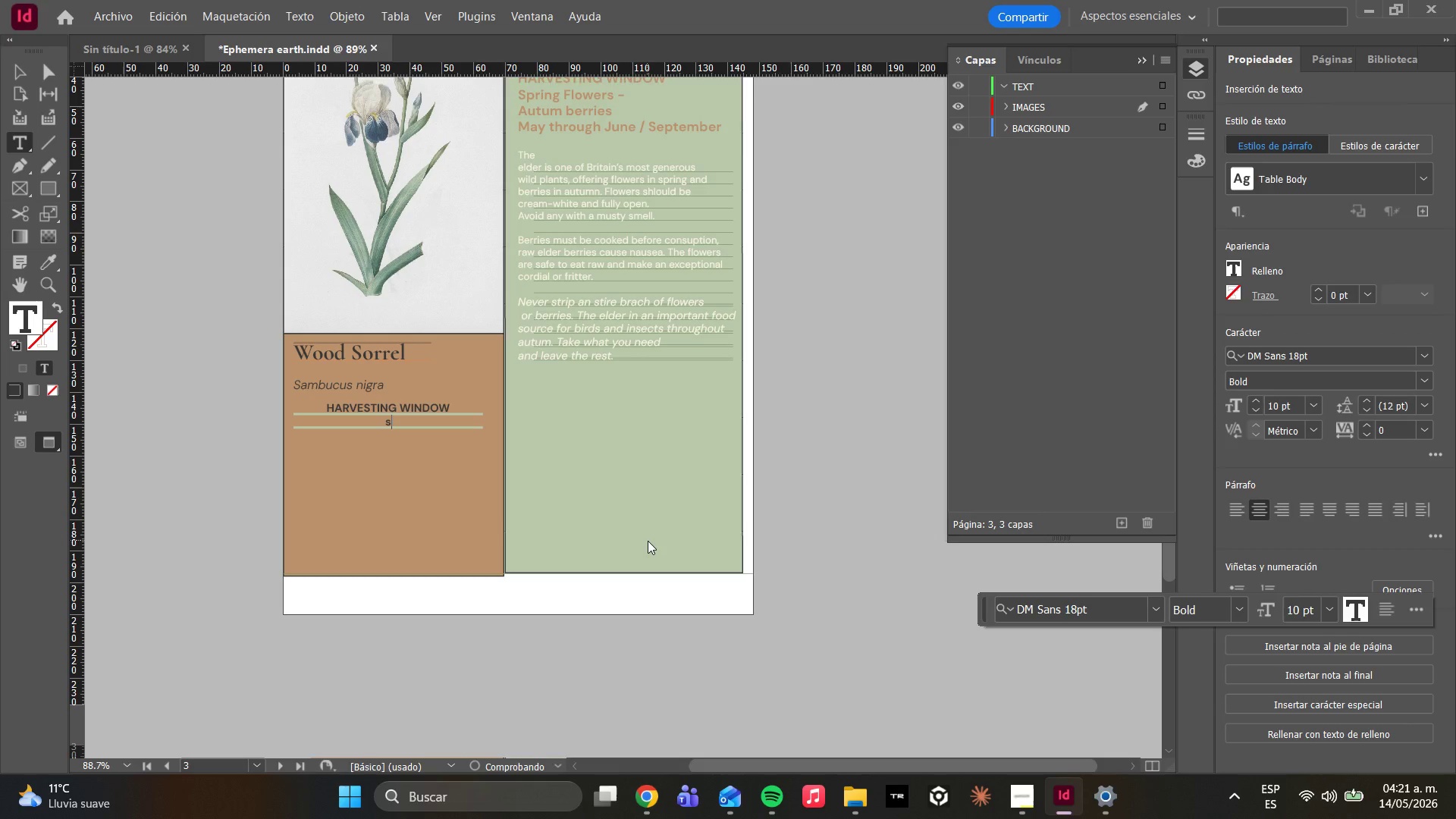 
type(sp)
key(Backspace)
key(Backspace)
type(Spring through Early Summee)
key(Backspace)
type(r)
 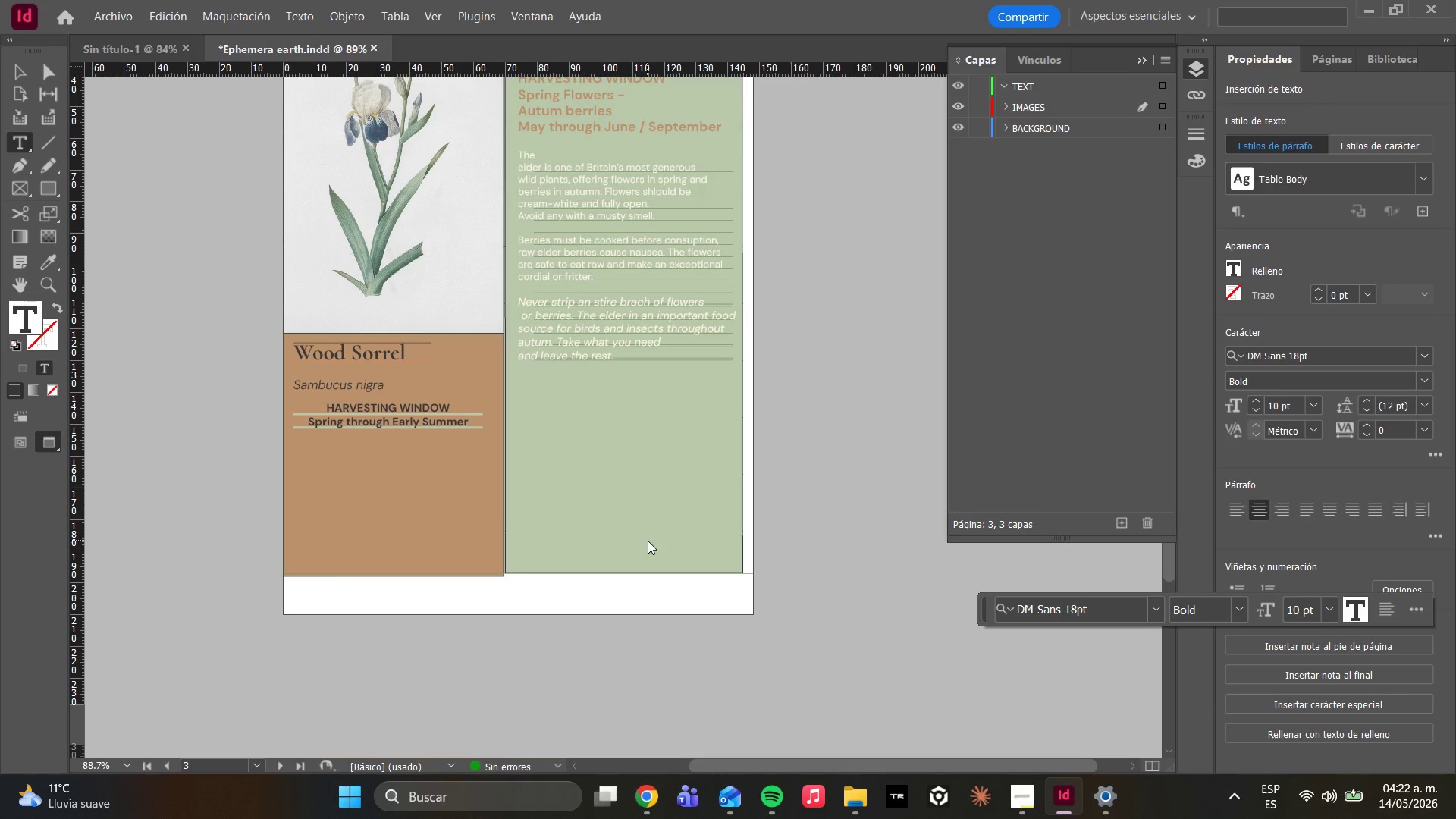 
key(Enter)
 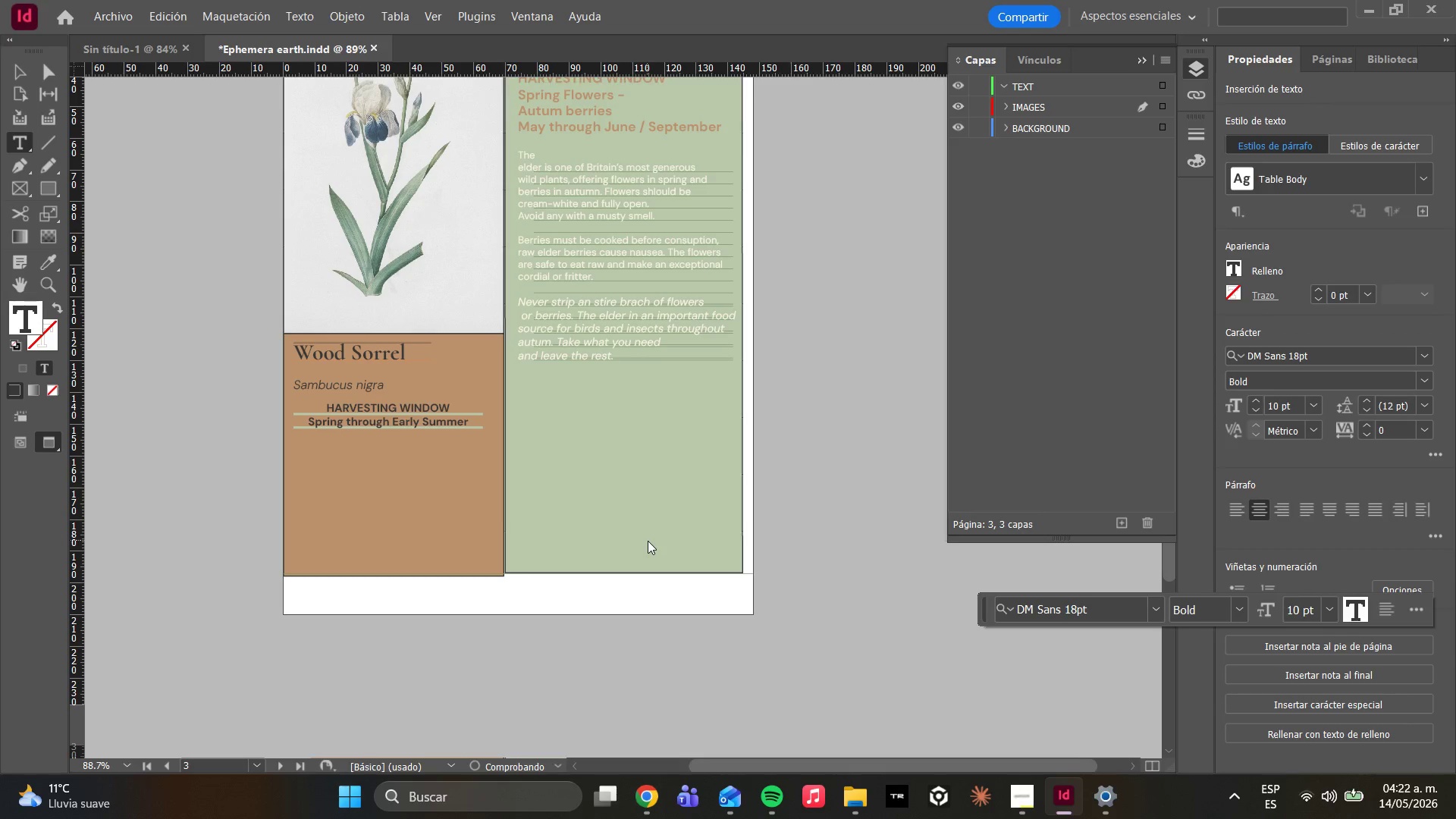 
type(March through June)
 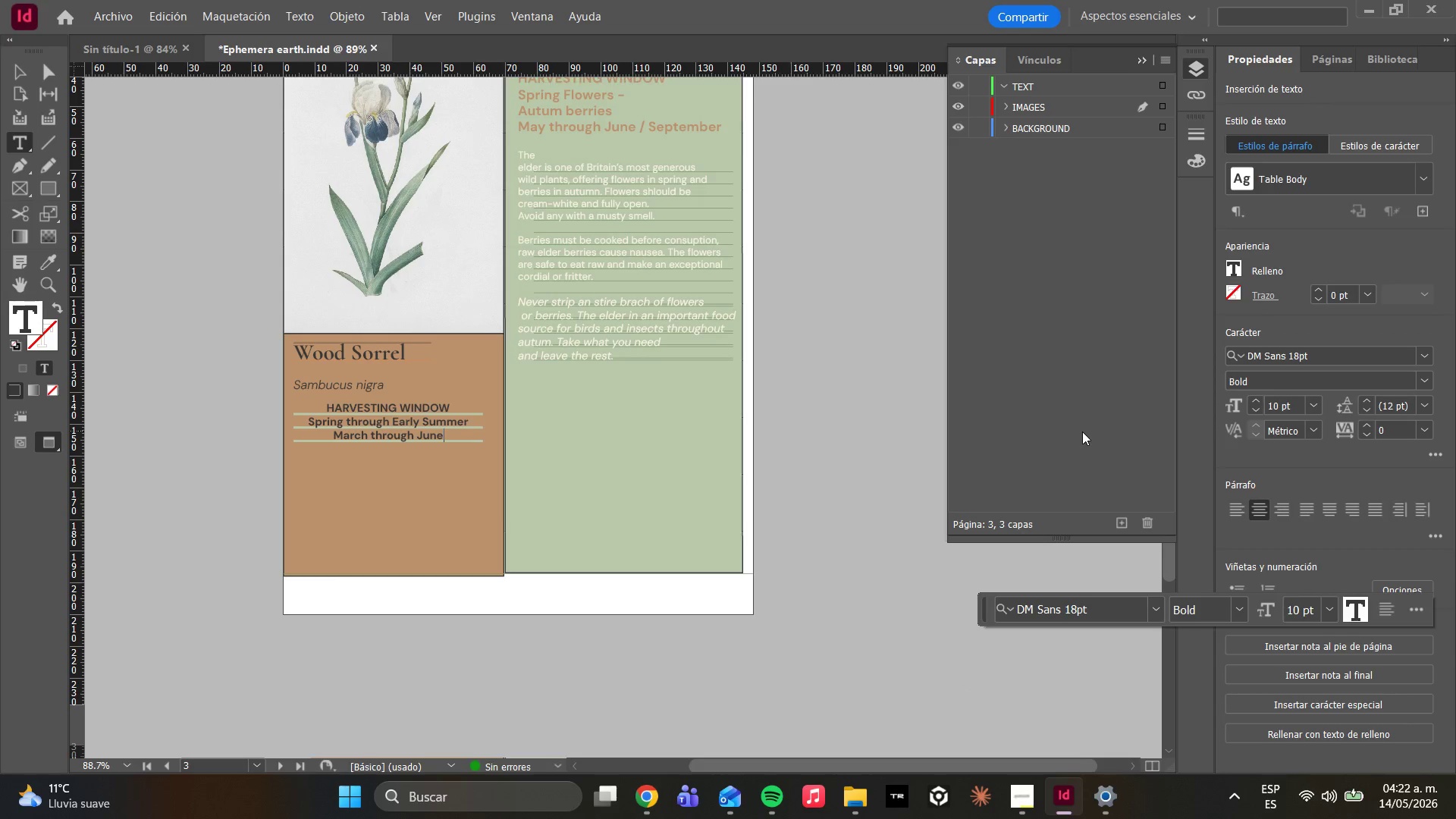 
wait(10.67)
 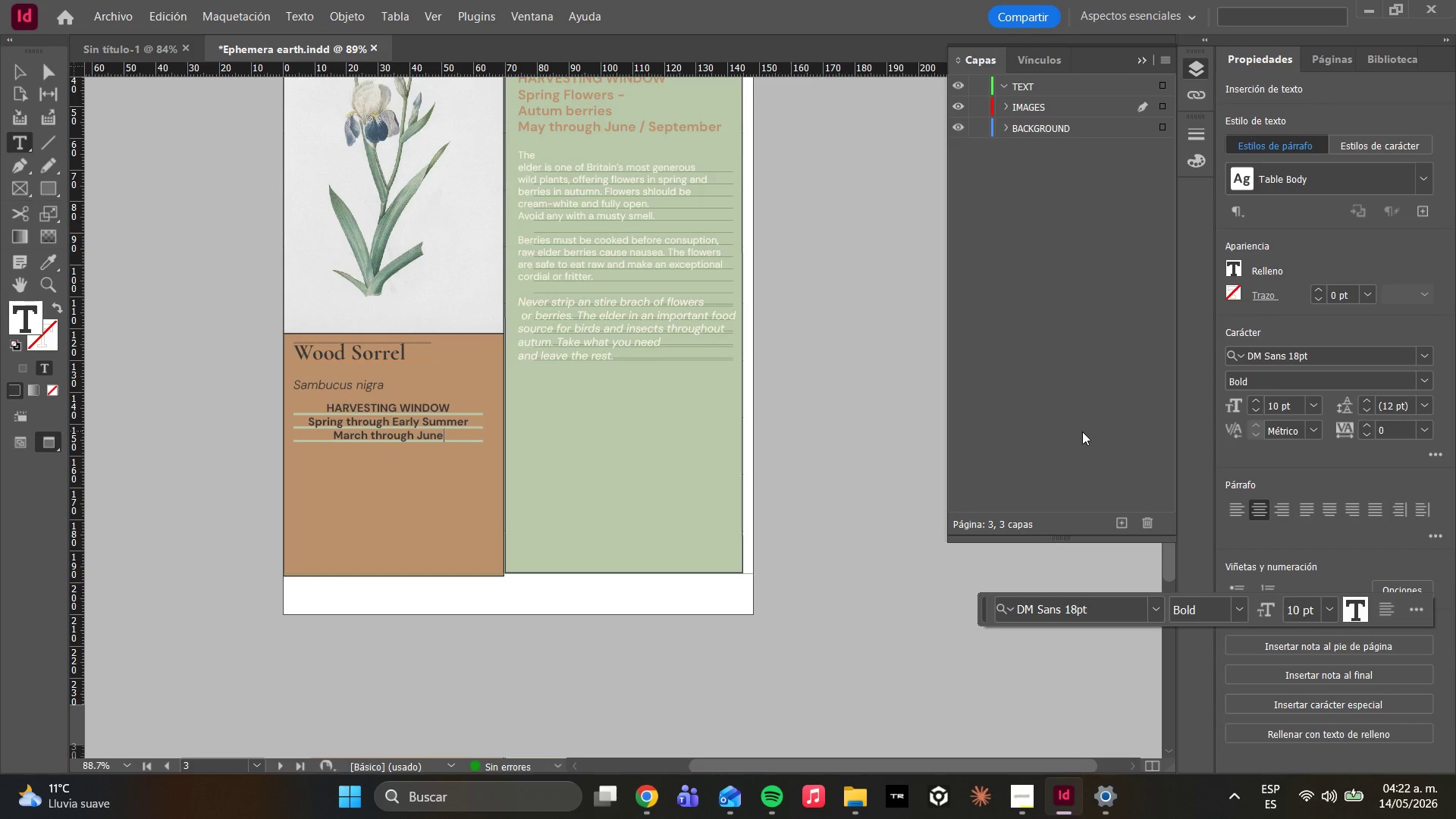 
scroll: coordinate [667, 276], scroll_direction: up, amount: 1.0
 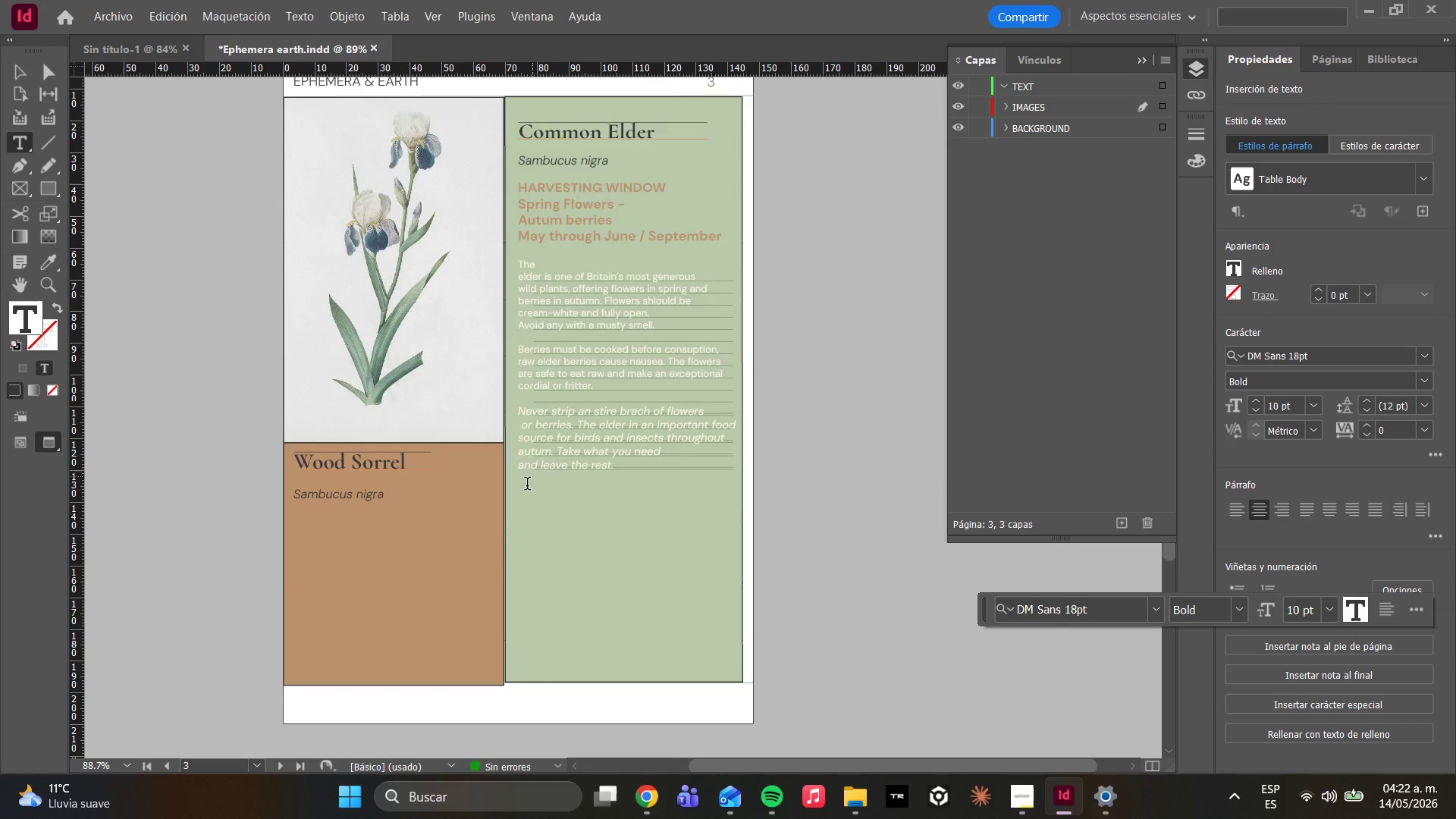 
scroll: coordinate [521, 491], scroll_direction: none, amount: 0.0
 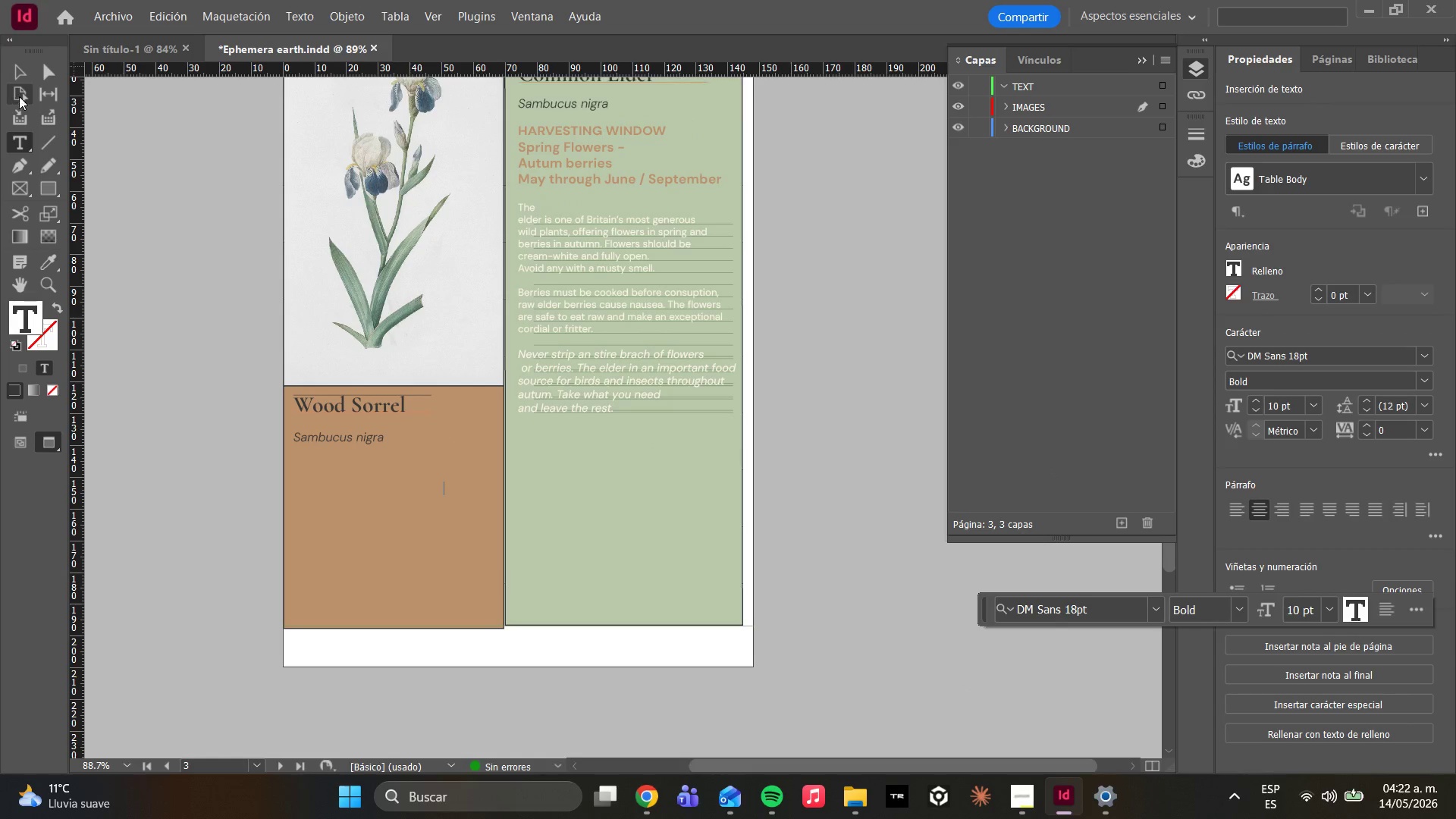 
left_click([41, 76])
 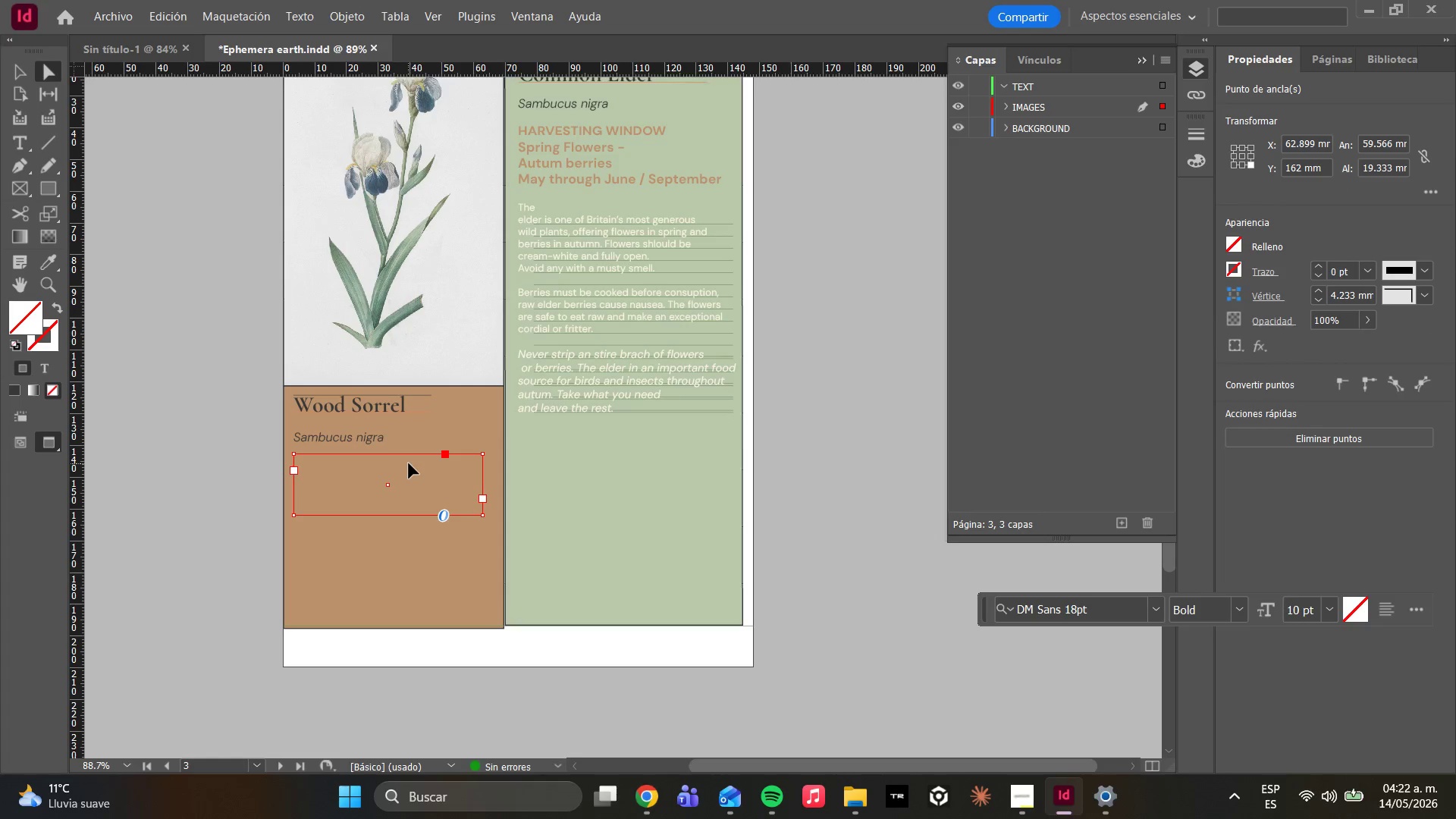 
double_click([409, 463])
 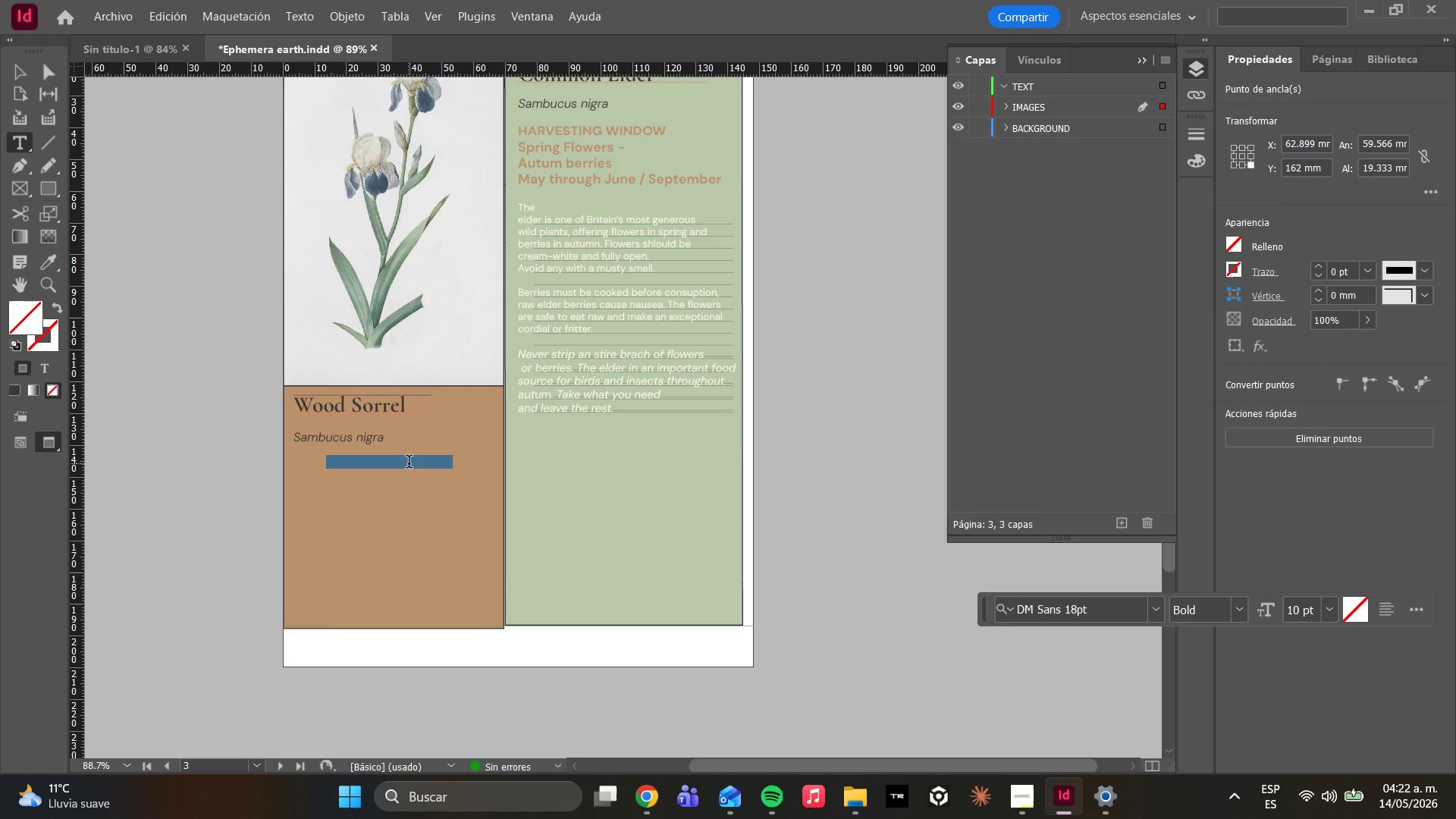 
triple_click([409, 463])
 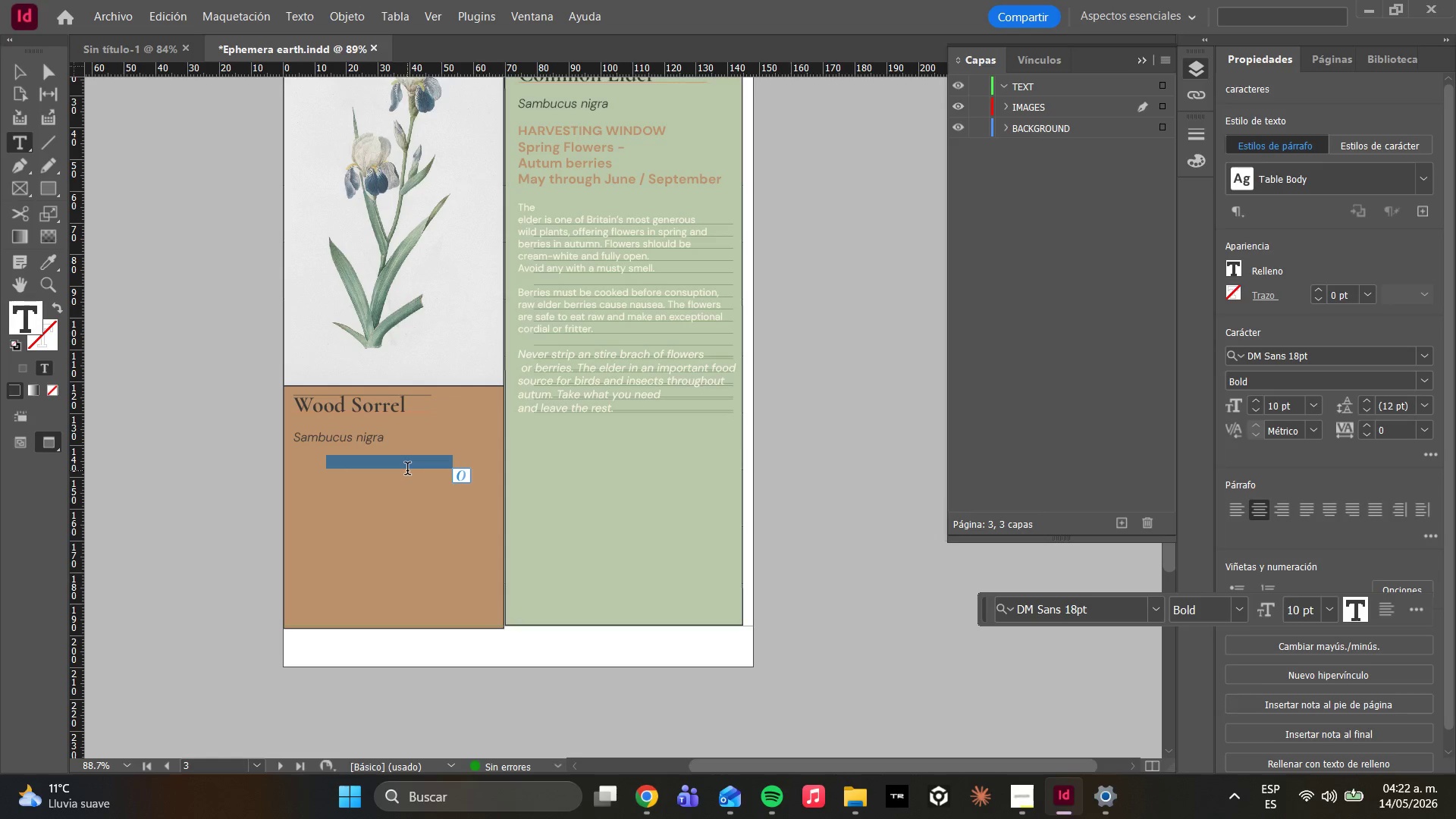 
left_click([407, 472])
 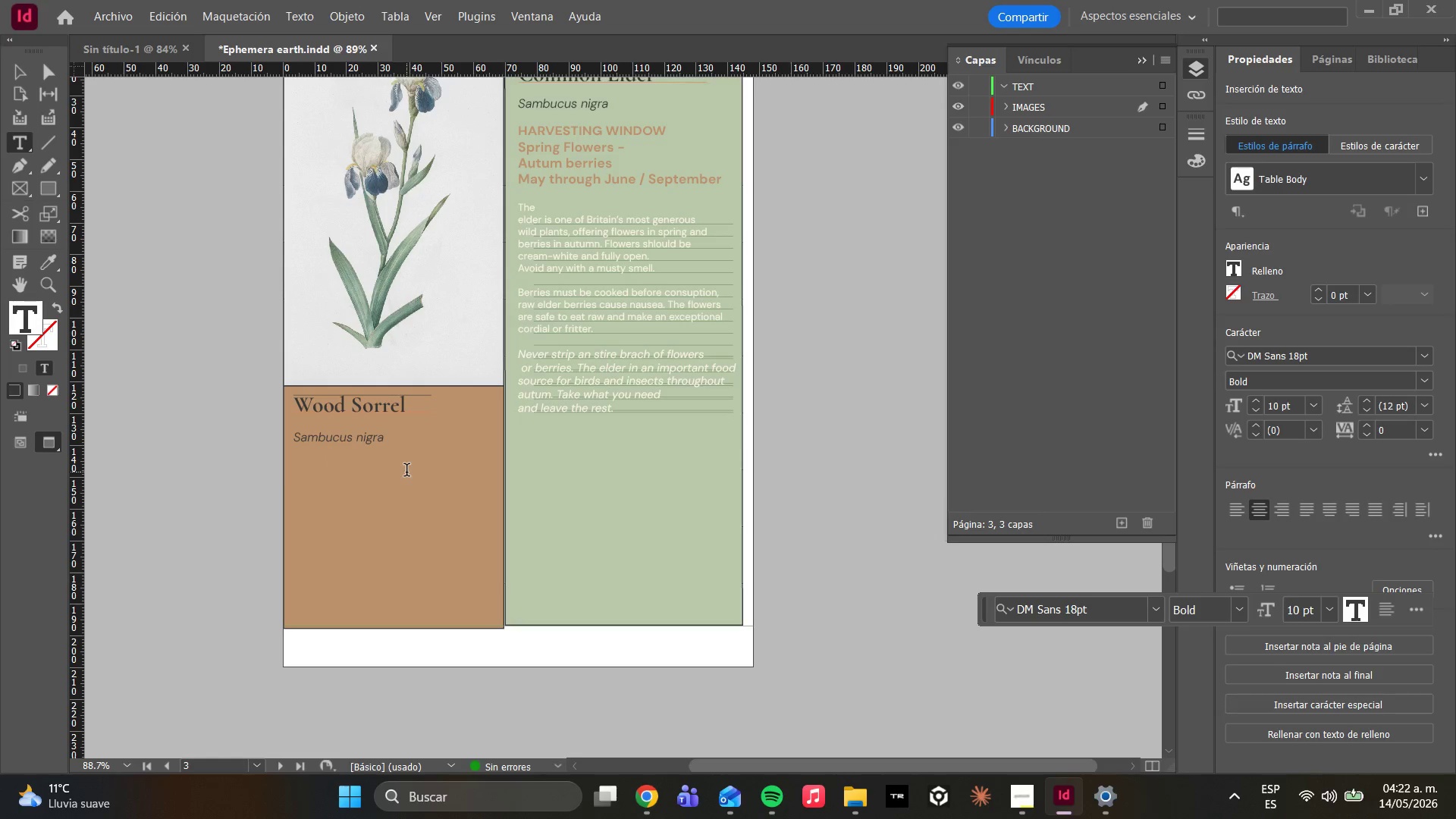 
key(Control+A)
 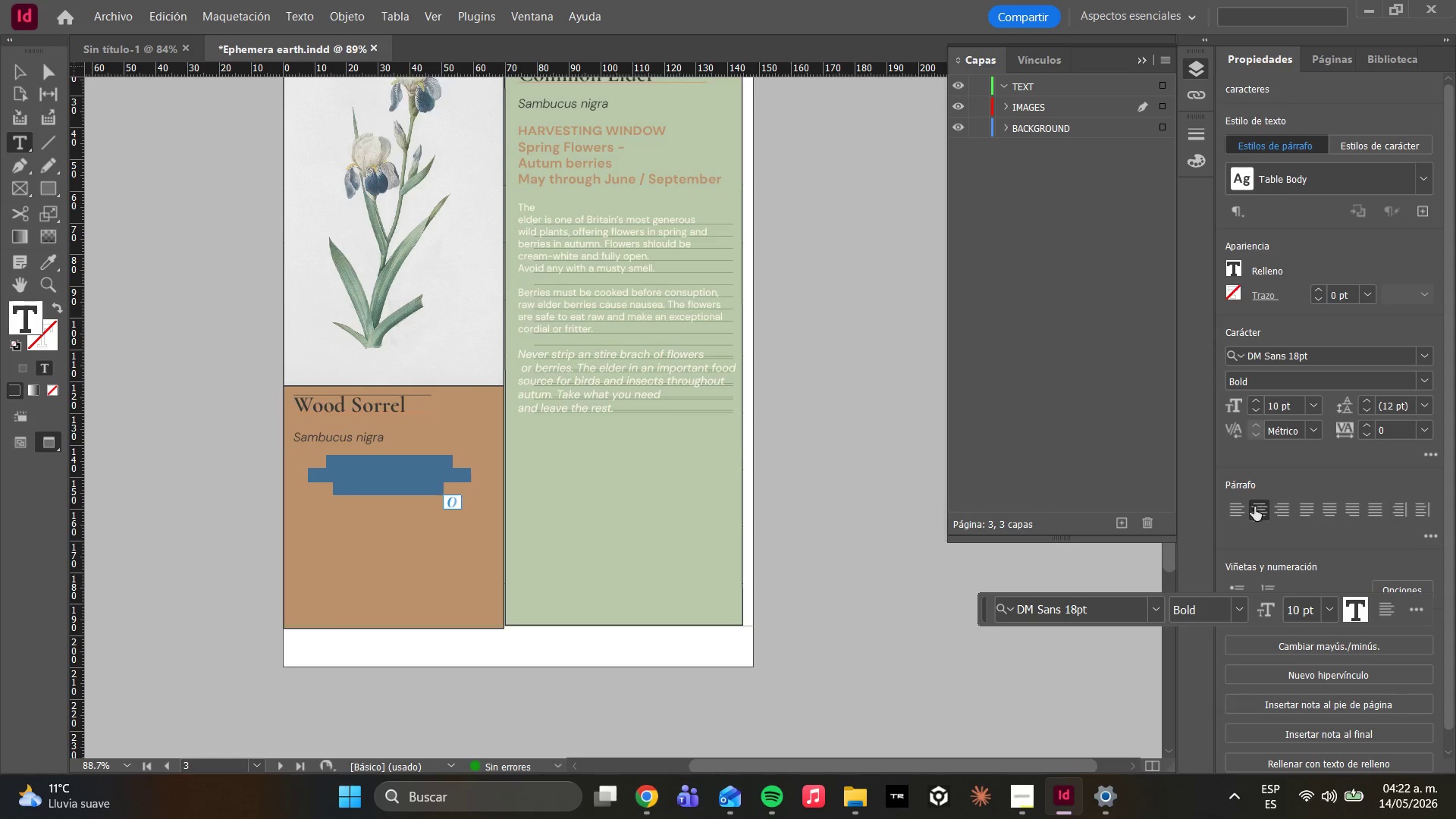 
left_click([1241, 511])
 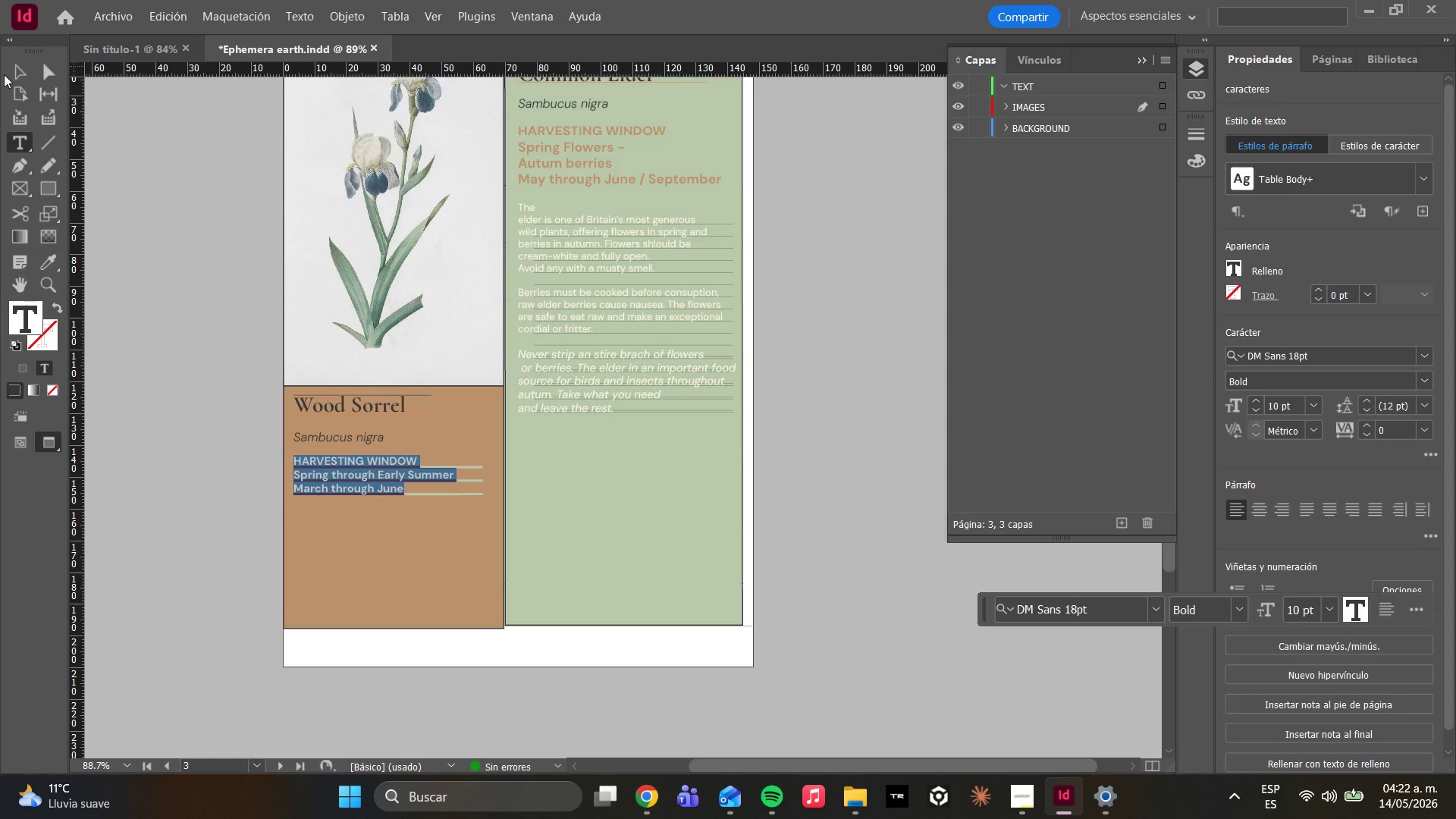 
left_click([42, 72])
 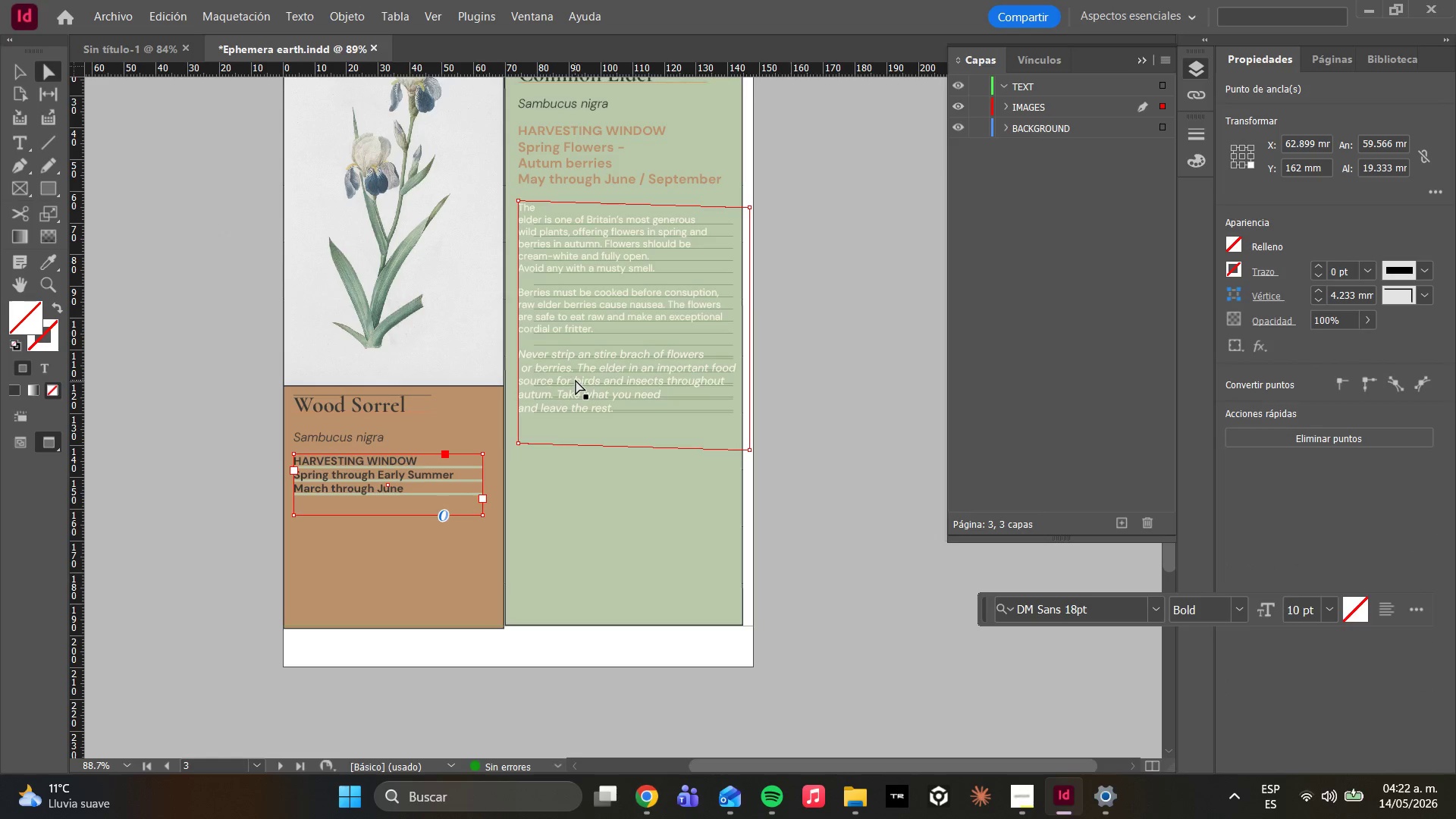 
scroll: coordinate [527, 462], scroll_direction: up, amount: 2.0
 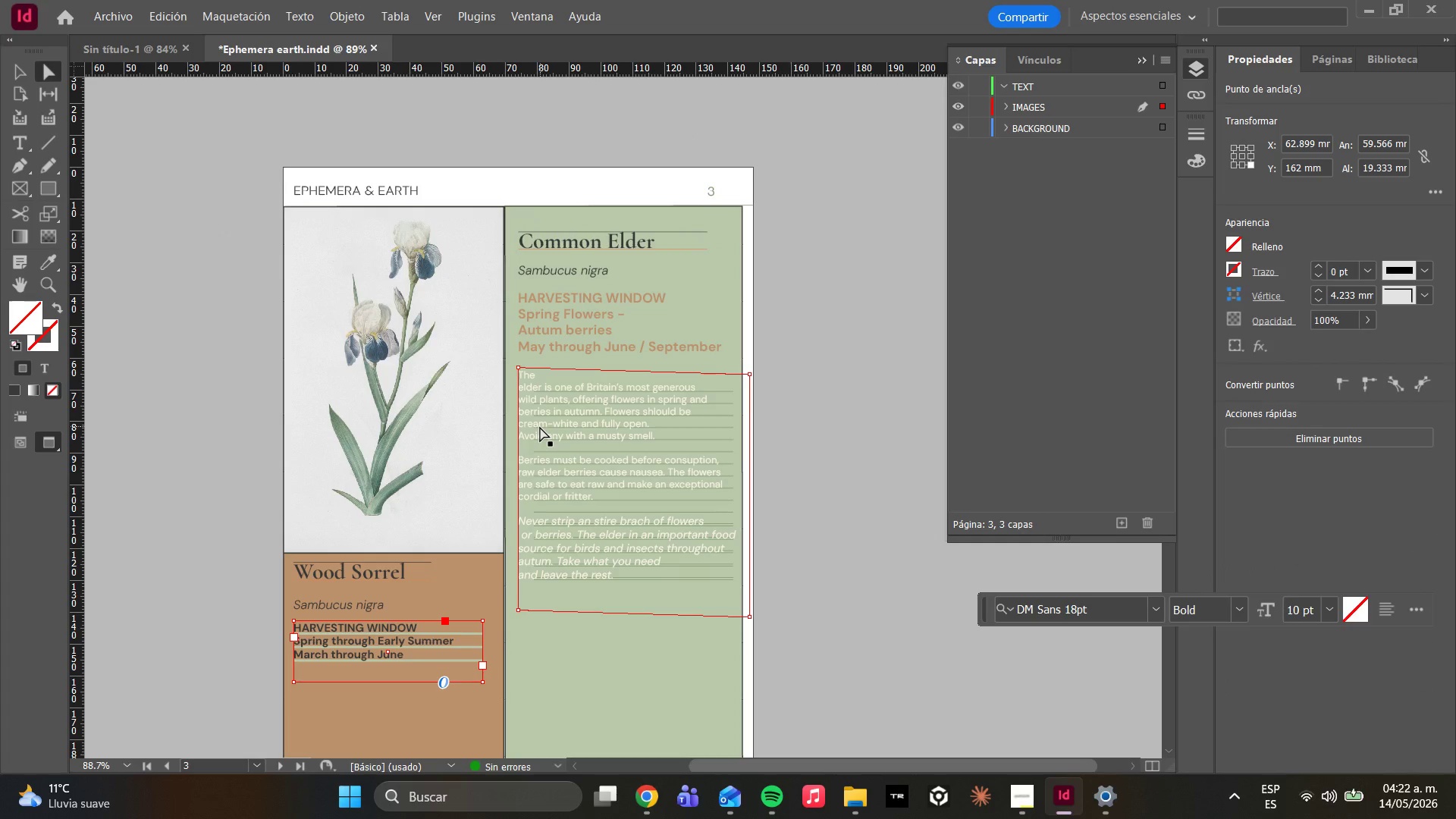 
scroll: coordinate [541, 426], scroll_direction: down, amount: 2.0
 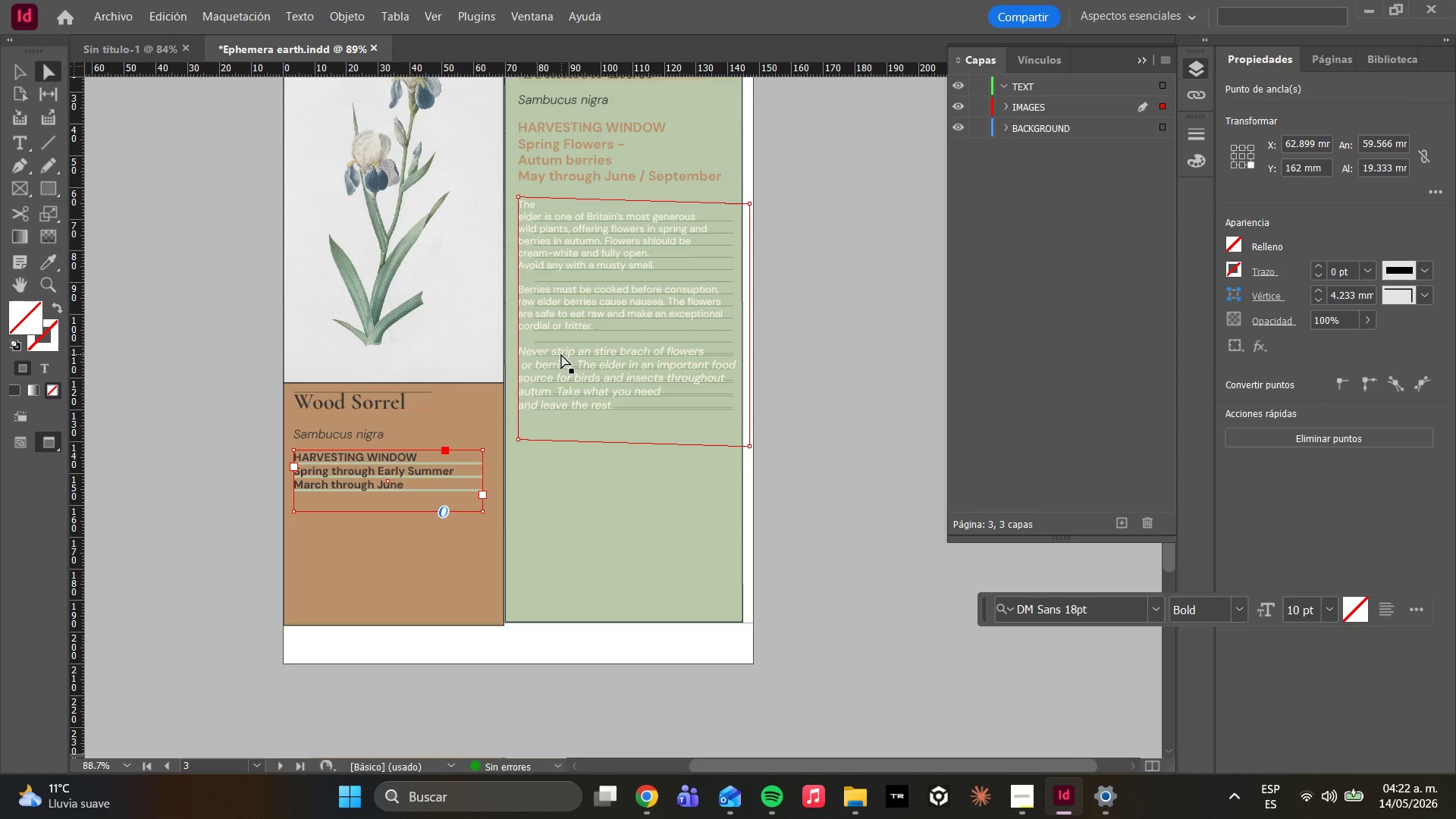 
left_click([563, 354])
 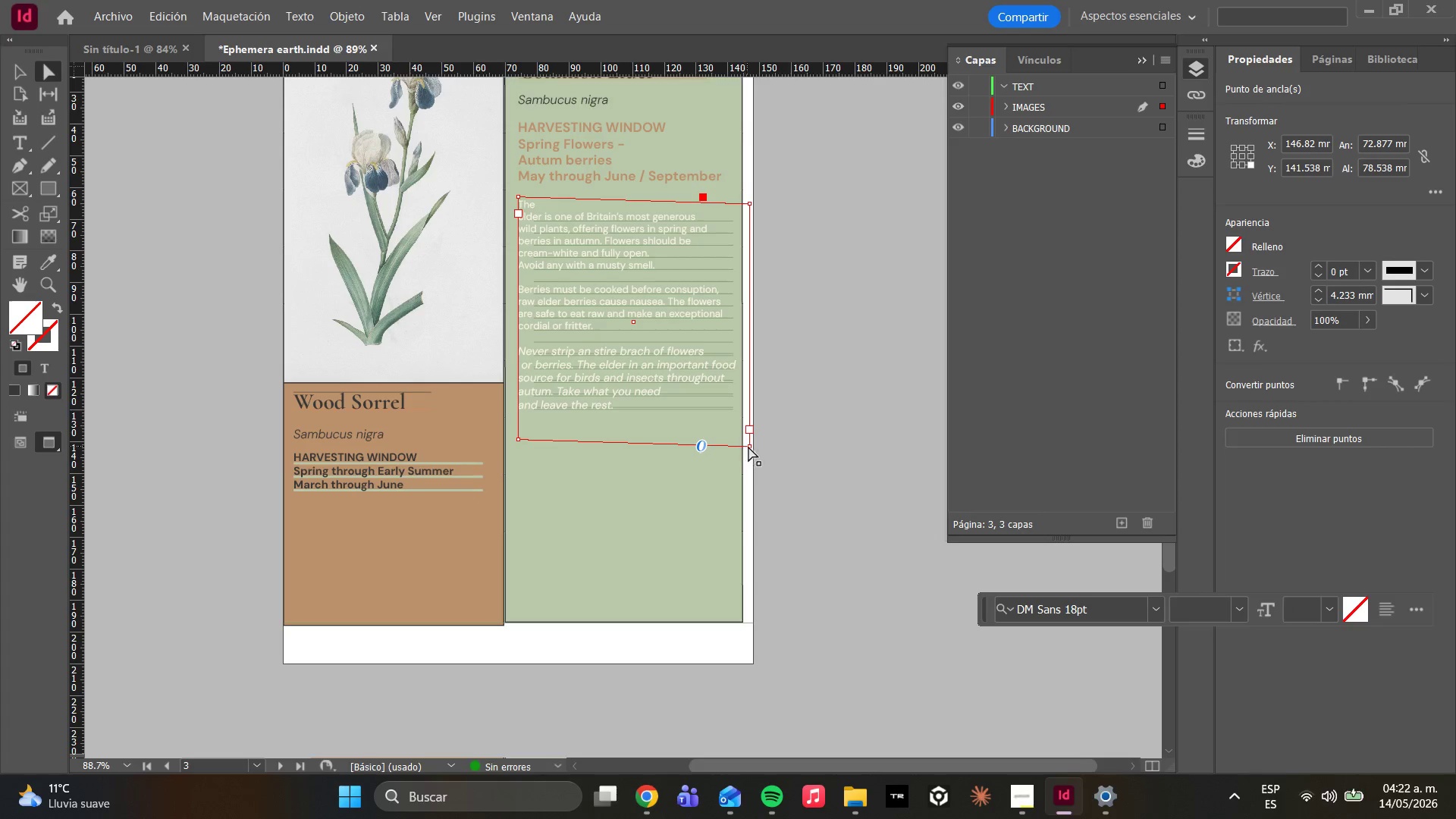 
left_click_drag(start_coordinate=[751, 446], to_coordinate=[743, 441])
 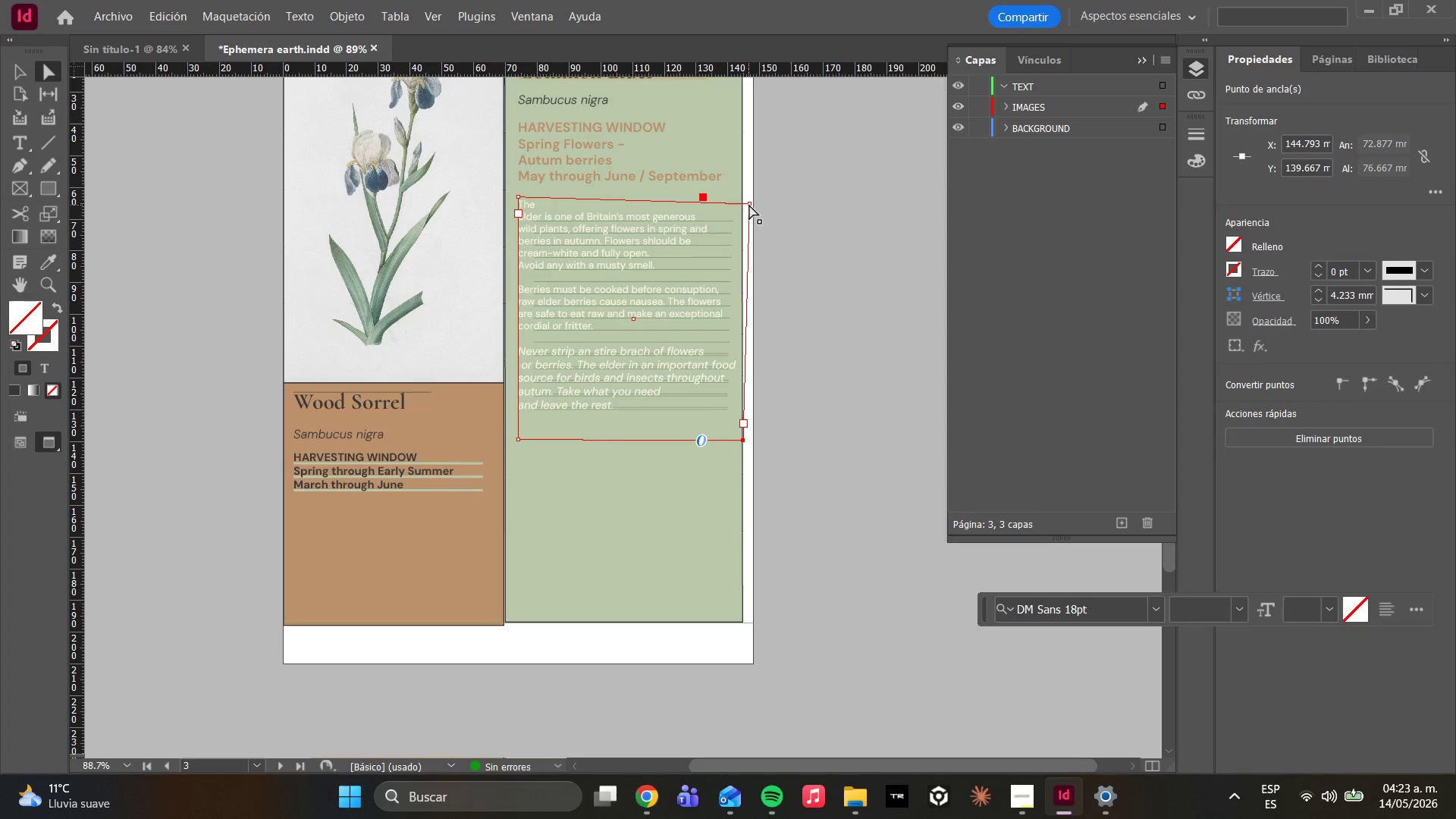 
left_click_drag(start_coordinate=[749, 205], to_coordinate=[742, 203])
 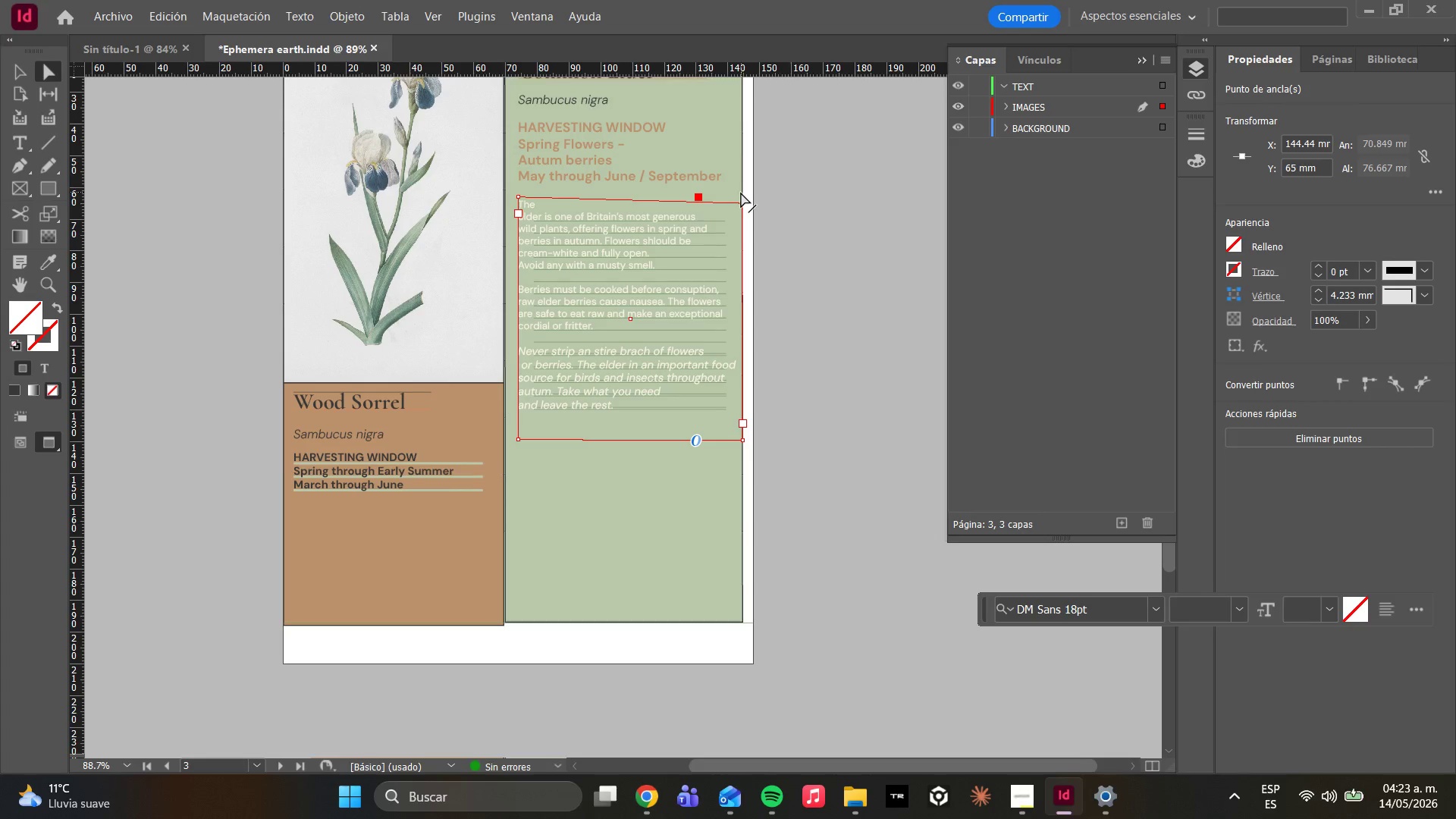 
left_click_drag(start_coordinate=[744, 203], to_coordinate=[742, 199])
 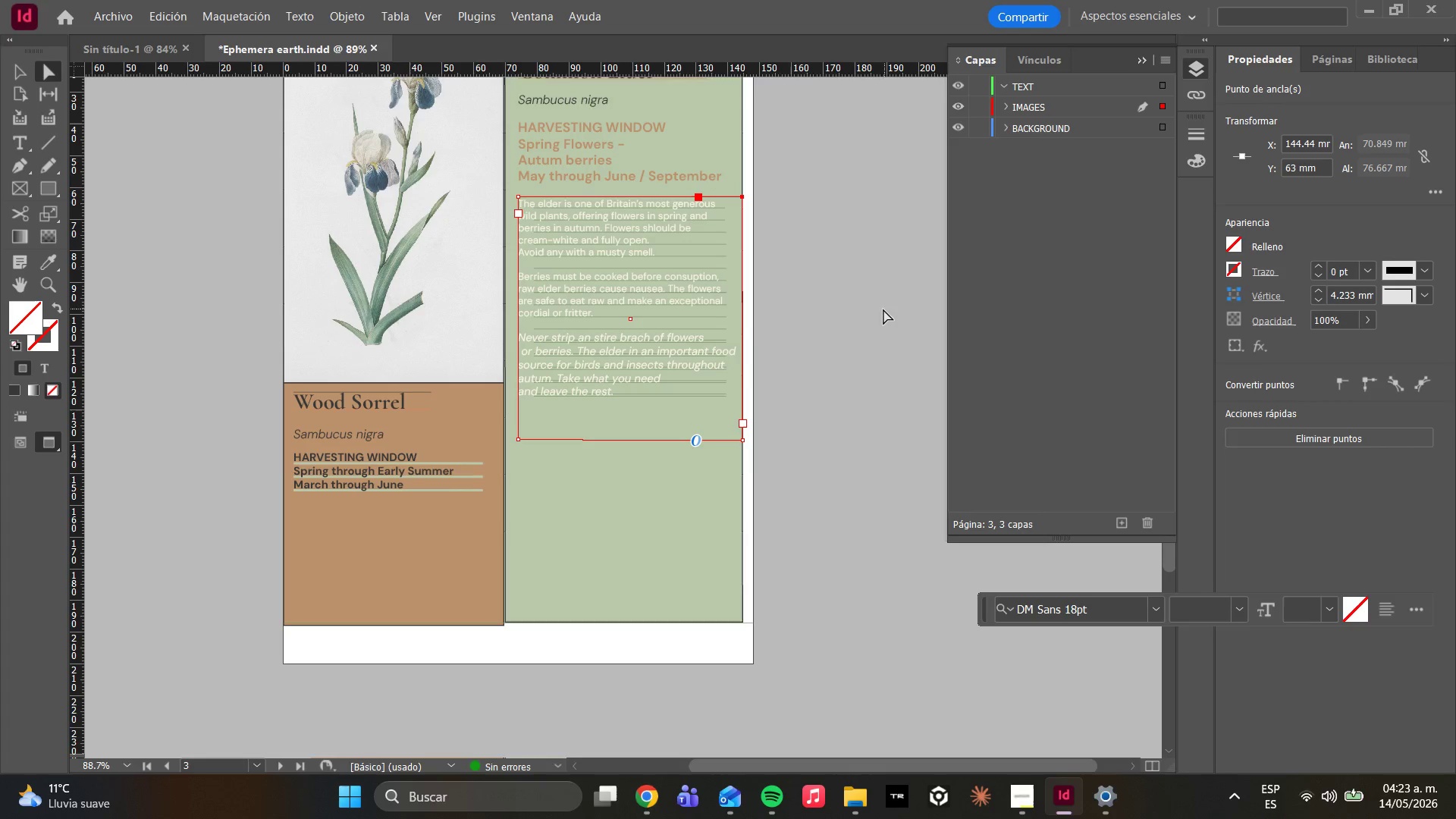 
left_click([820, 312])
 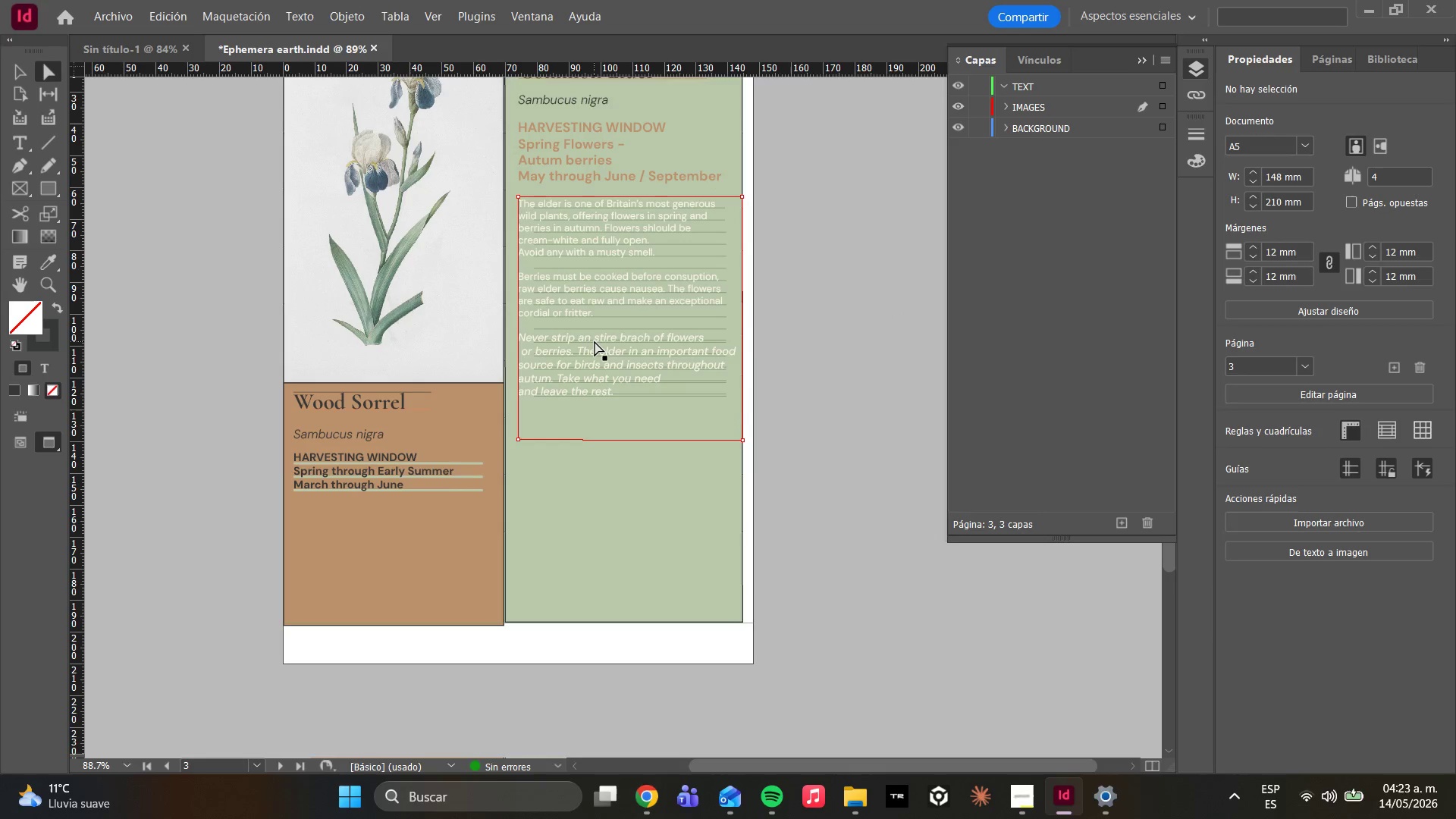 
left_click([595, 341])
 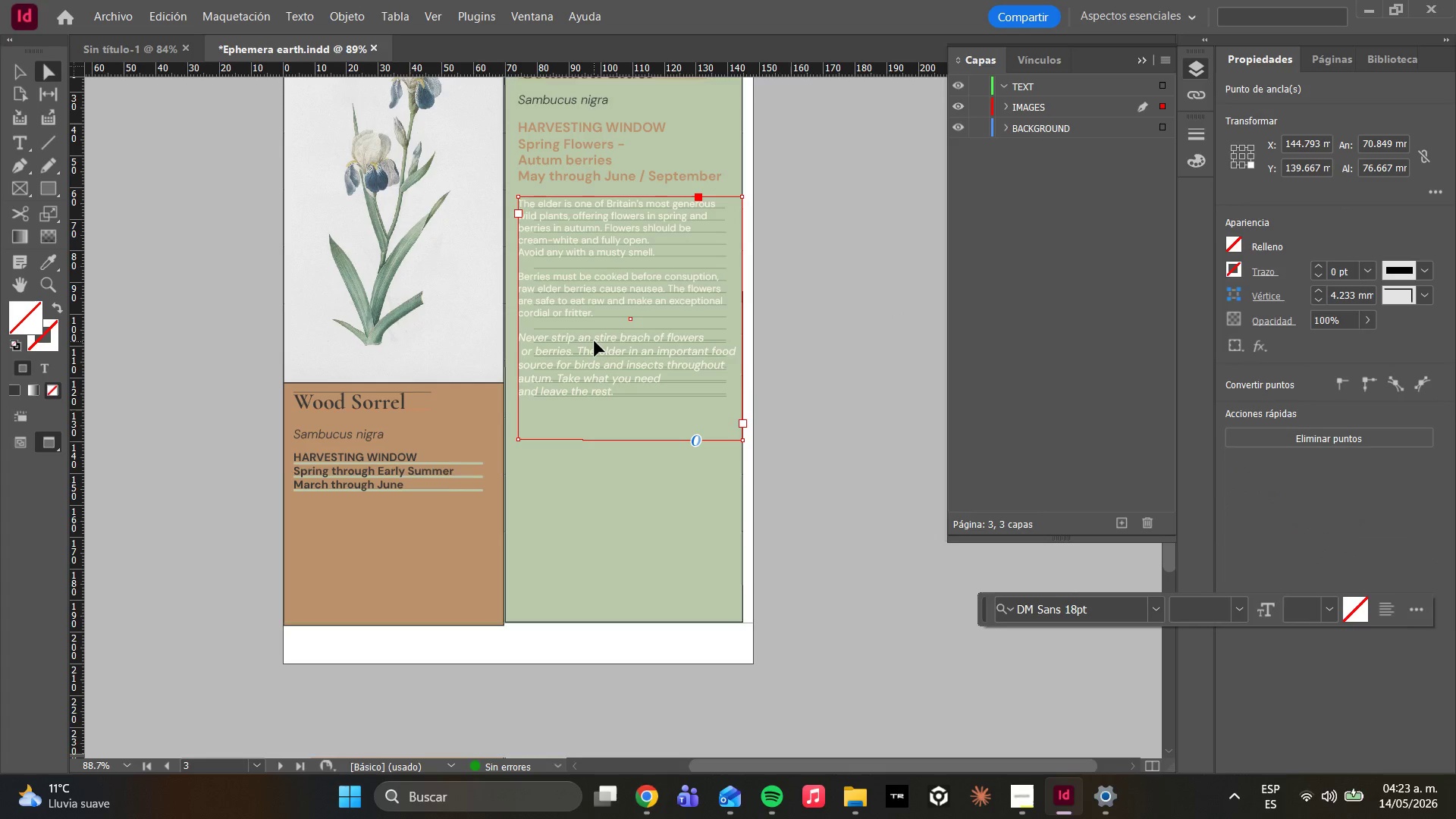 
key(Control+C)
 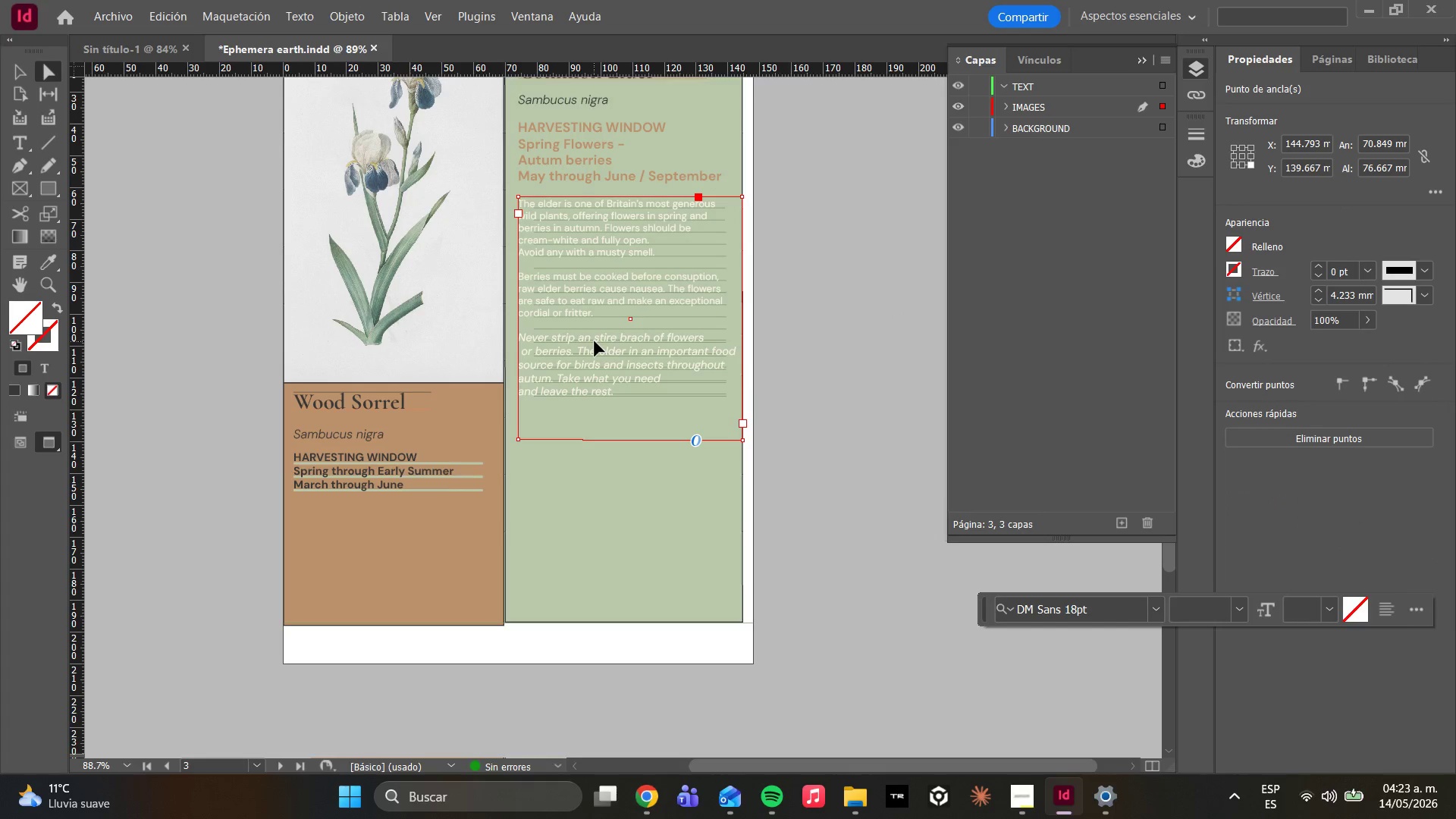 
key(Control+V)
 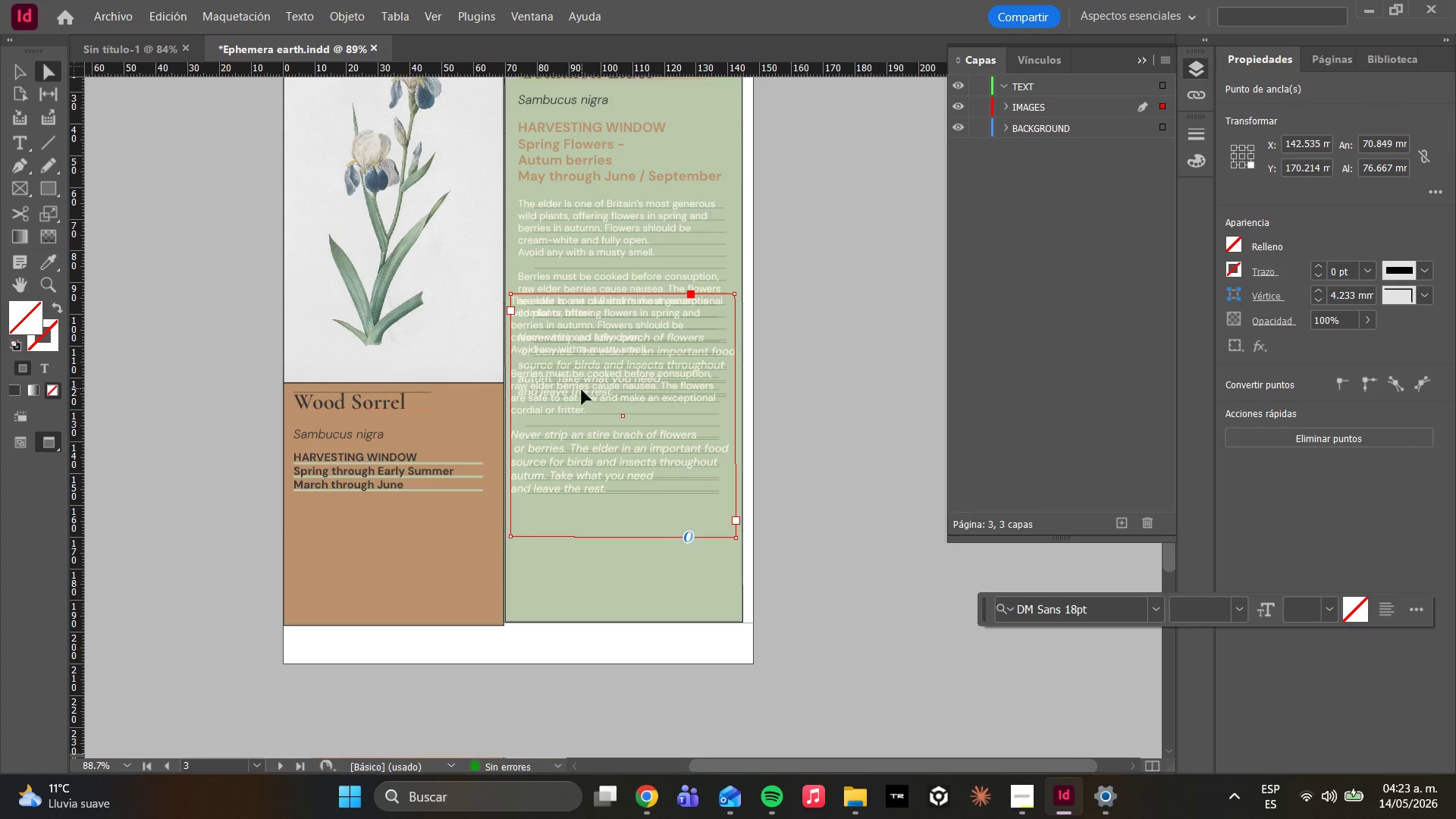 
left_click_drag(start_coordinate=[577, 406], to_coordinate=[381, 507])
 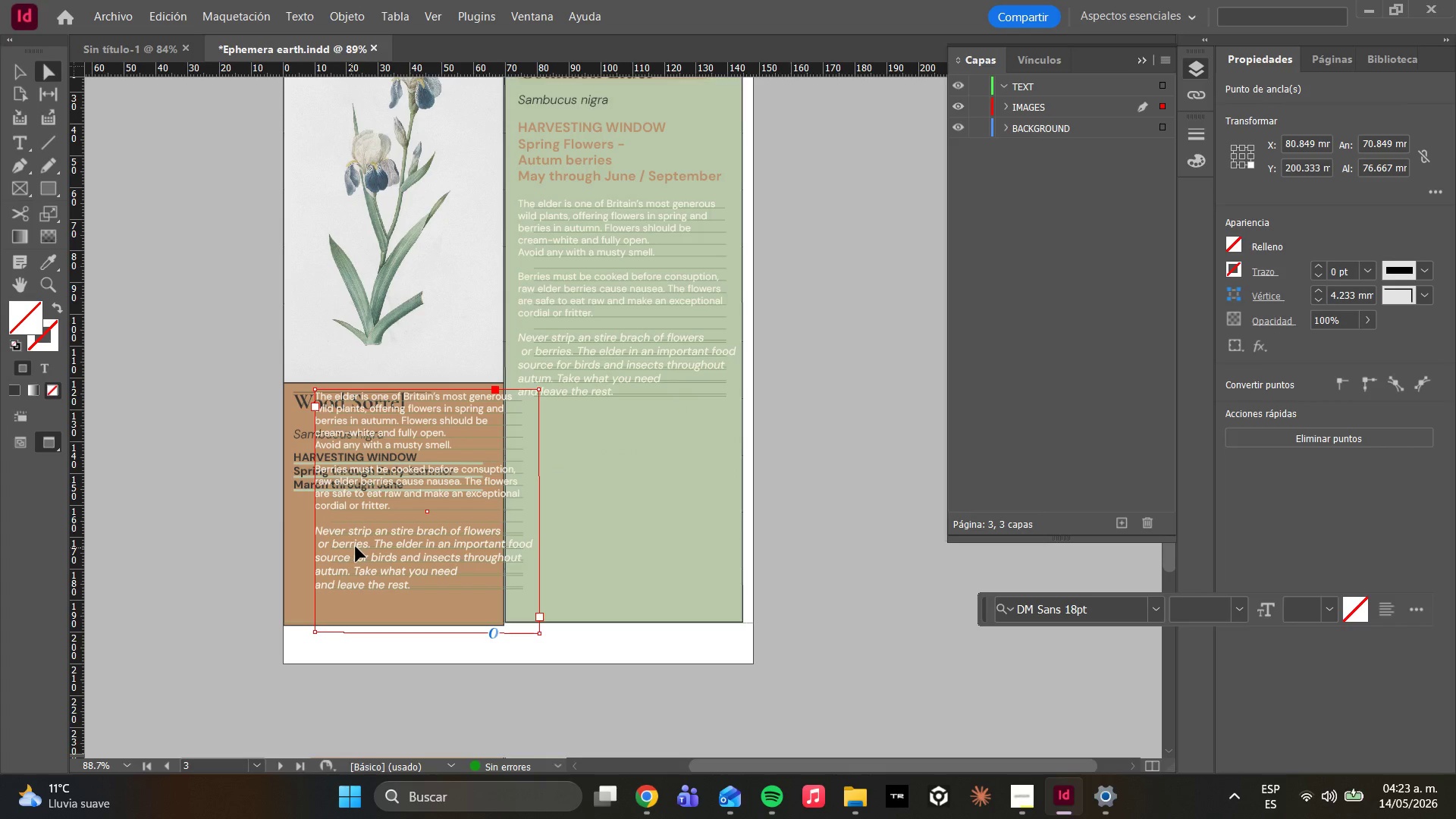 
double_click([356, 547])
 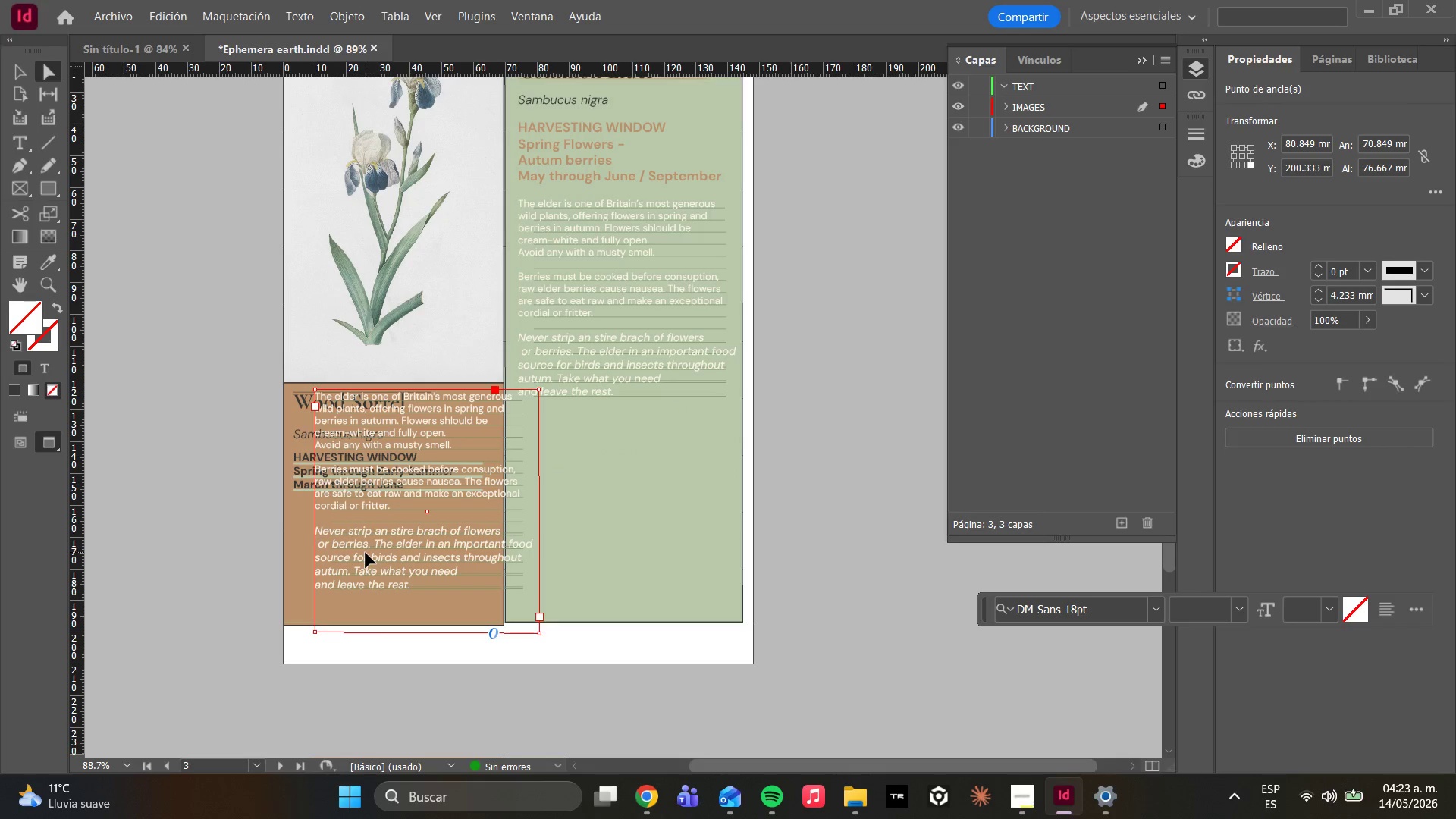 
double_click([366, 553])
 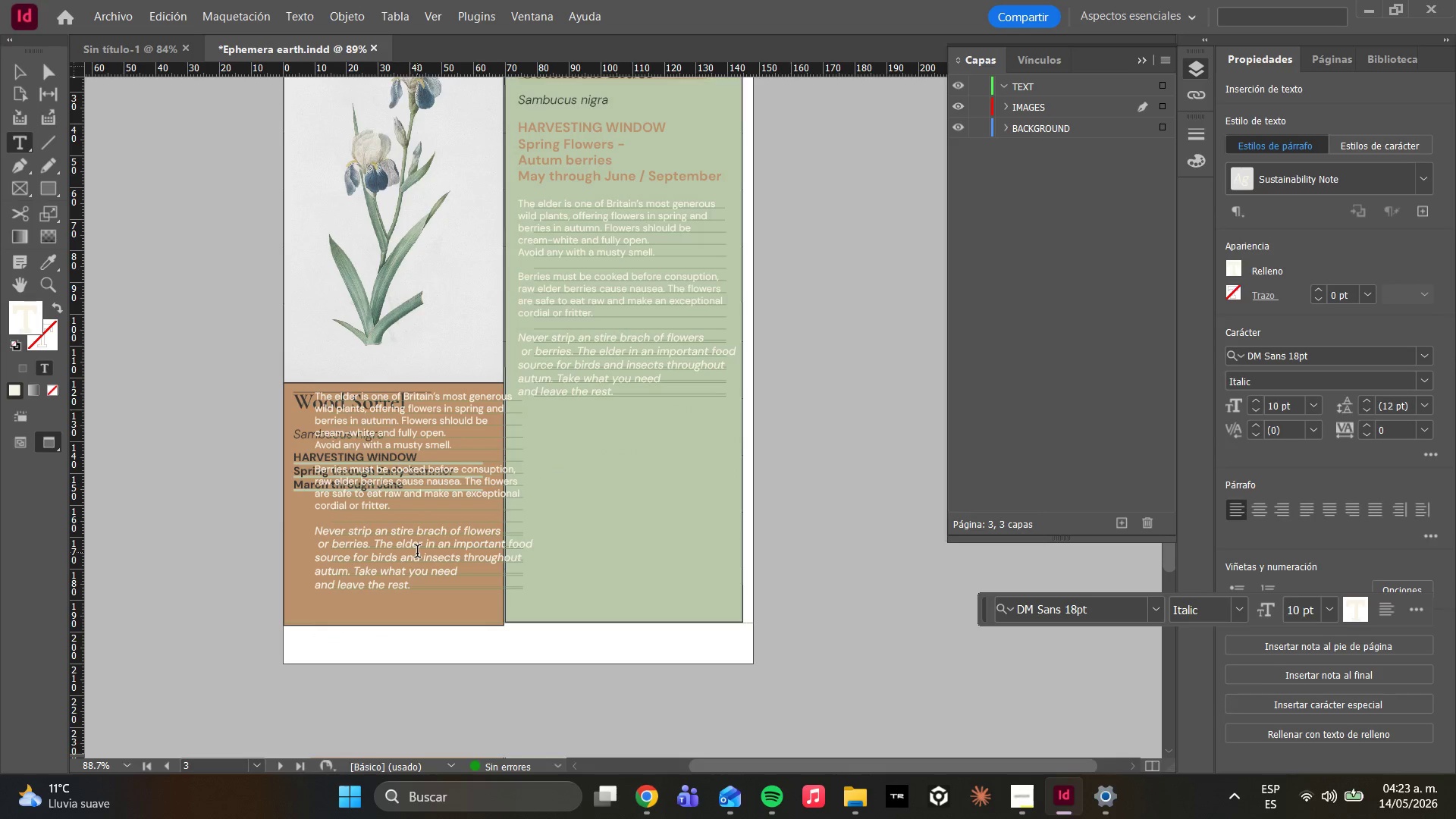 
key(Control+A)
 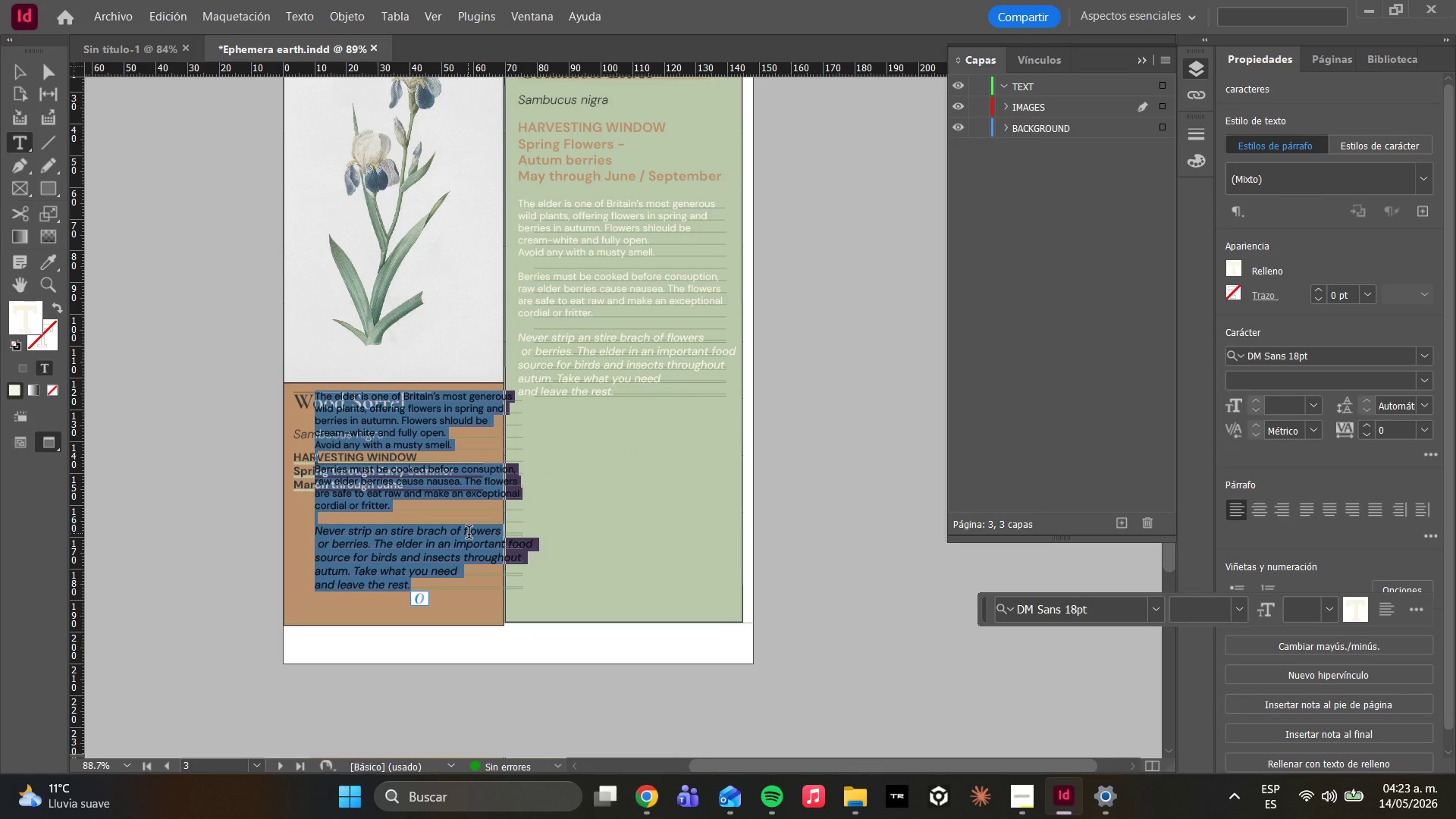 
wait(5.84)
 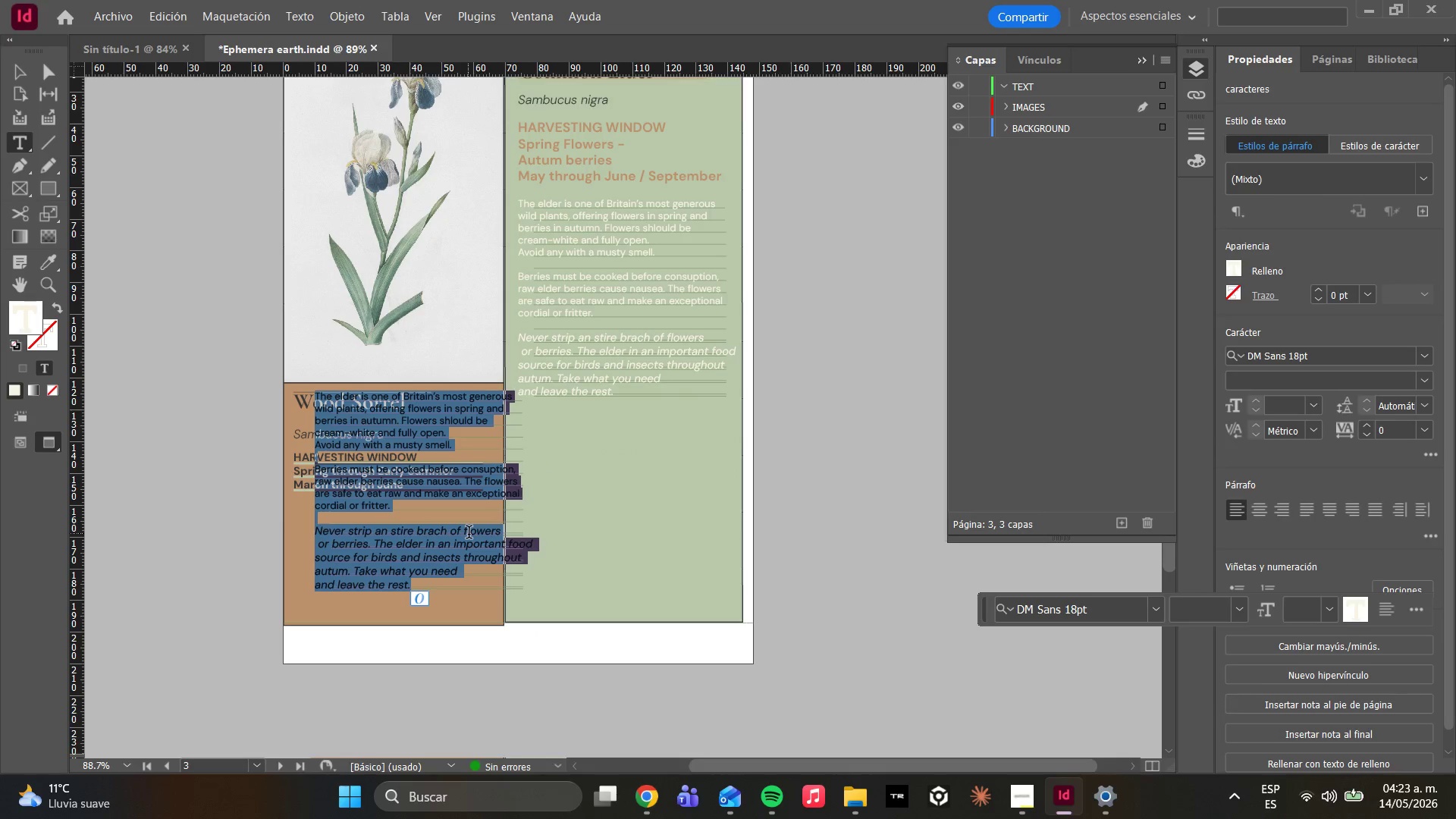 
type(A delicate wood l)
key(Backspace)
key(Backspace)
type(land plant with heart-shaped leaves)
 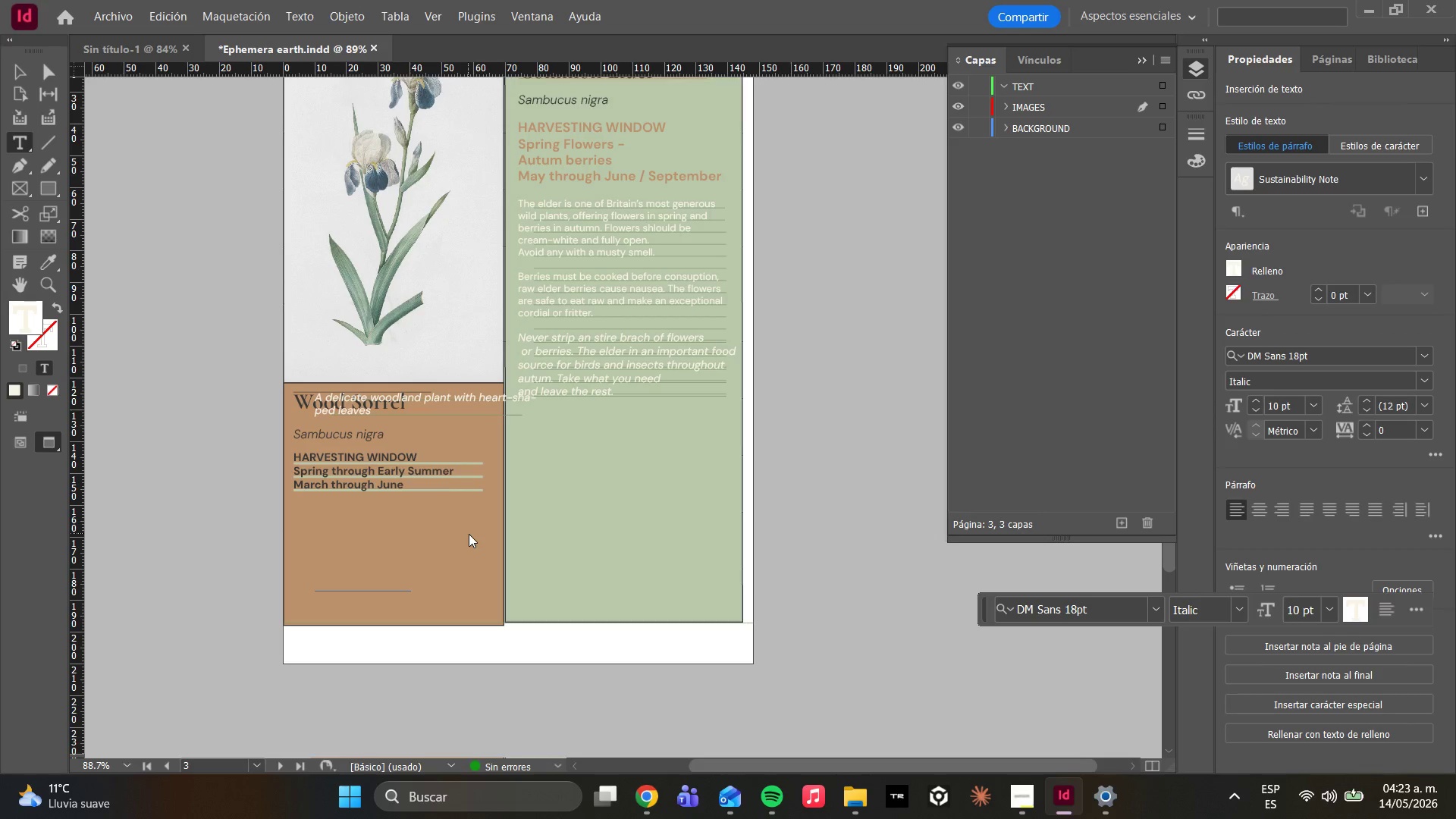 
type( and a sharp, lemony flavor. Foi)
key(Backspace)
type(und in shaded wooland floors particularly under beach and oak)
 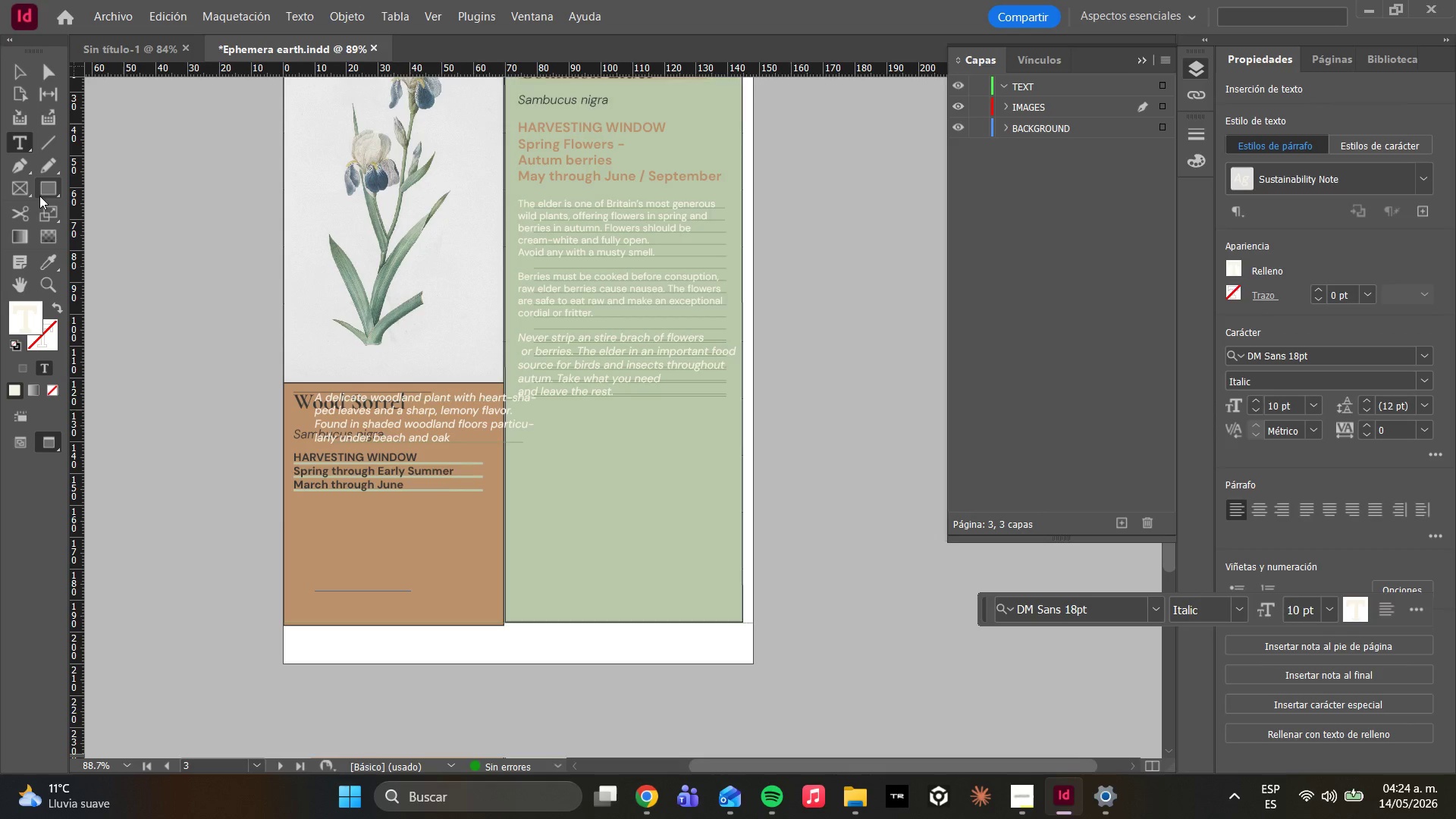 
left_click([42, 74])
 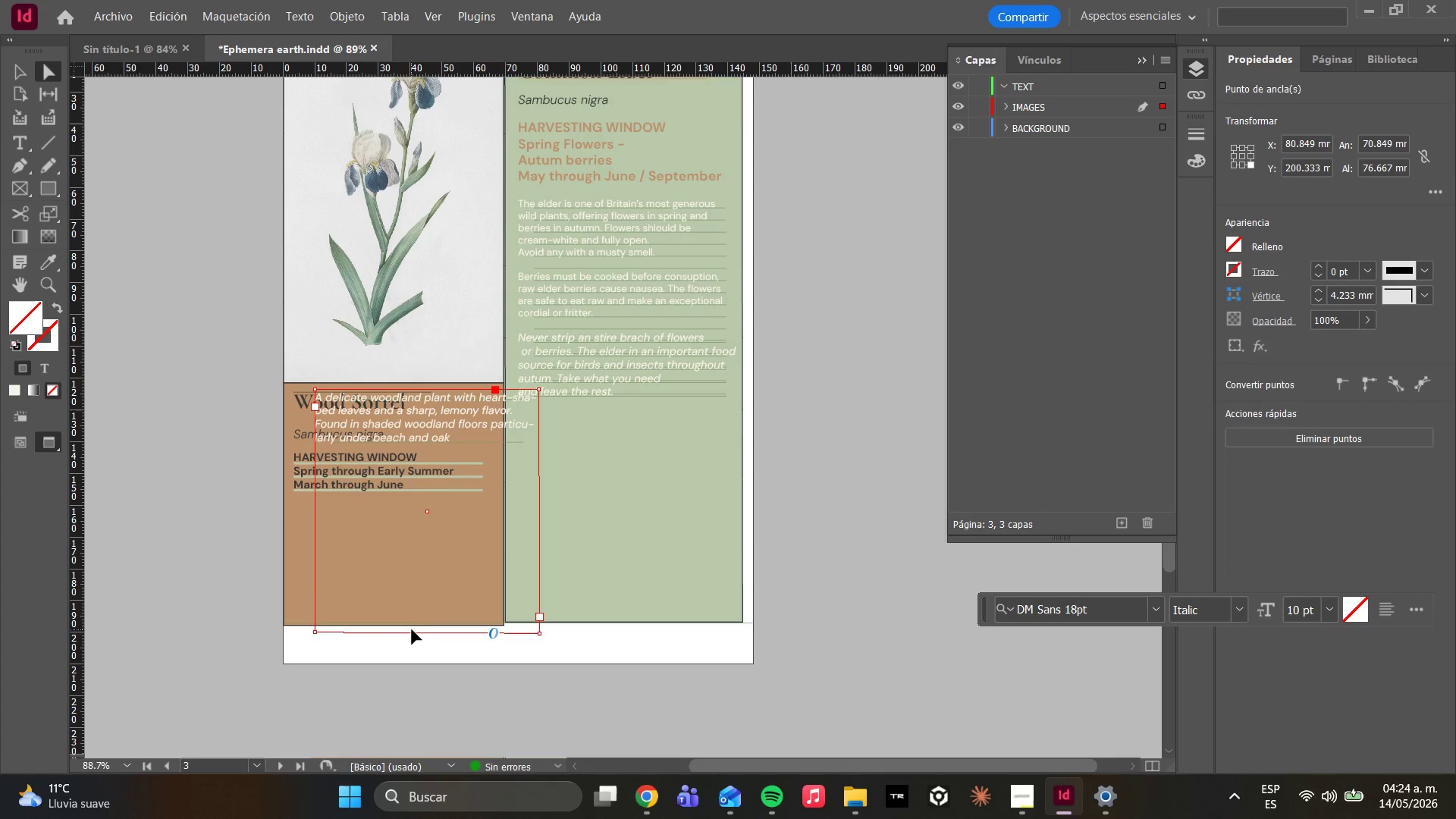 
left_click_drag(start_coordinate=[412, 632], to_coordinate=[412, 458])
 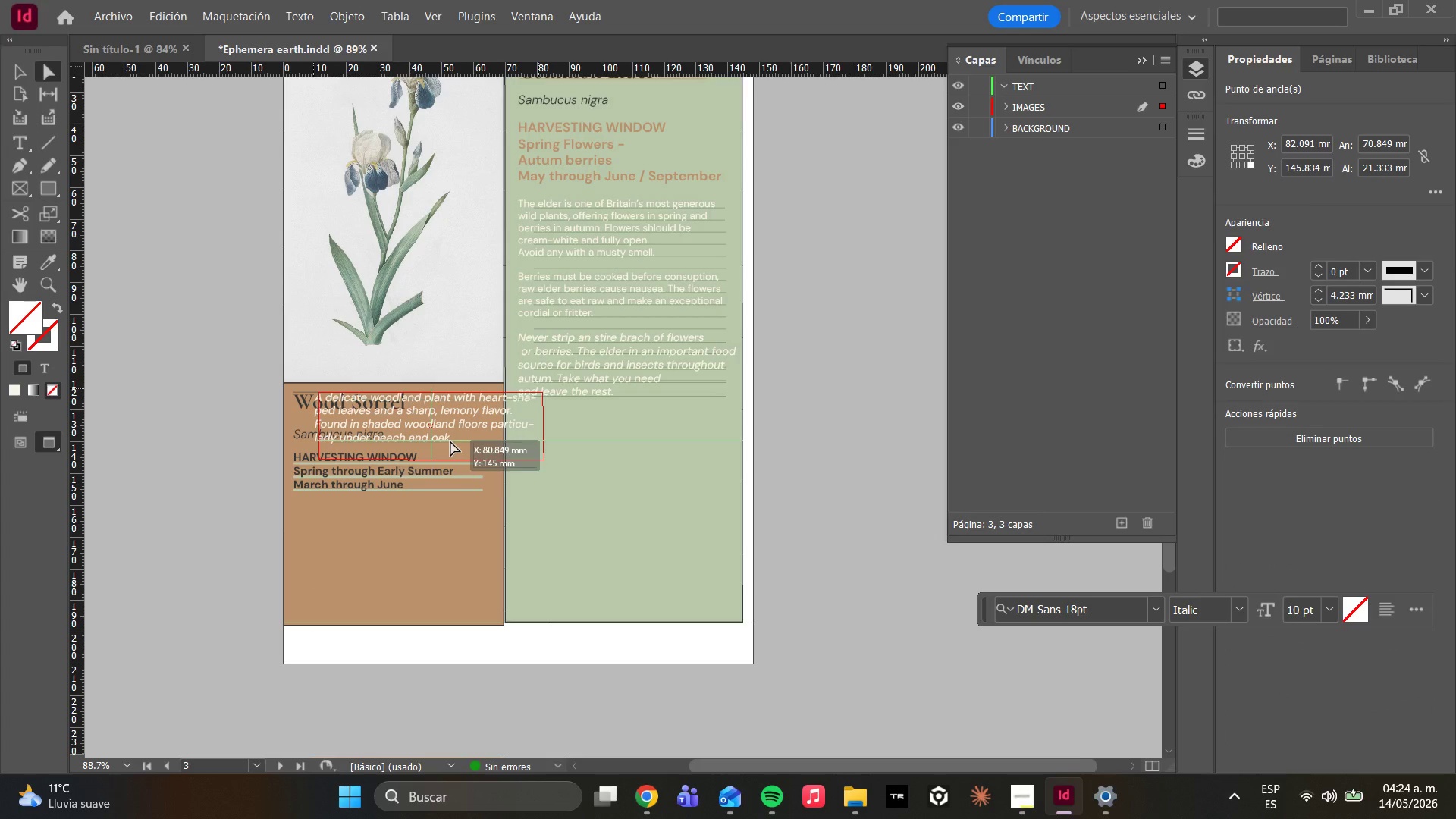 
hold_key(key=ShiftLeft, duration=1.24)
 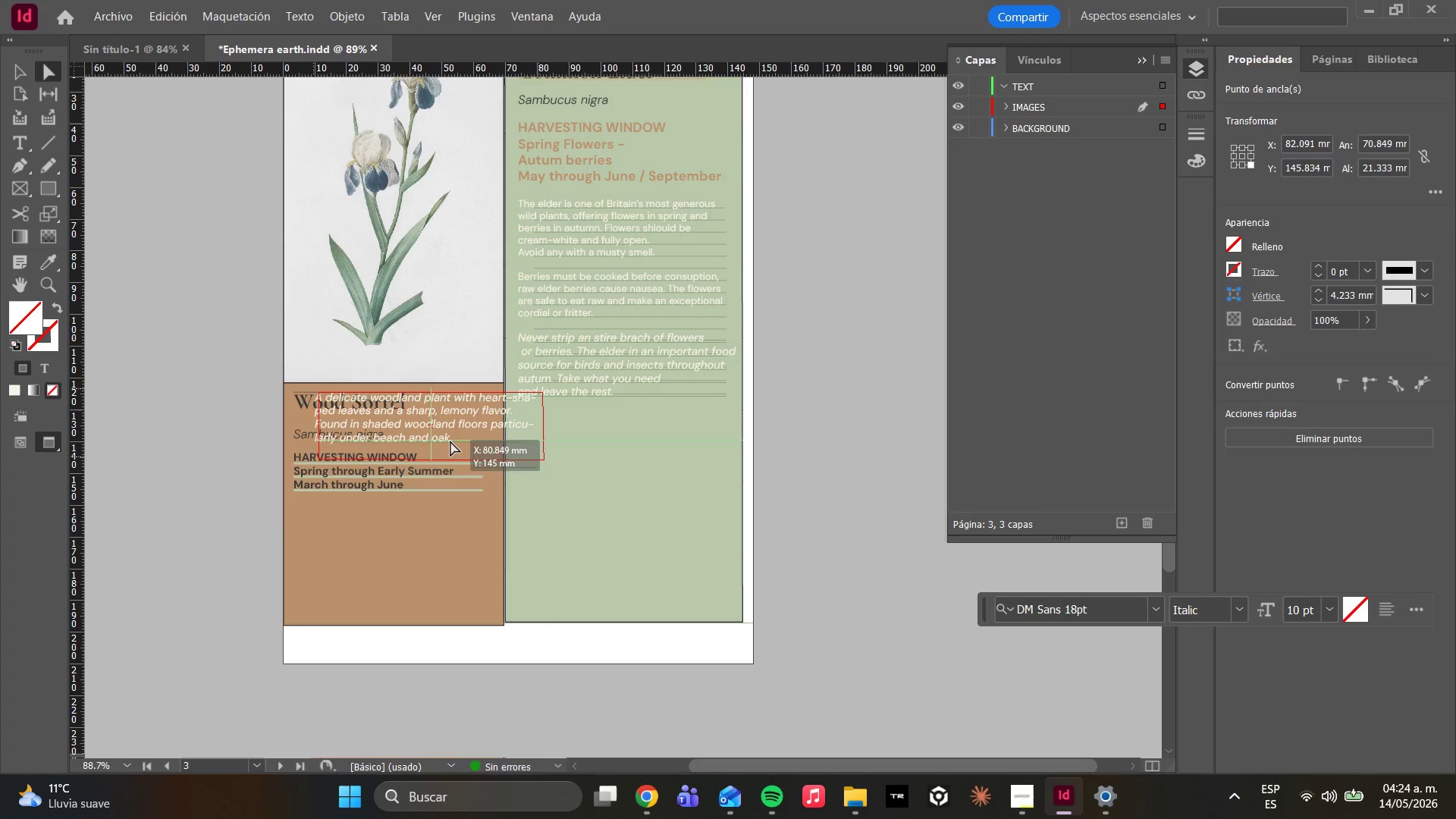 
left_click_drag(start_coordinate=[447, 436], to_coordinate=[427, 559])
 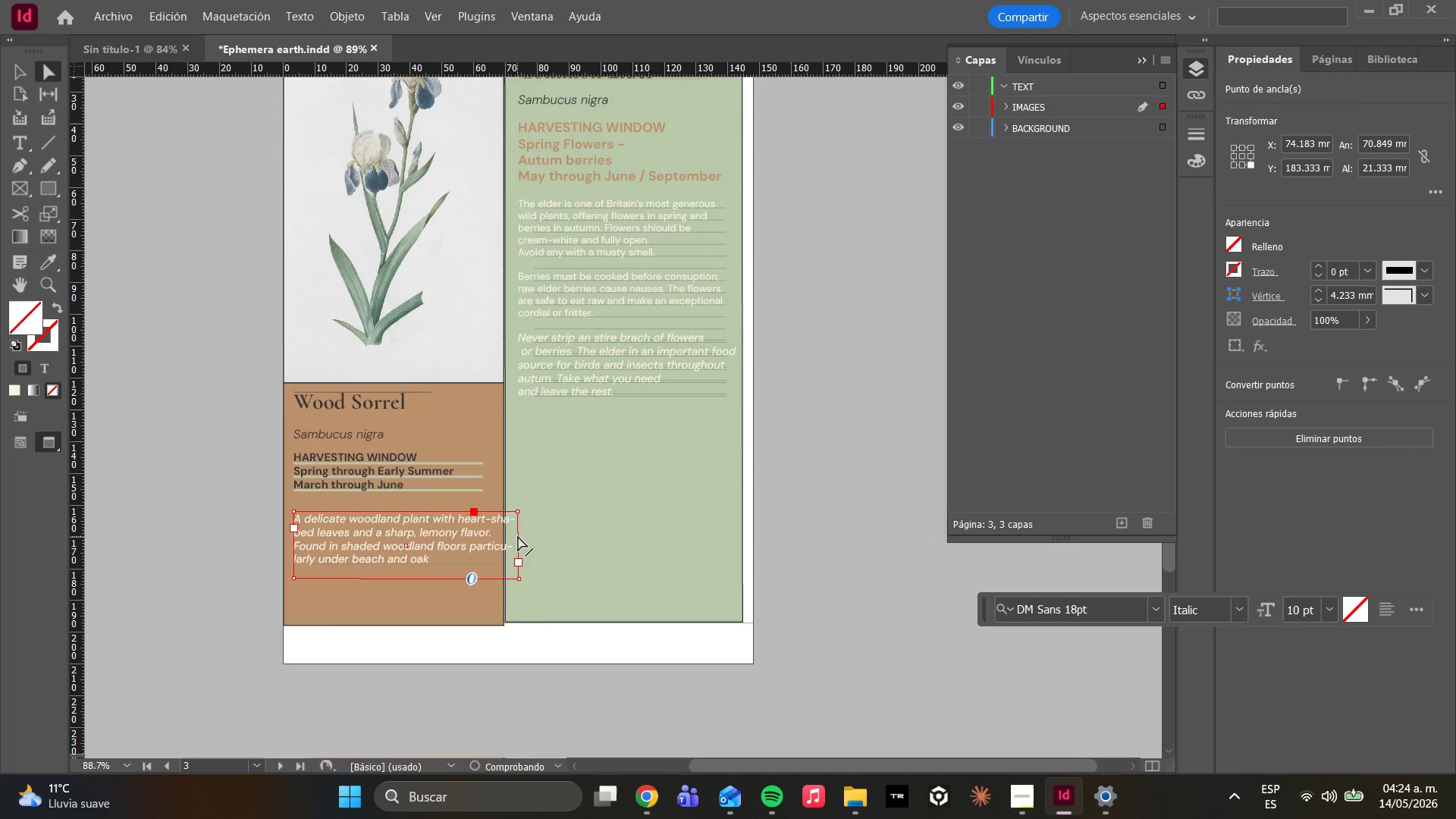 
left_click_drag(start_coordinate=[518, 536], to_coordinate=[484, 538])
 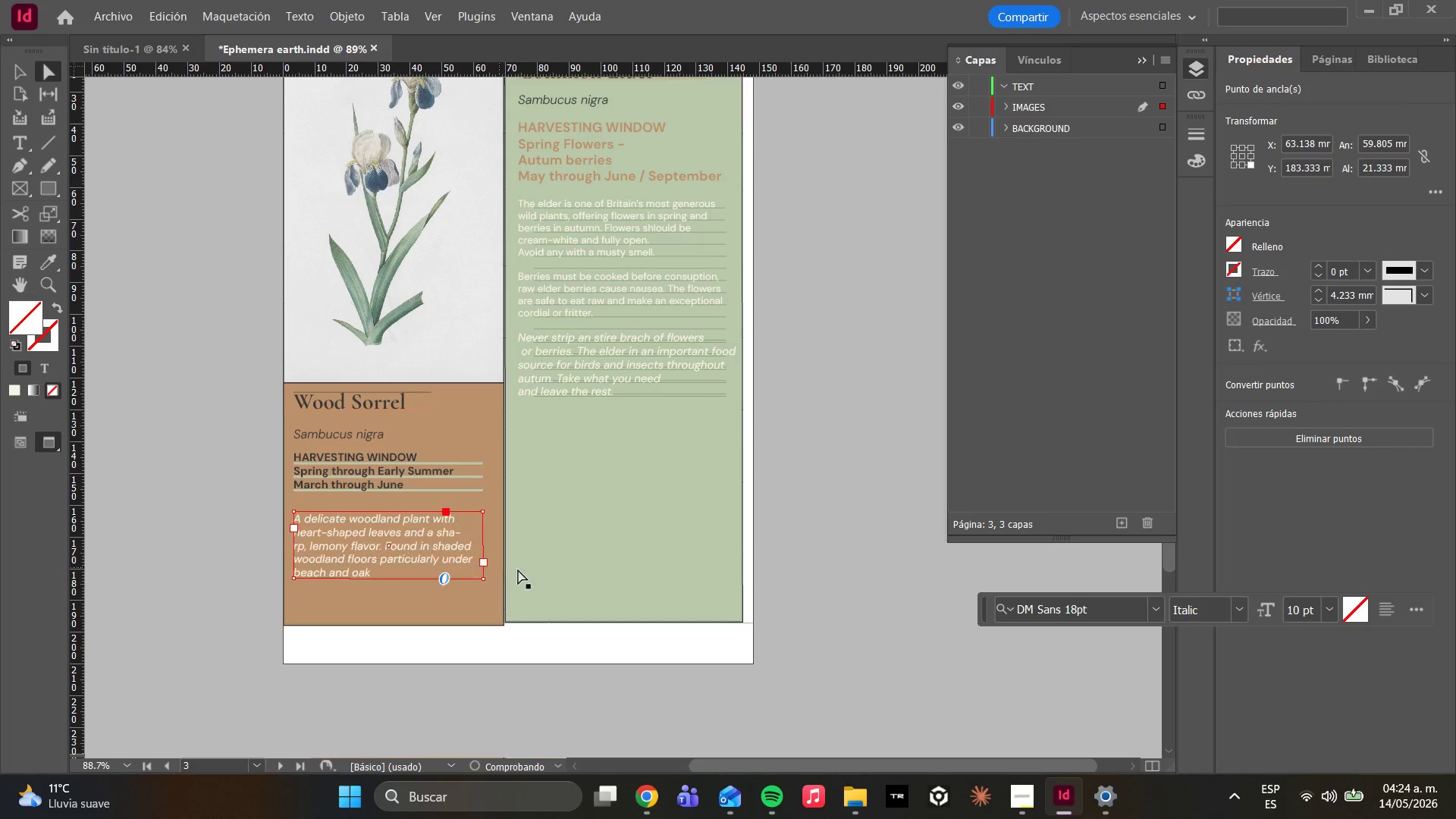 
hold_key(key=ShiftLeft, duration=1.58)
 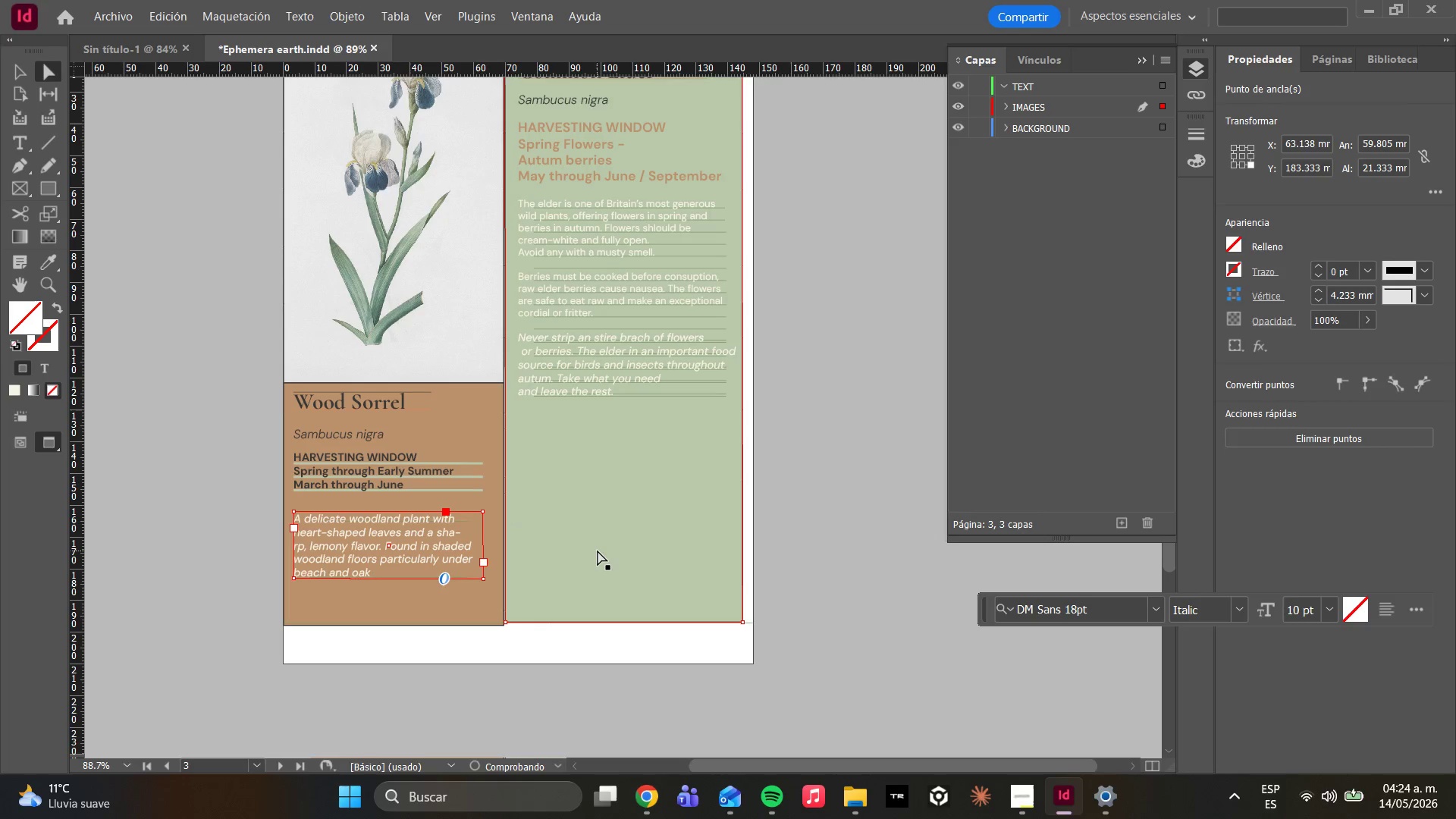 
left_click([595, 547])
 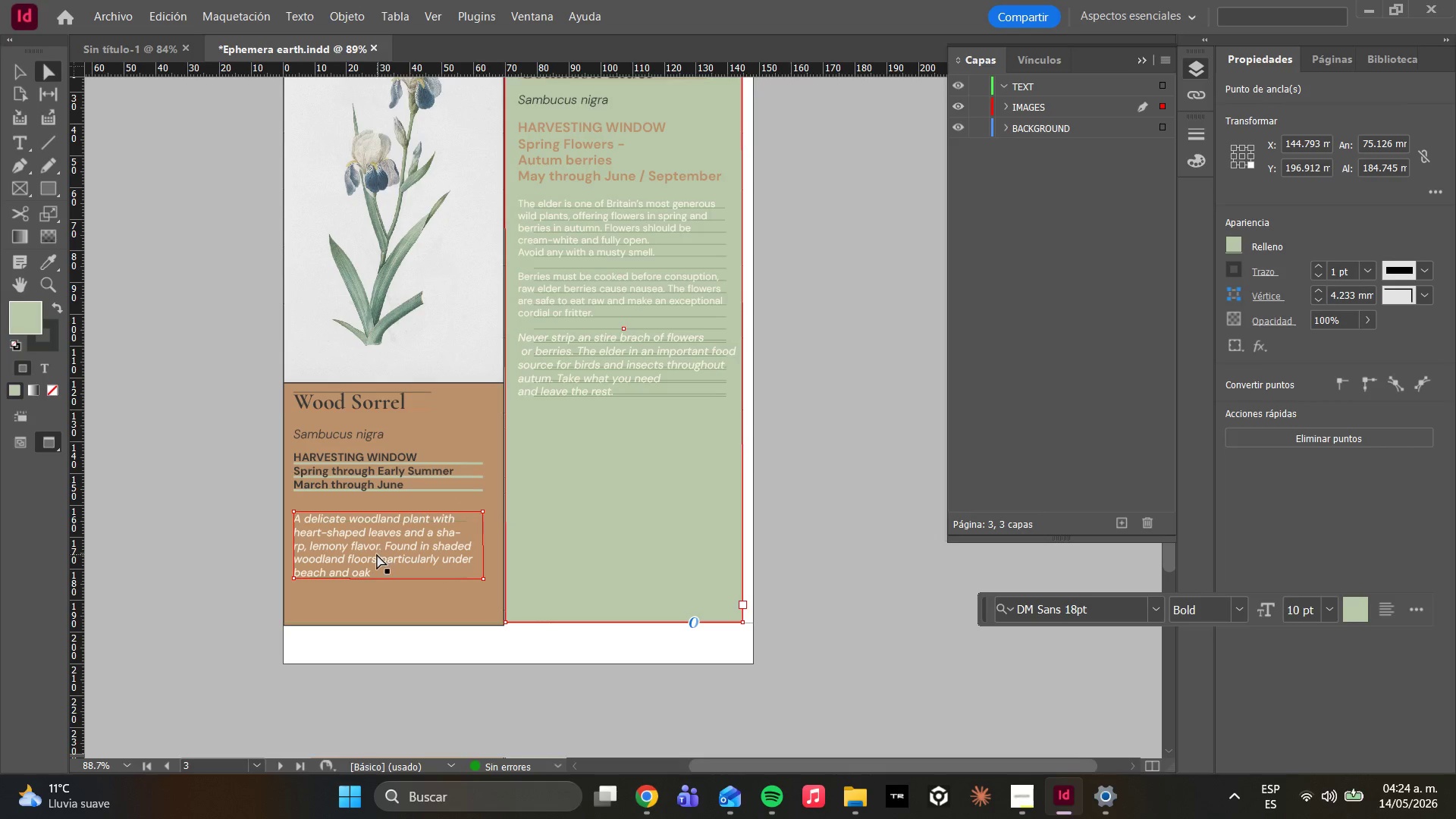 
left_click_drag(start_coordinate=[377, 554], to_coordinate=[373, 553])
 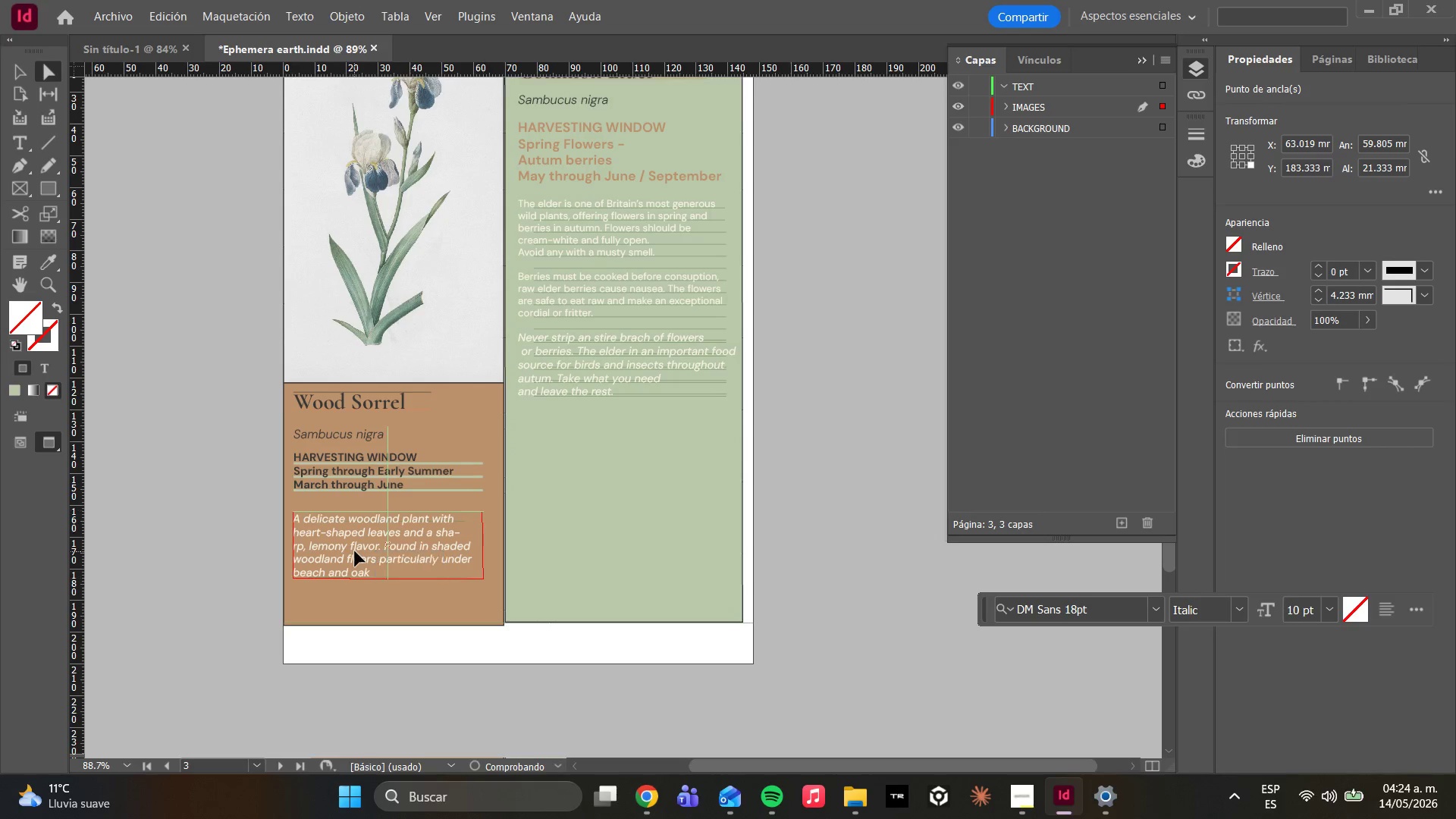 
left_click([531, 591])
 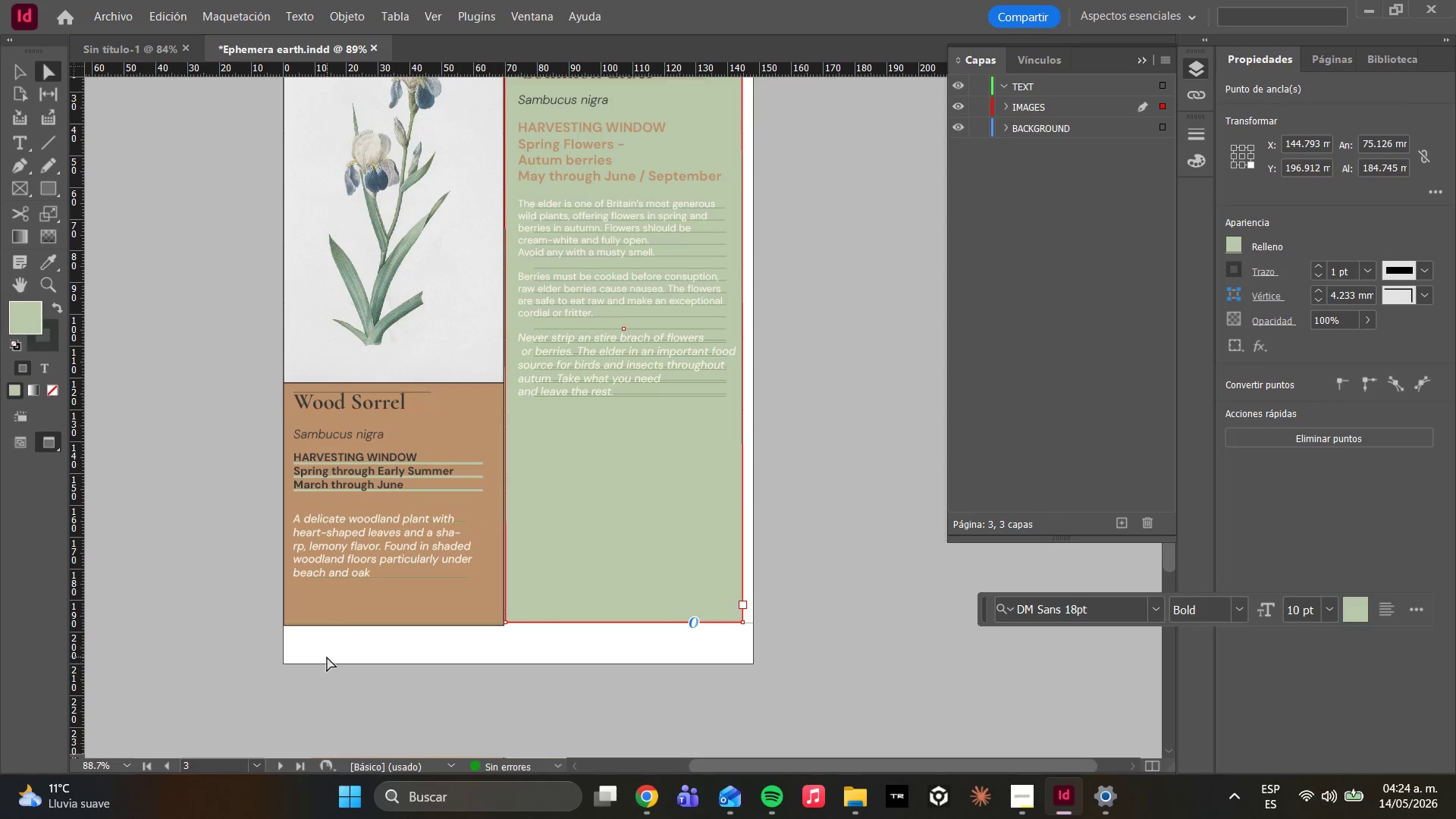 
left_click([334, 595])
 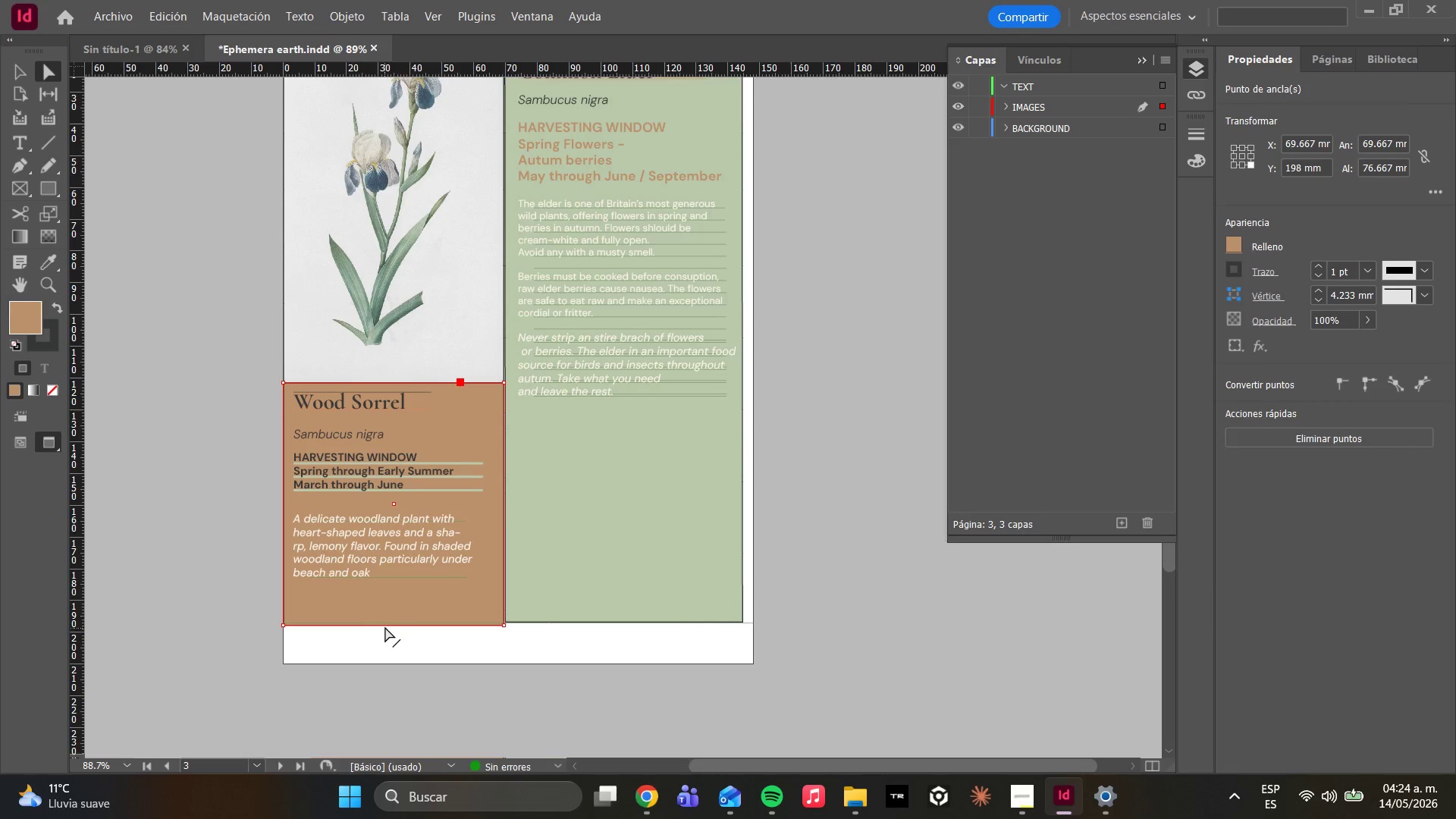 
left_click_drag(start_coordinate=[383, 625], to_coordinate=[381, 620])
 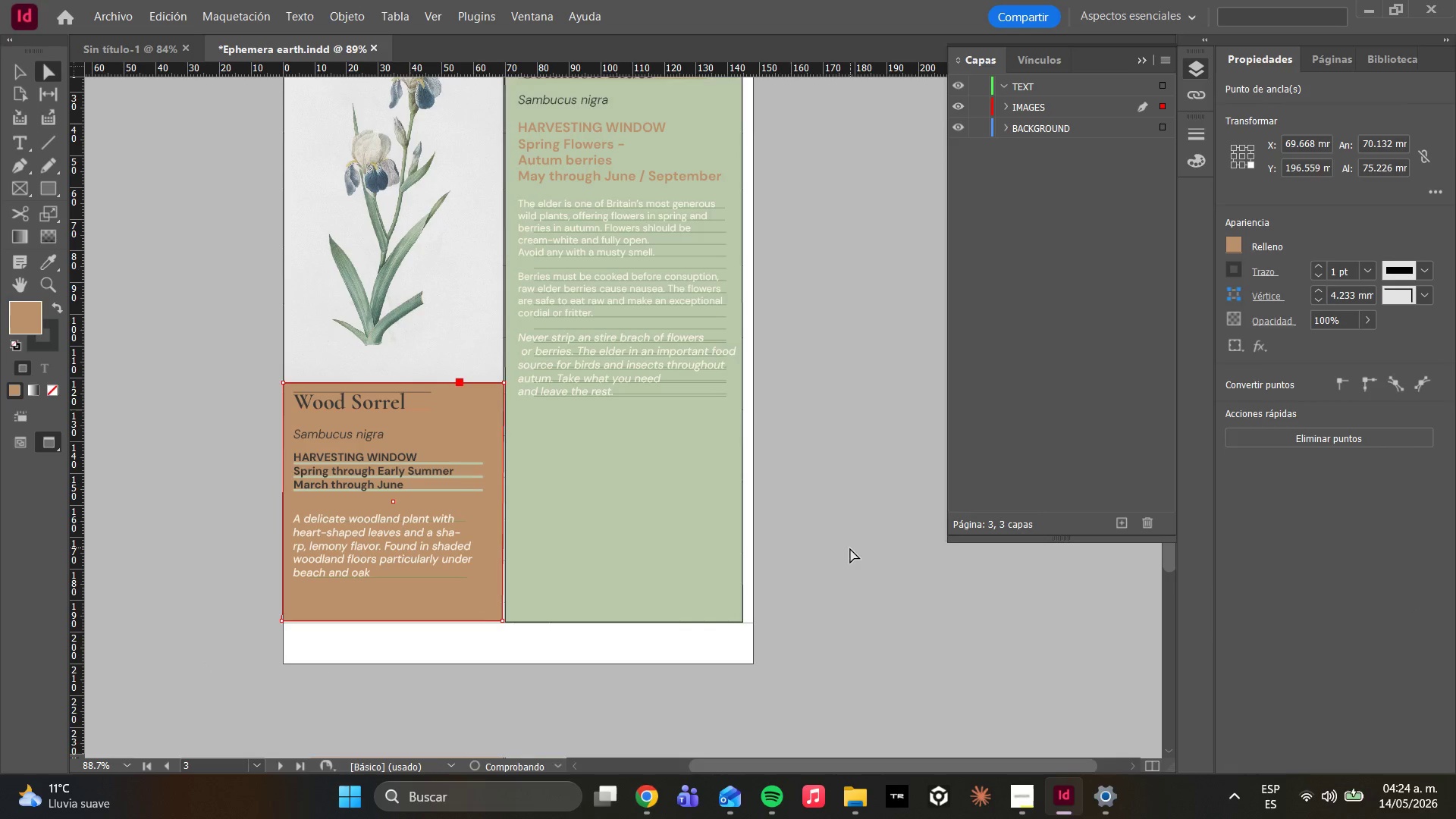 
left_click([851, 548])
 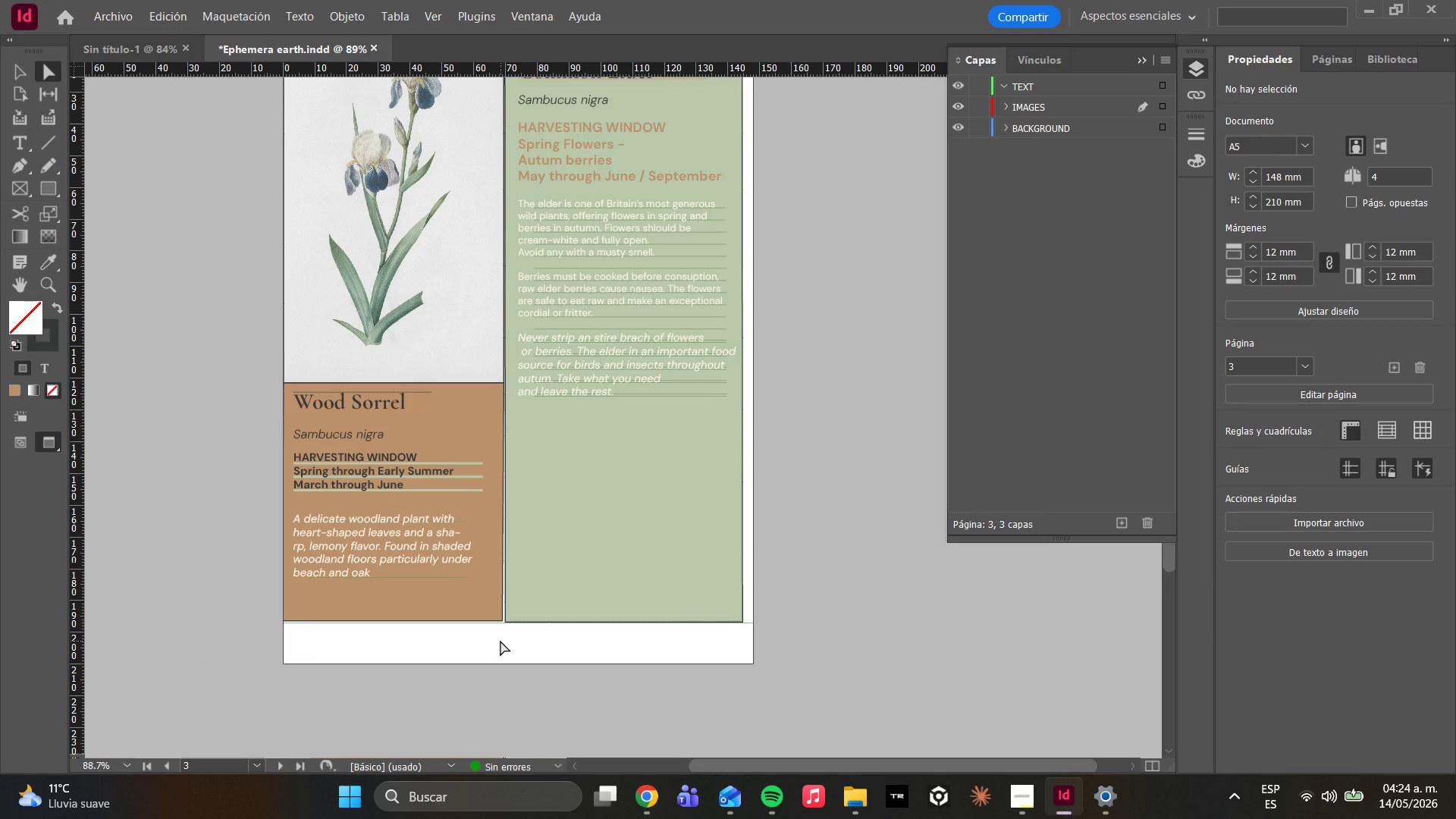 
hold_key(key=AltLeft, duration=0.38)
scroll: coordinate [499, 643], scroll_direction: up, amount: 1.0
 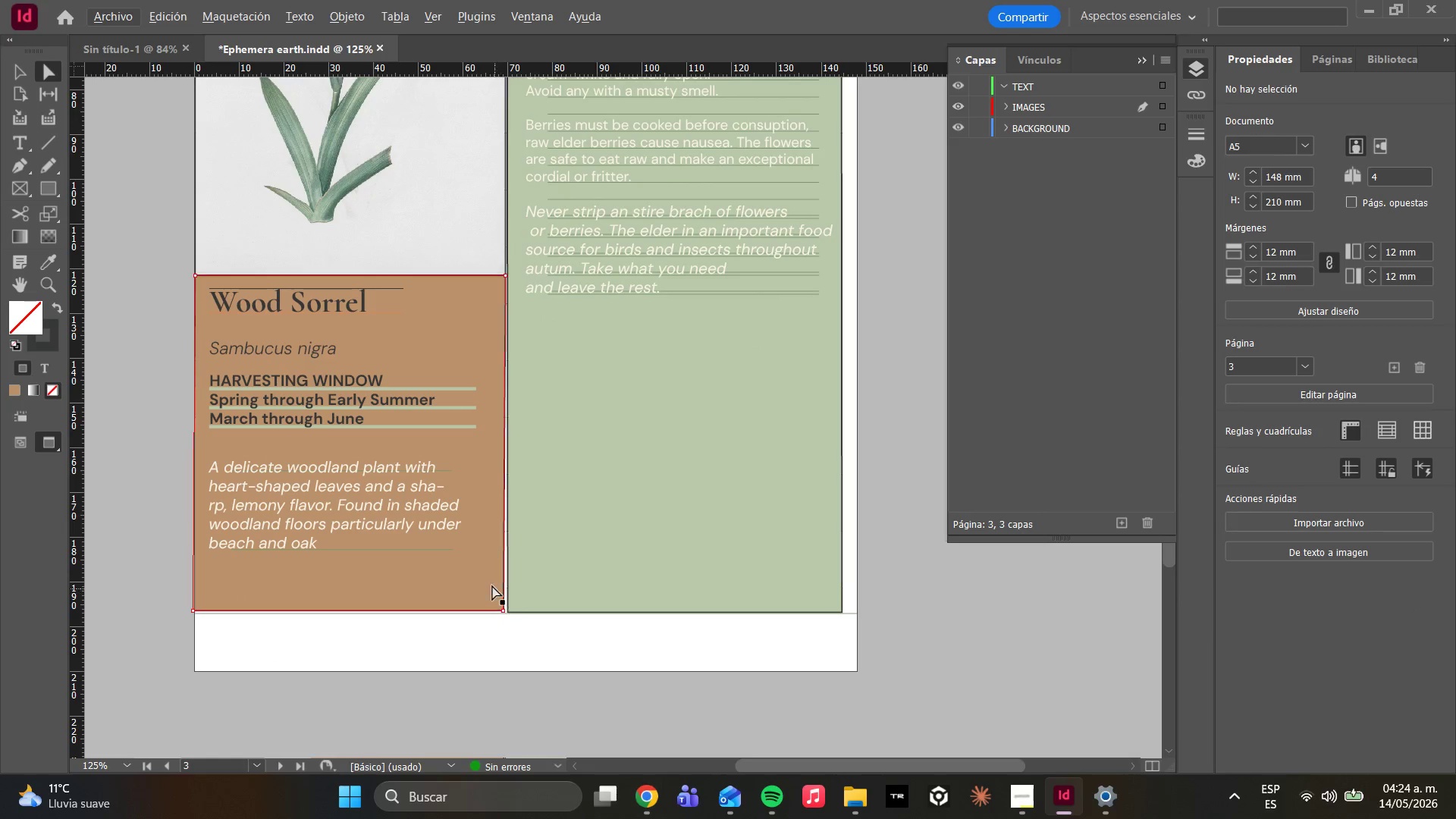 
left_click([492, 585])
 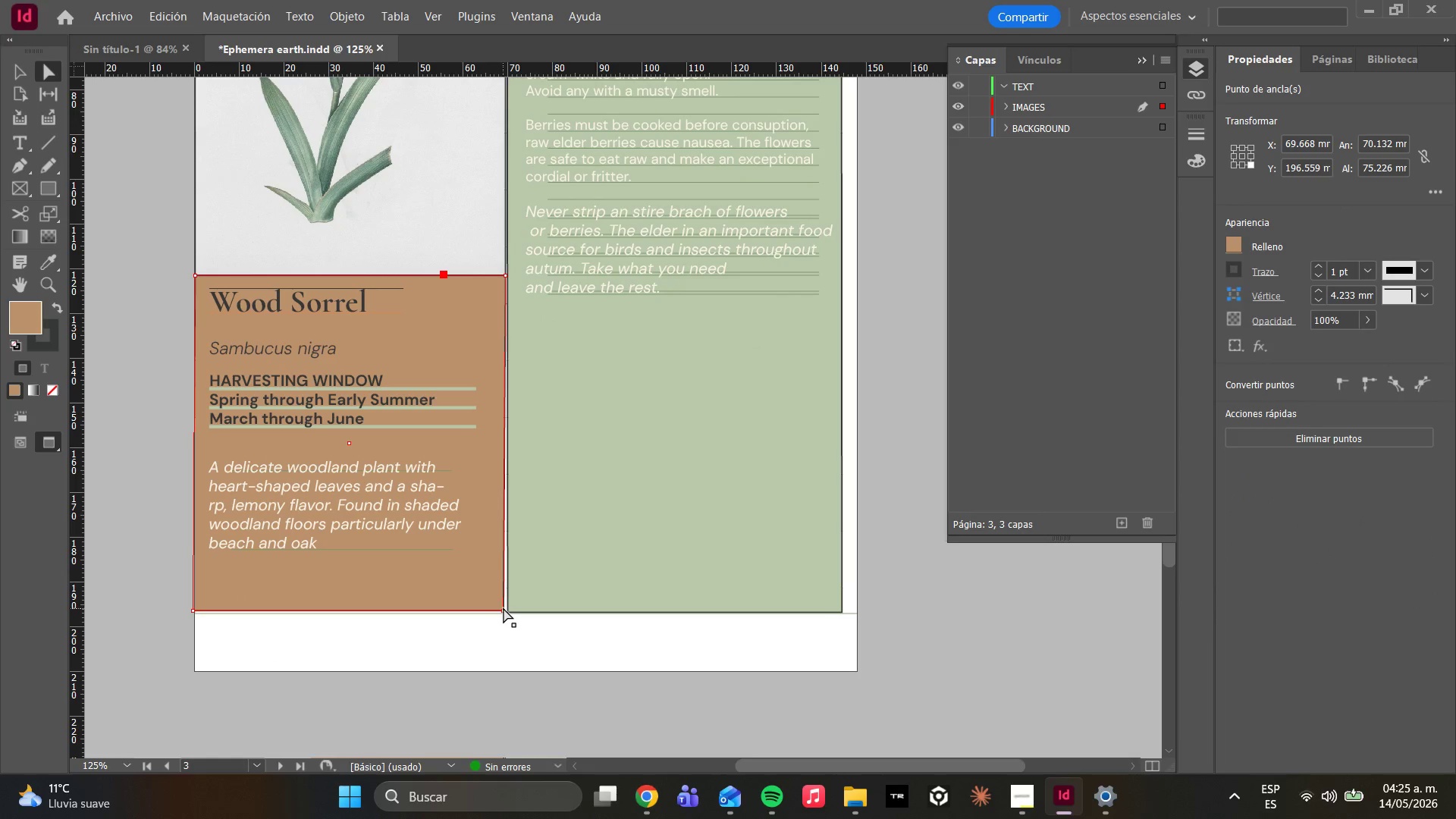 
left_click_drag(start_coordinate=[504, 608], to_coordinate=[509, 610])
 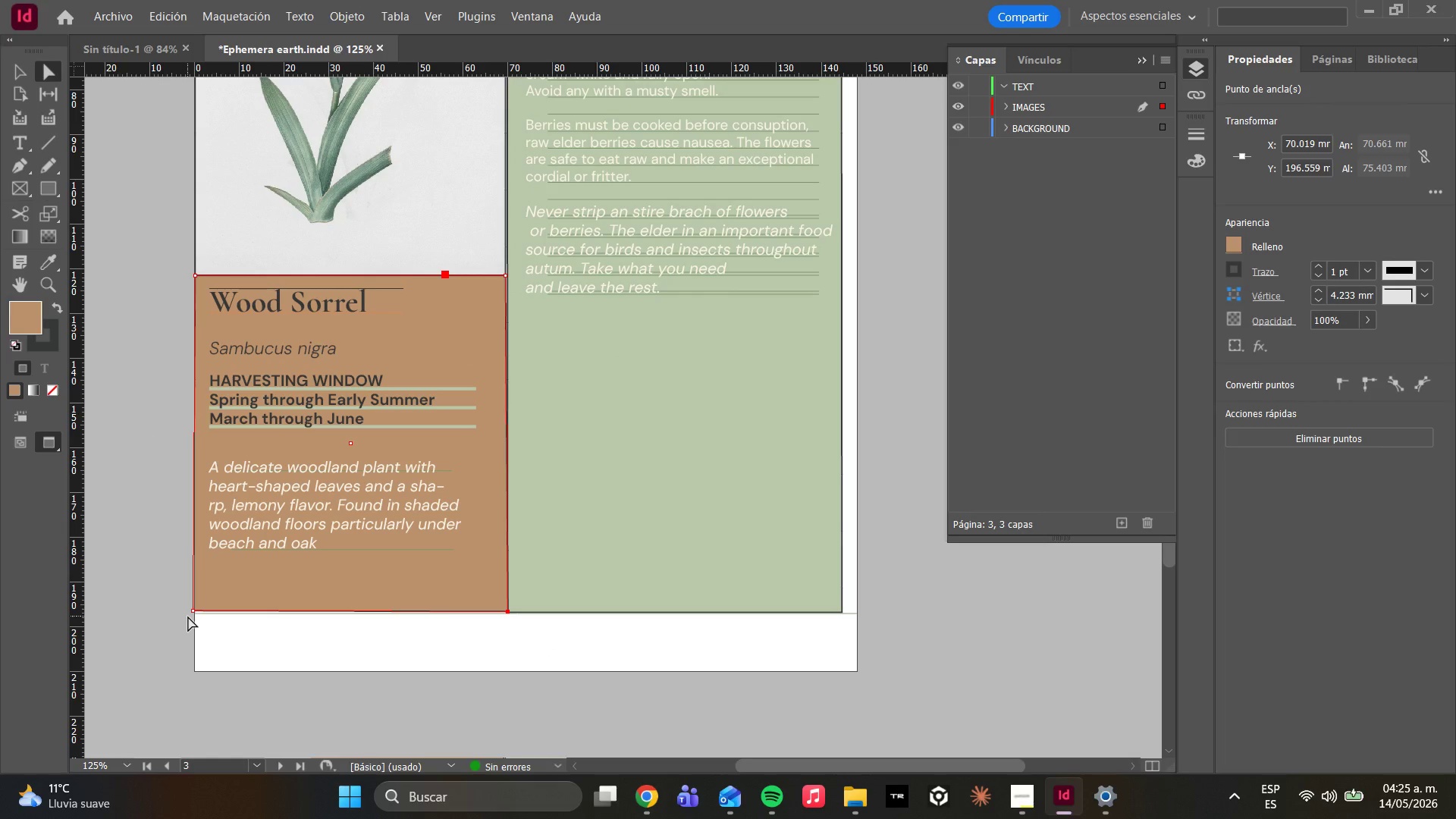 
wait(5.42)
 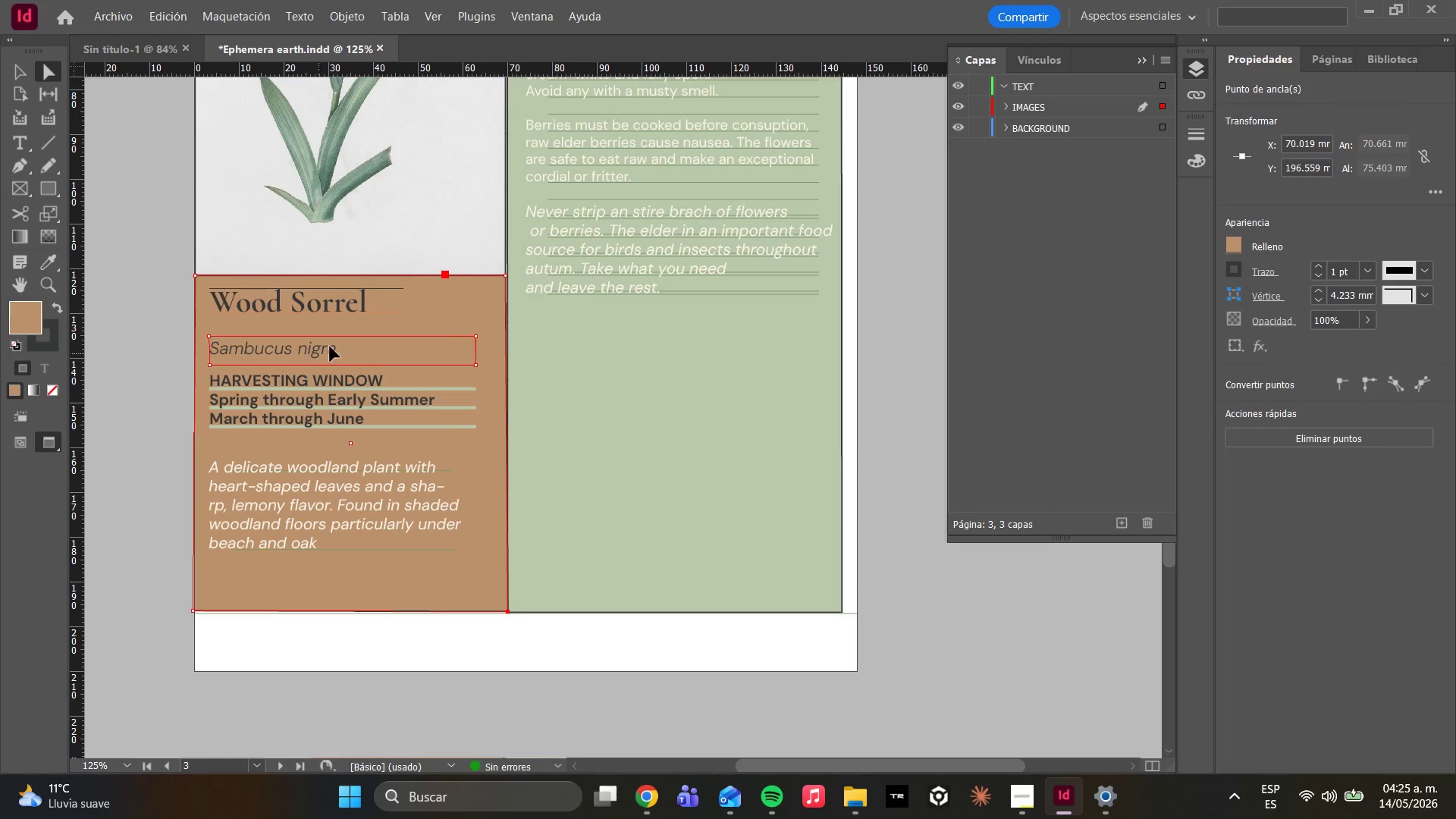 
left_click_drag(start_coordinate=[192, 610], to_coordinate=[196, 613])
 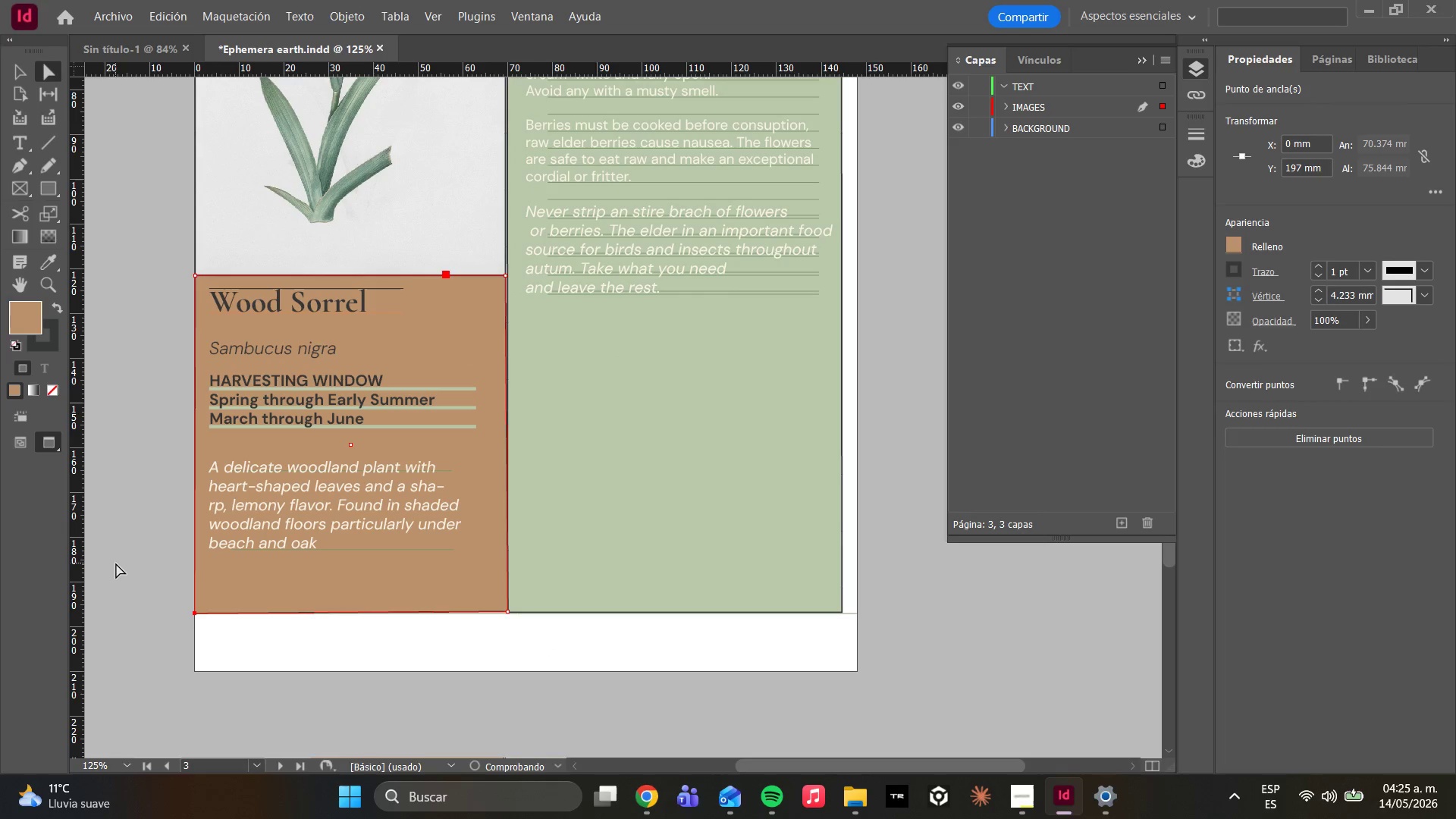 
left_click([116, 563])
 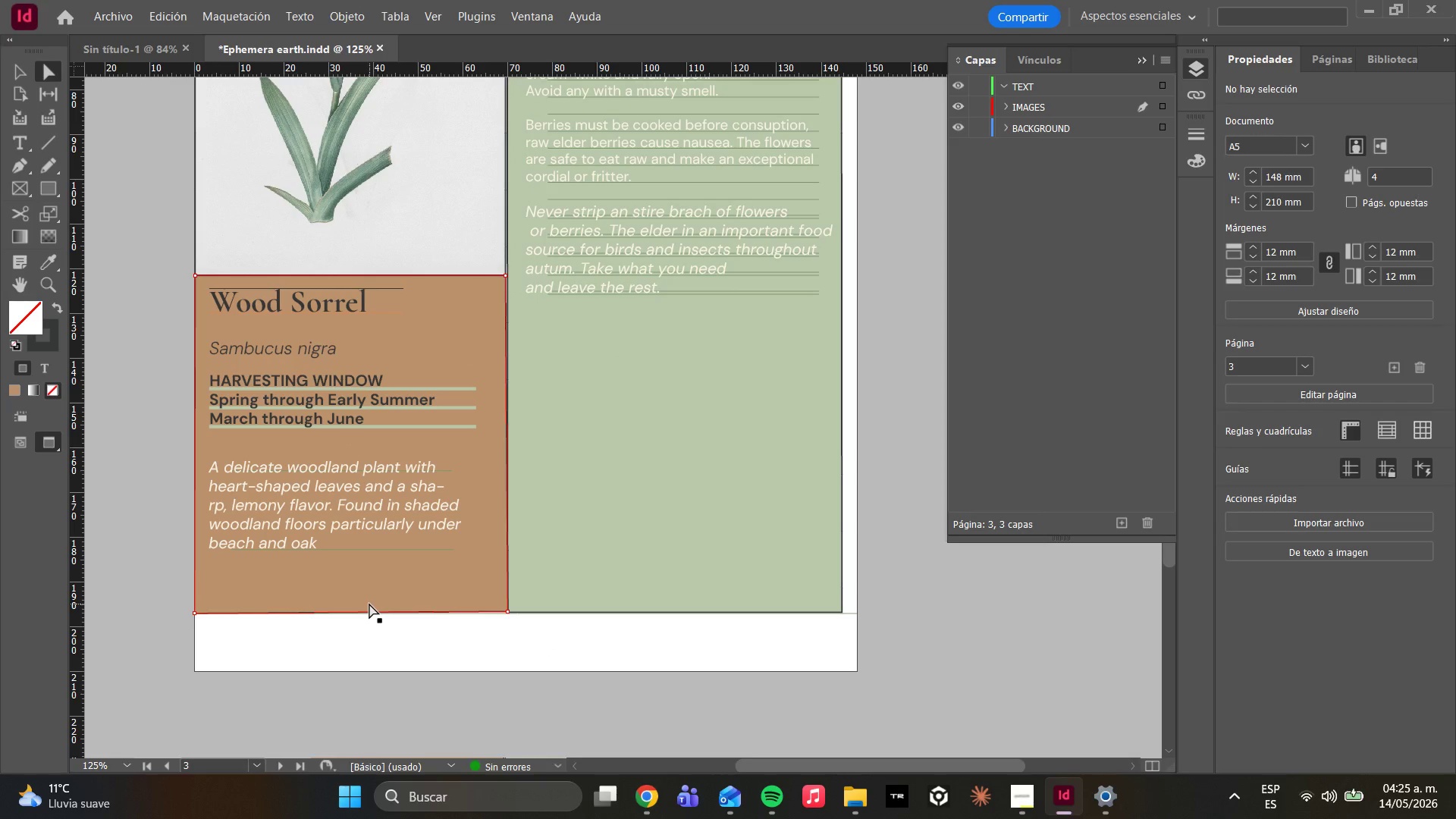 
hold_key(key=AltLeft, duration=0.33)
scroll: coordinate [371, 605], scroll_direction: down, amount: 1.0
 